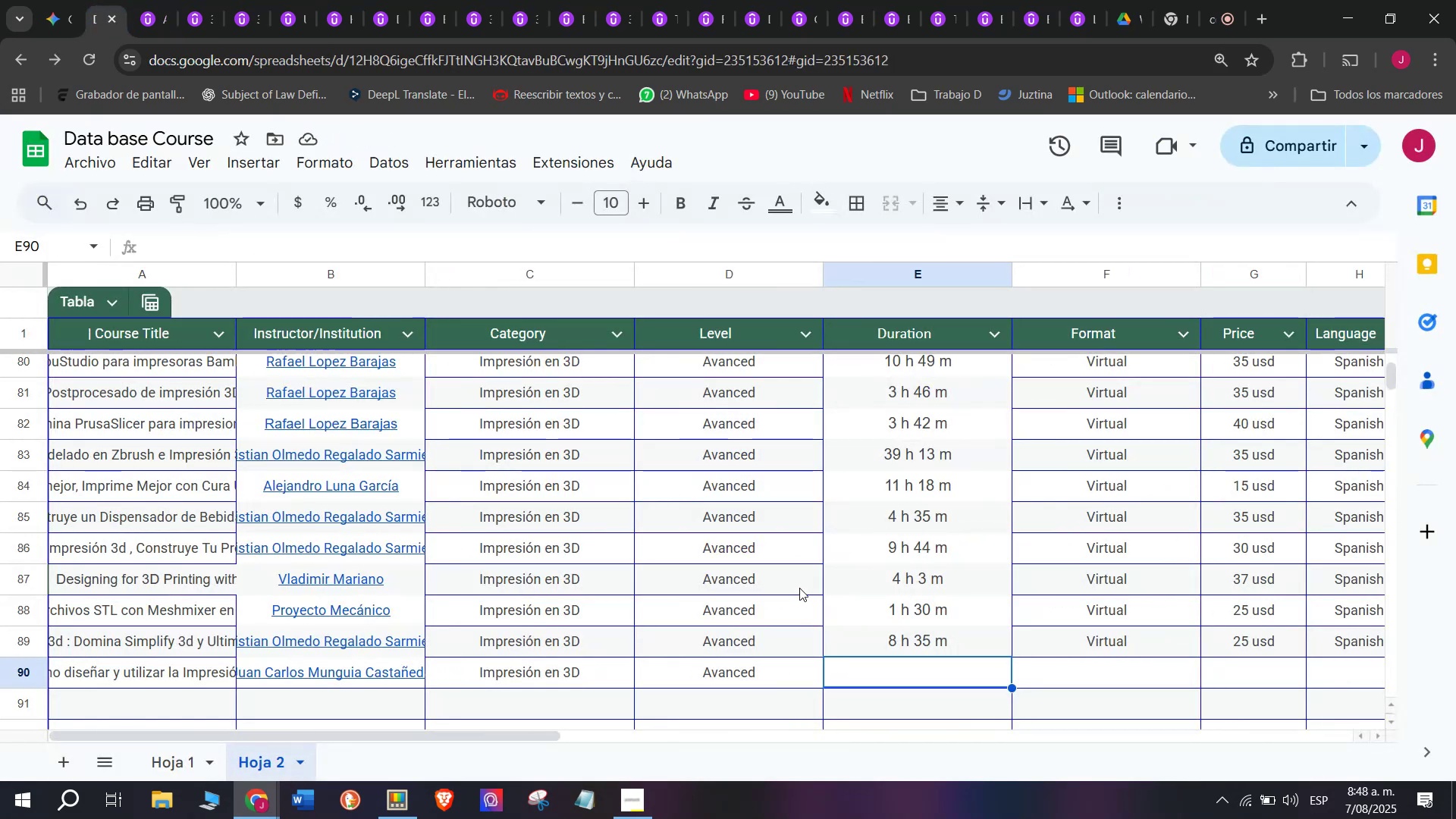 
key(Control+ControlLeft)
 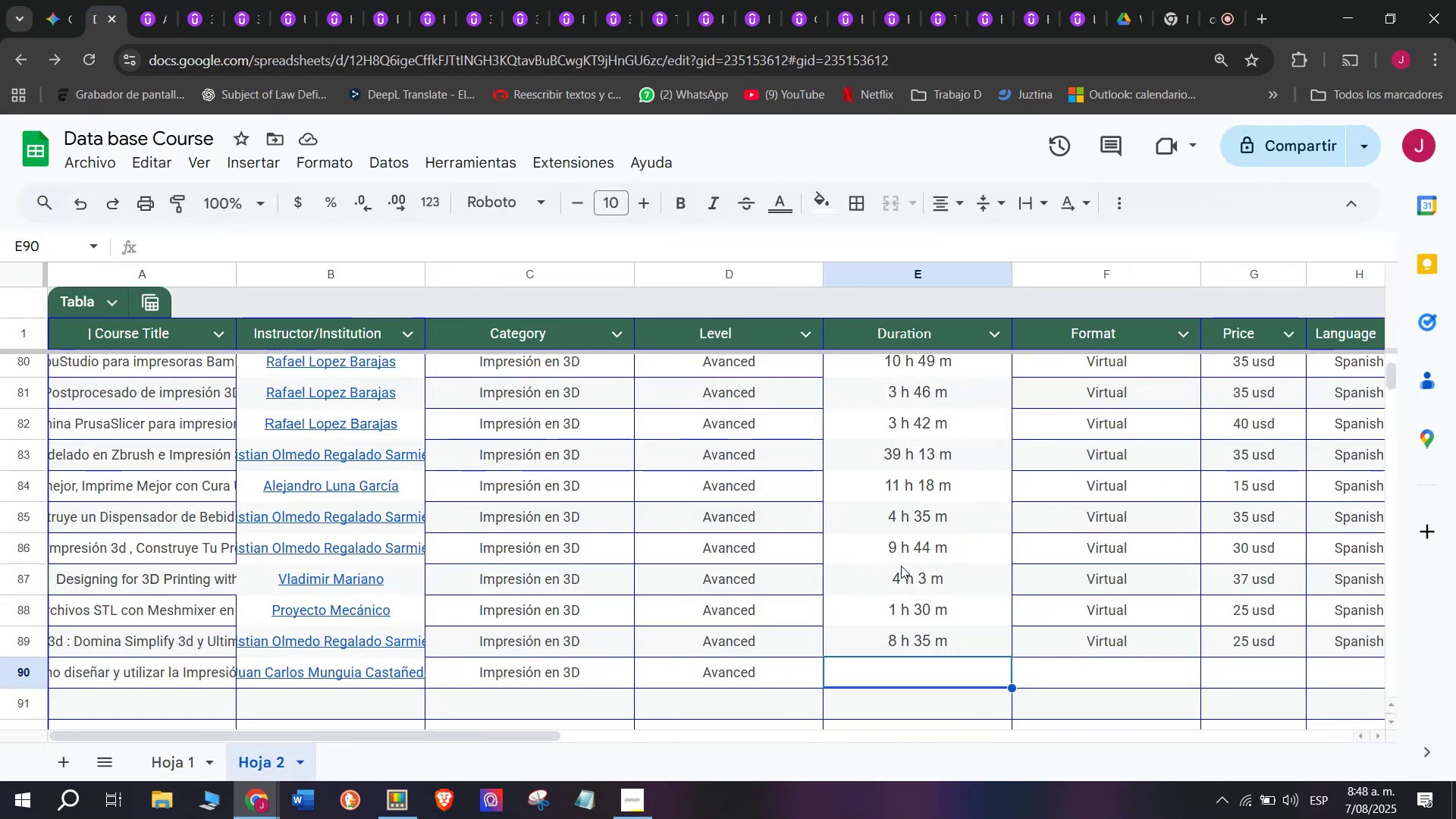 
key(Z)
 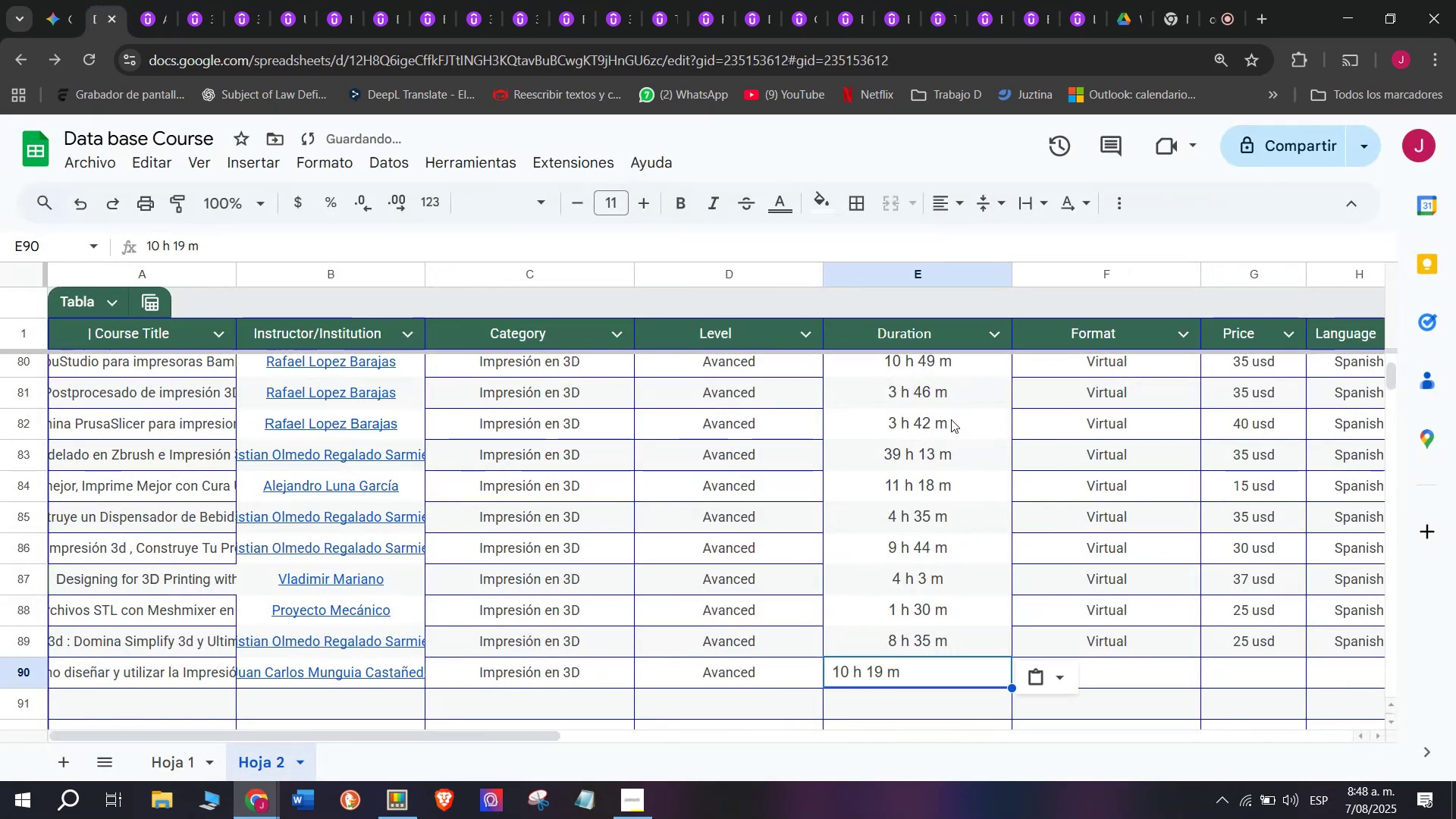 
key(Control+V)
 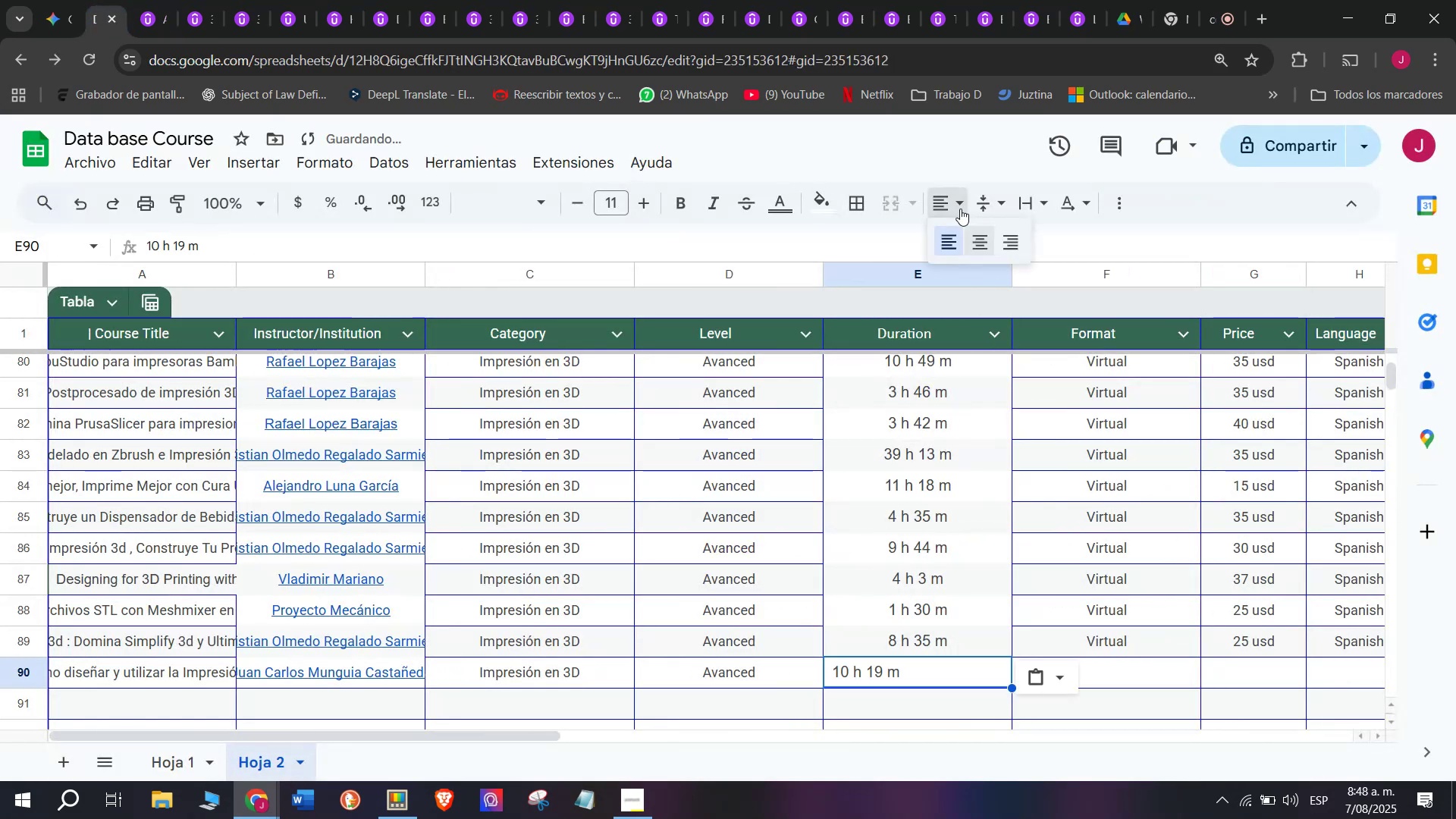 
double_click([978, 246])
 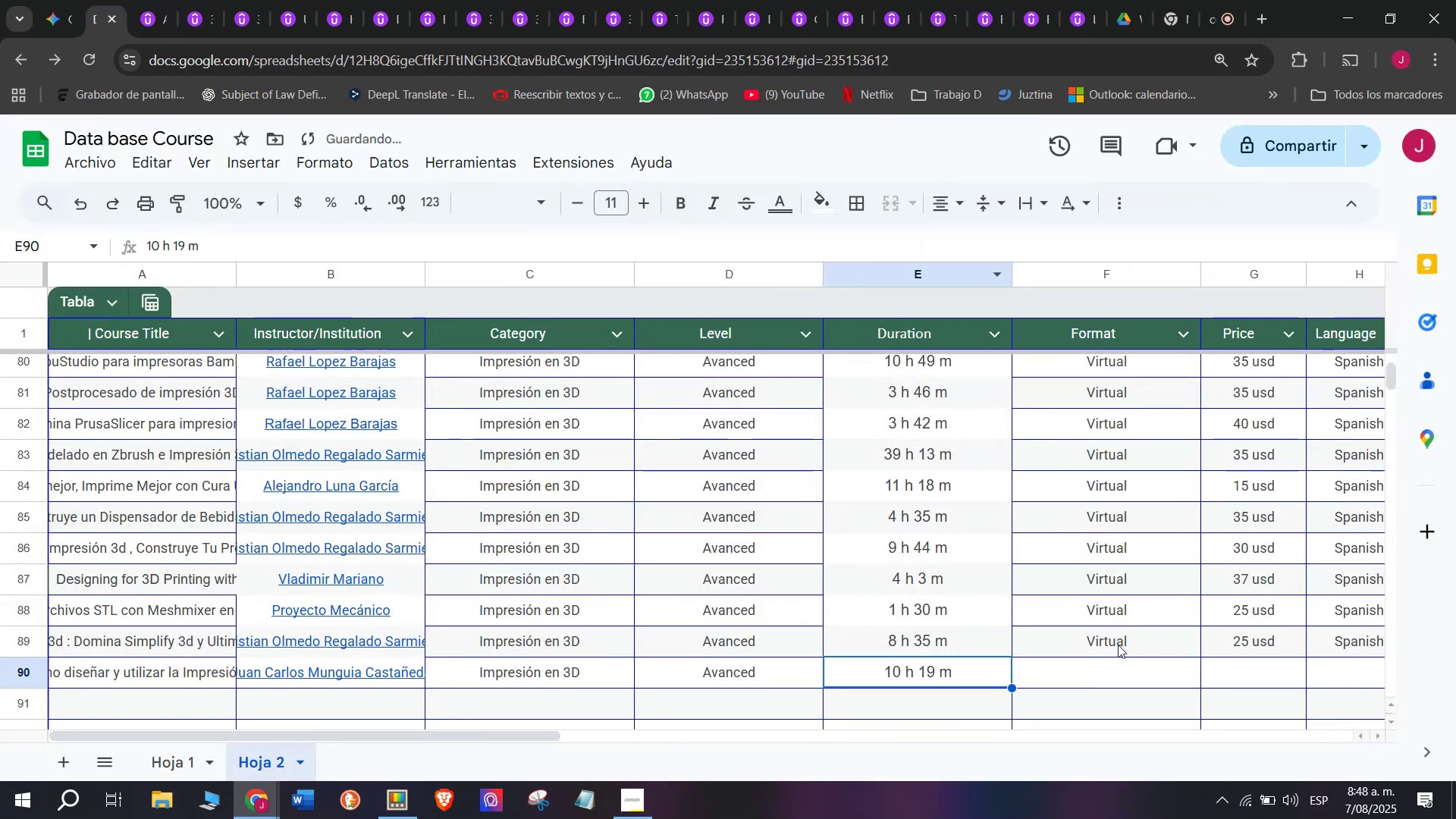 
left_click([1118, 652])
 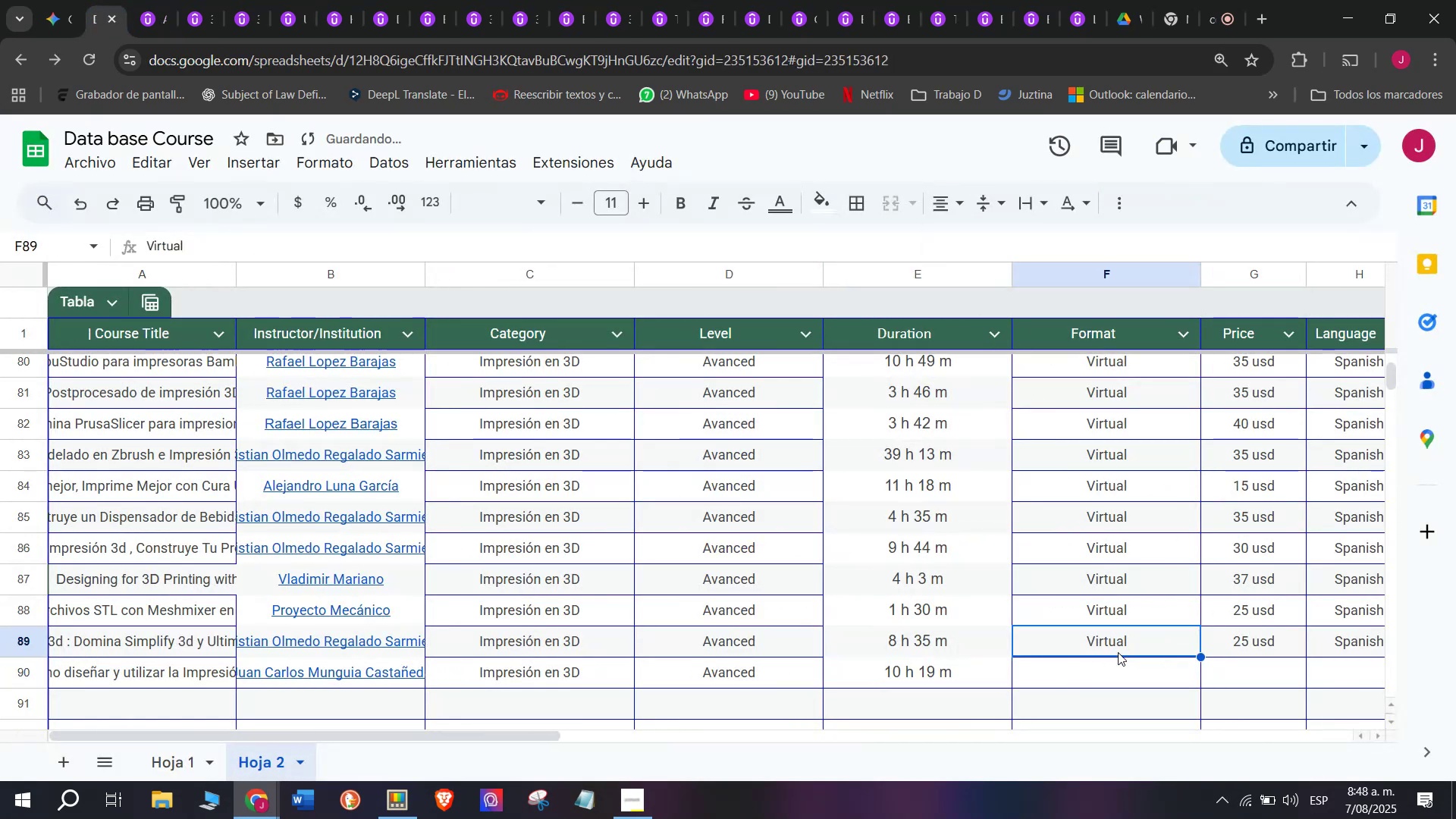 
key(Control+ControlLeft)
 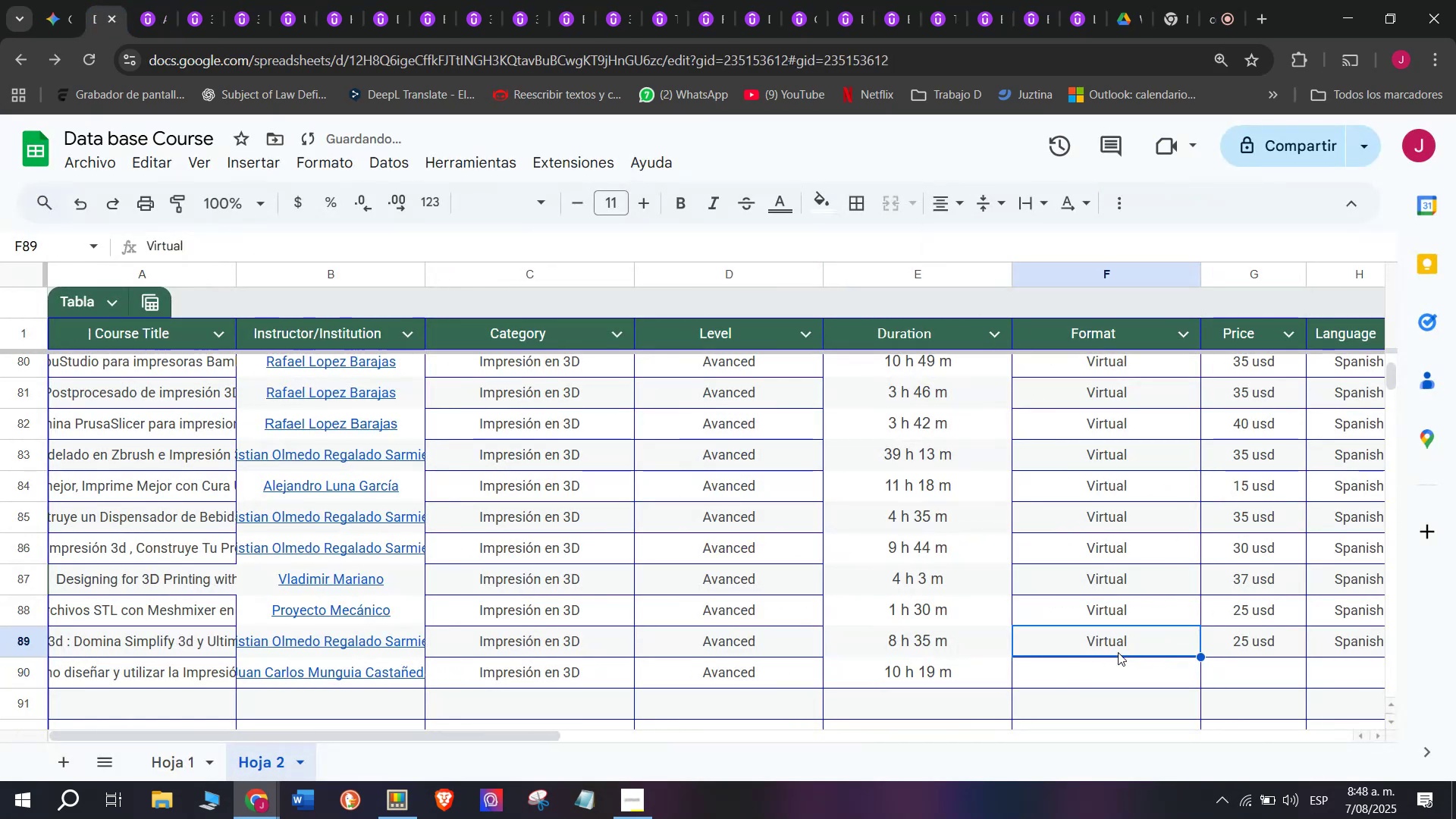 
key(Break)
 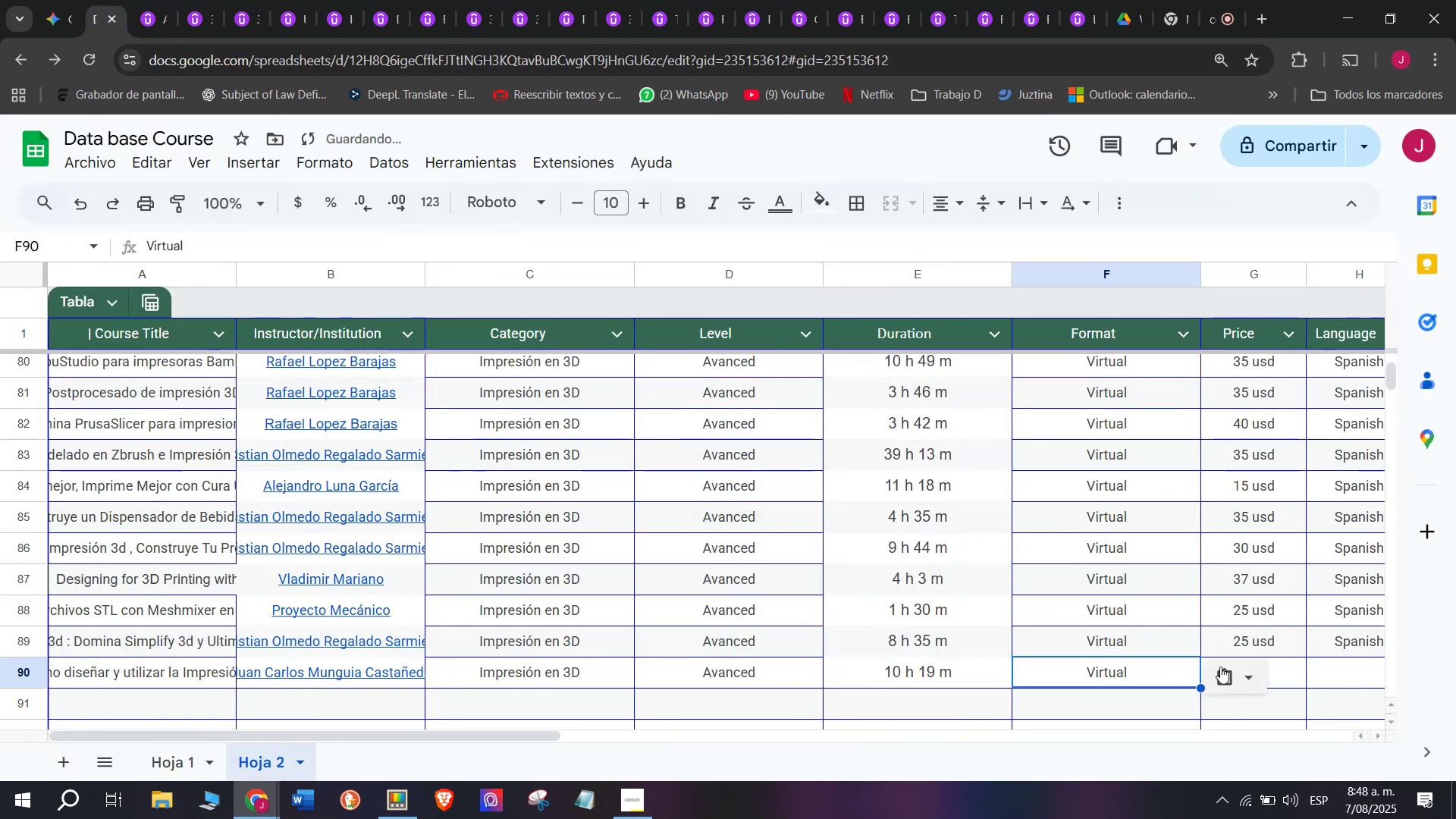 
key(Control+C)
 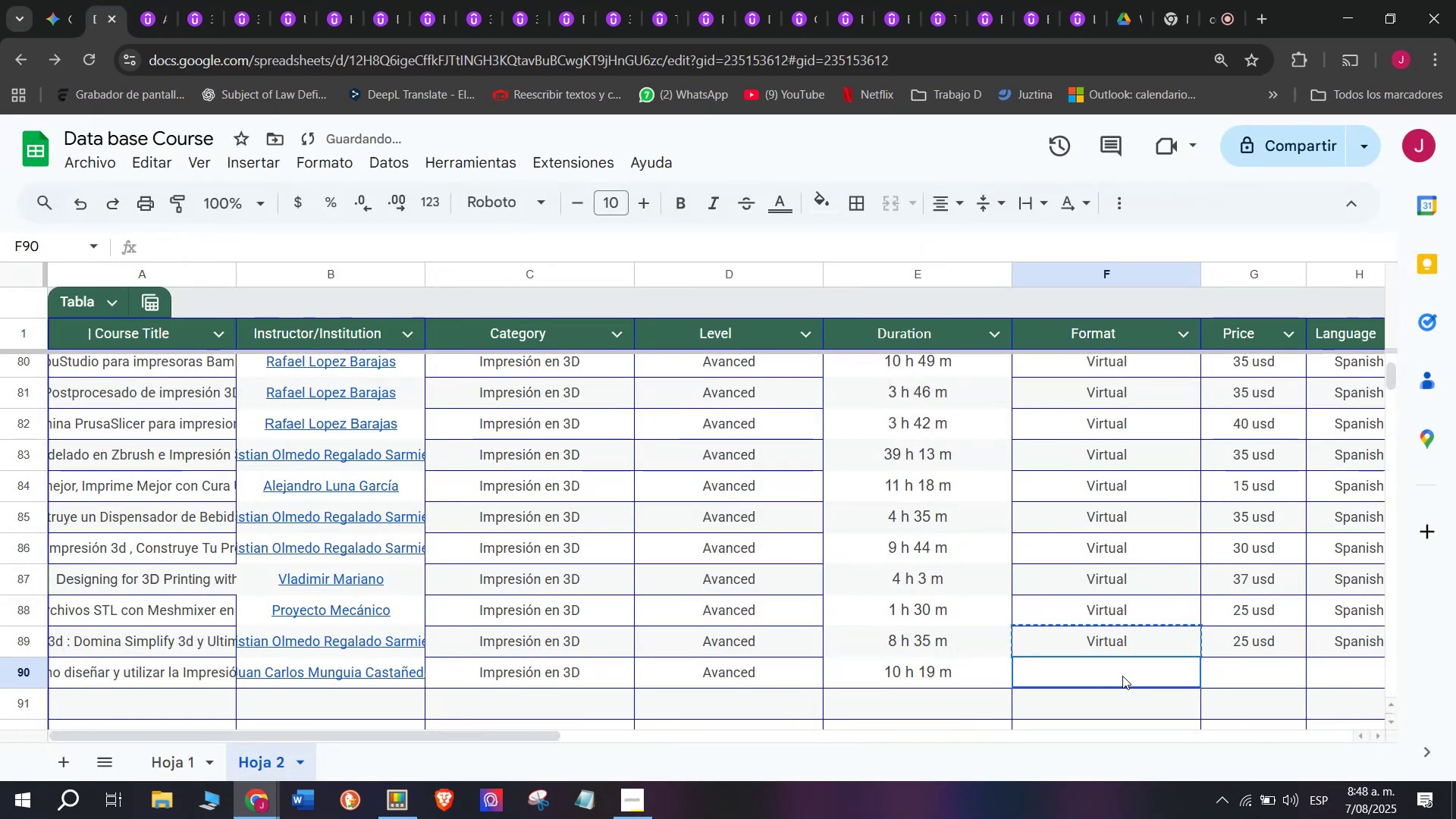 
double_click([1122, 676])
 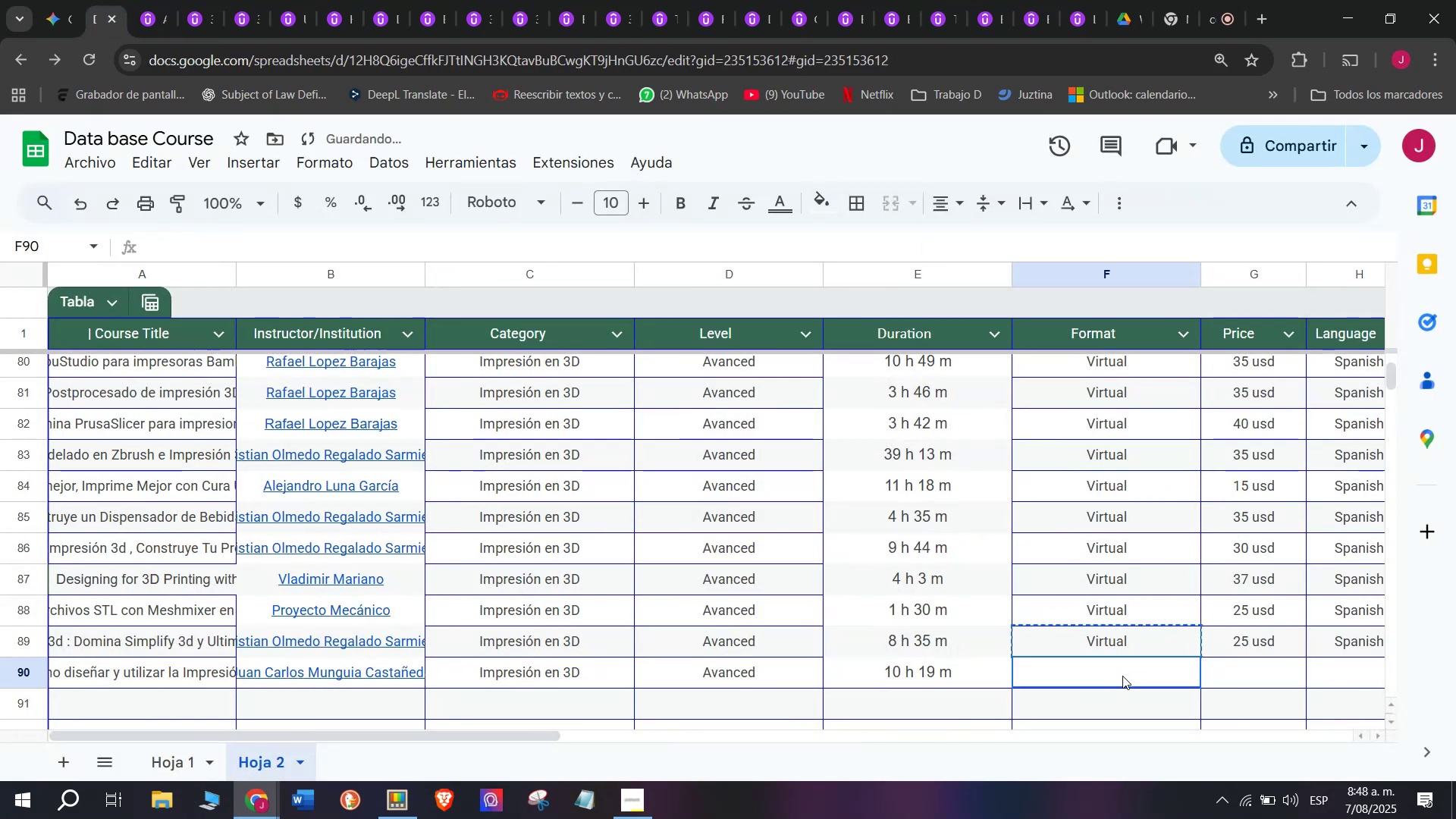 
key(Z)
 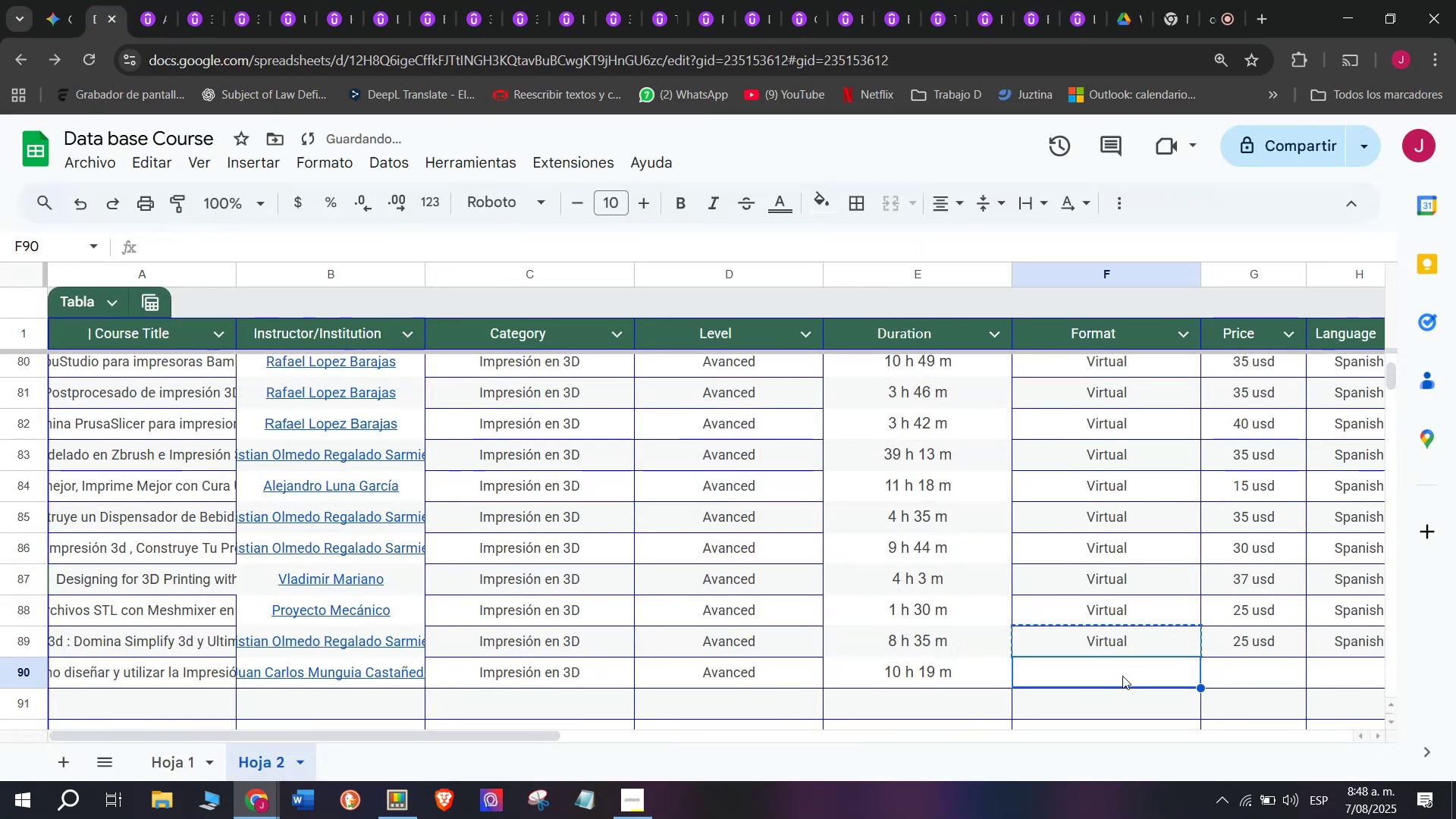 
key(Control+ControlLeft)
 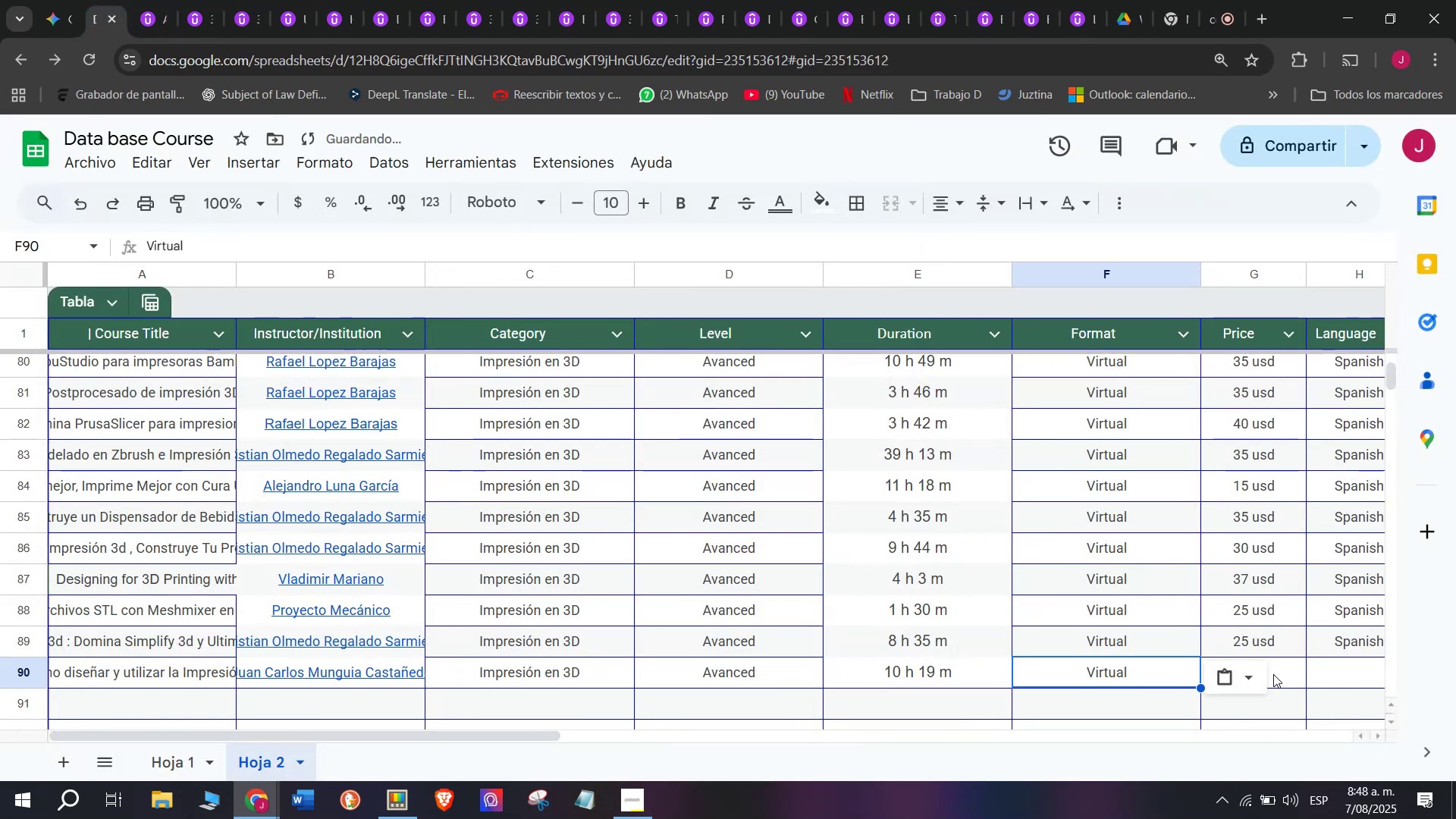 
key(Control+V)
 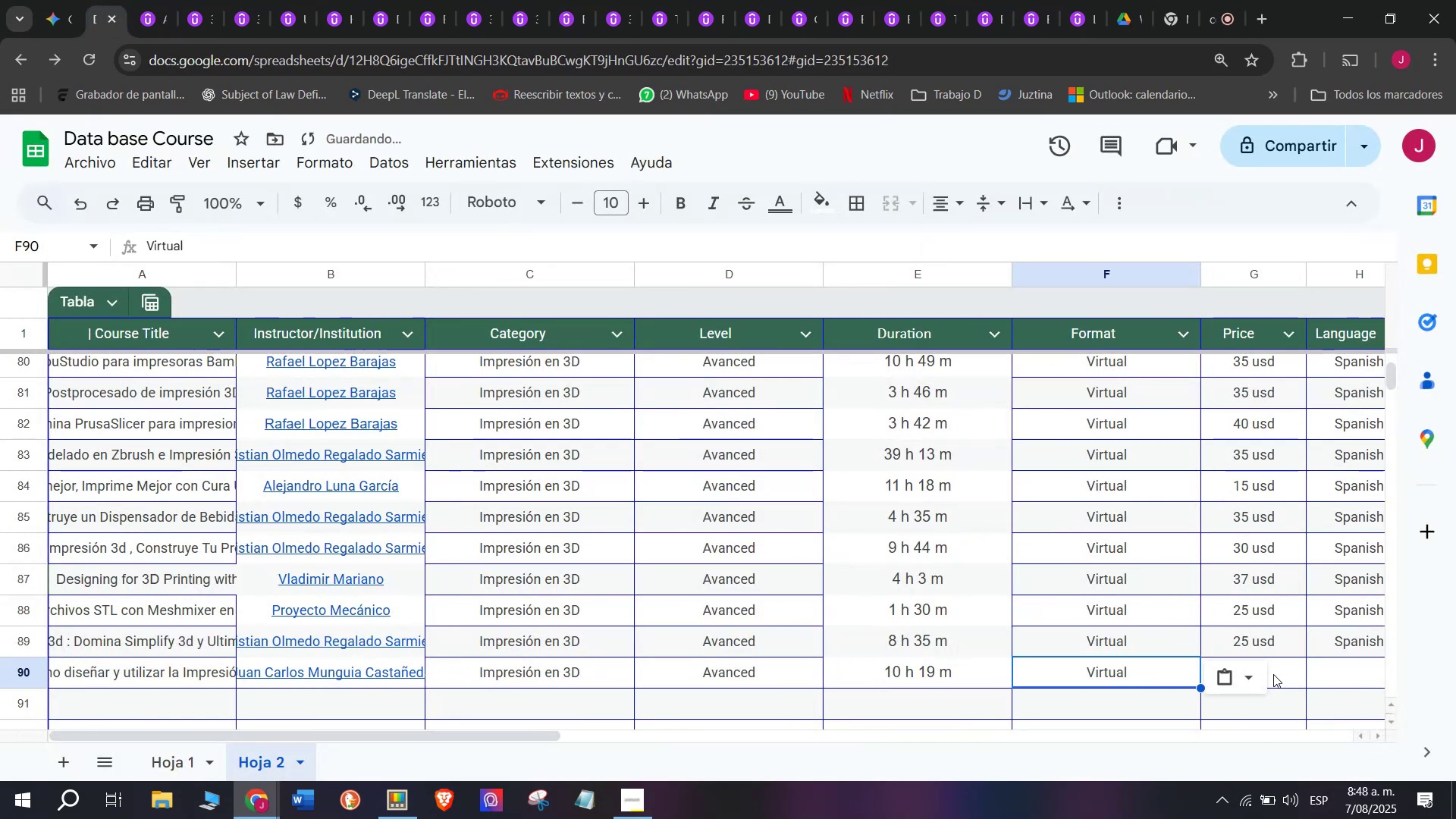 
left_click([1273, 674])
 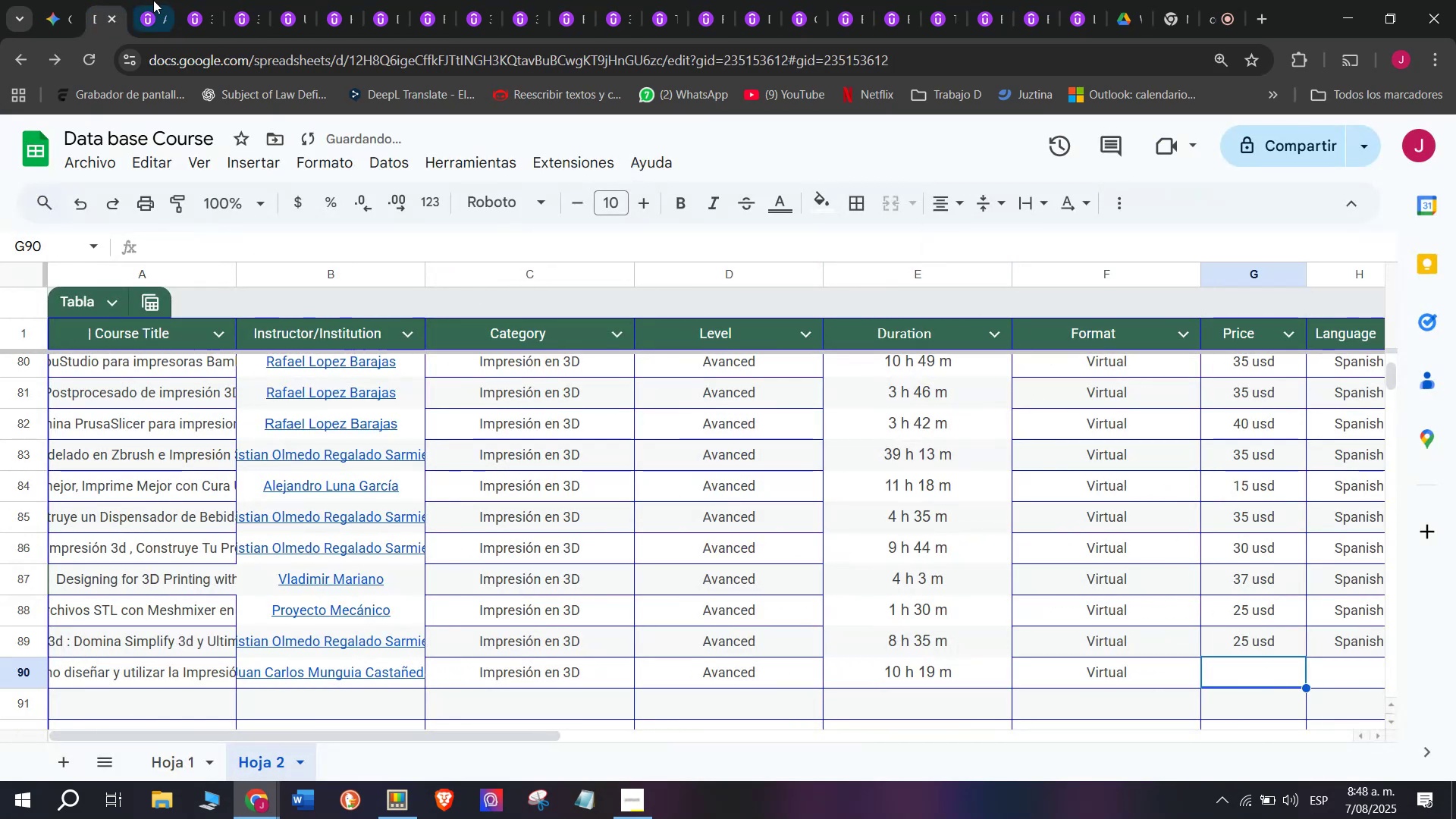 
left_click([153, 0])
 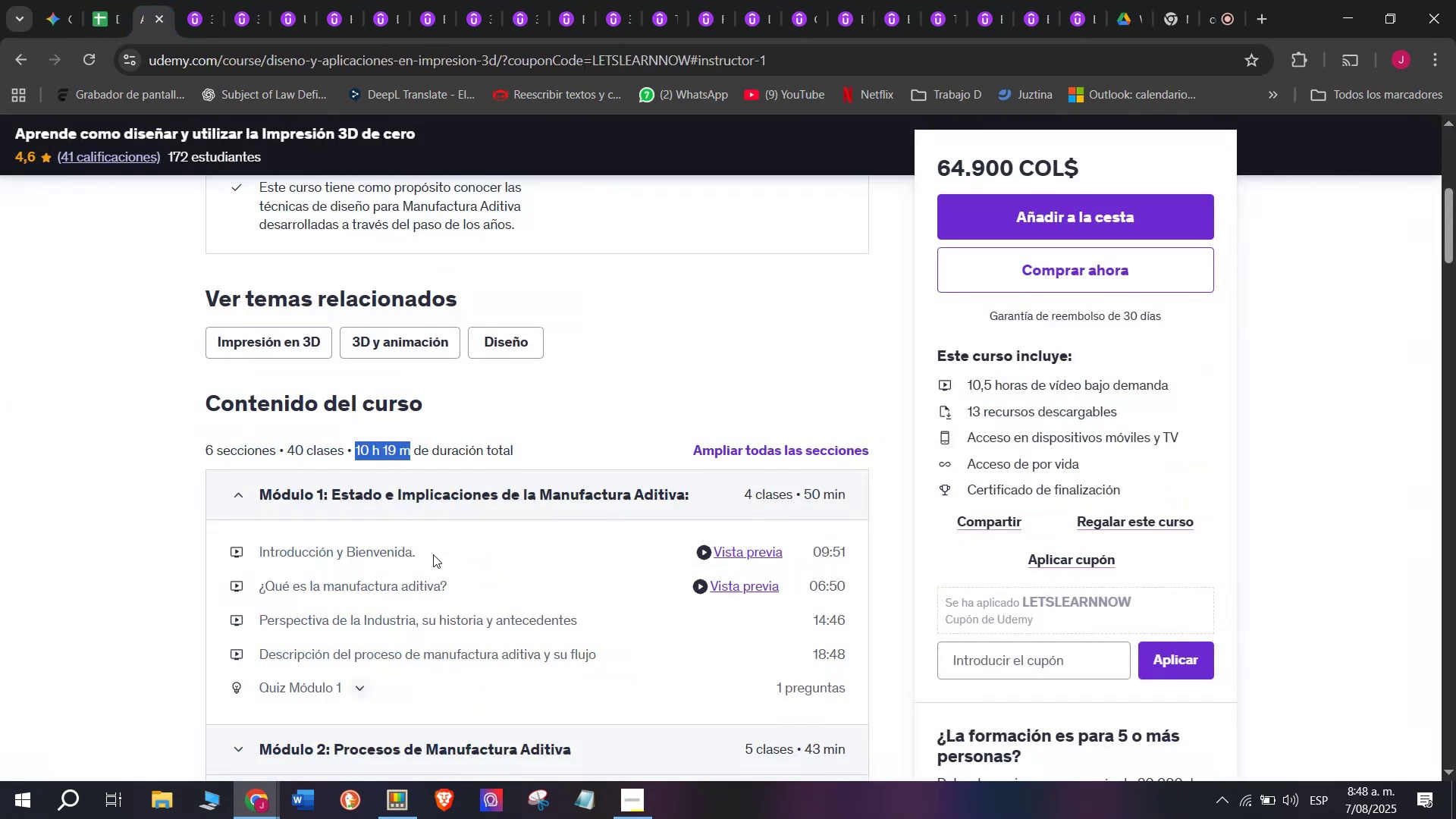 
scroll: coordinate [438, 566], scroll_direction: up, amount: 3.0
 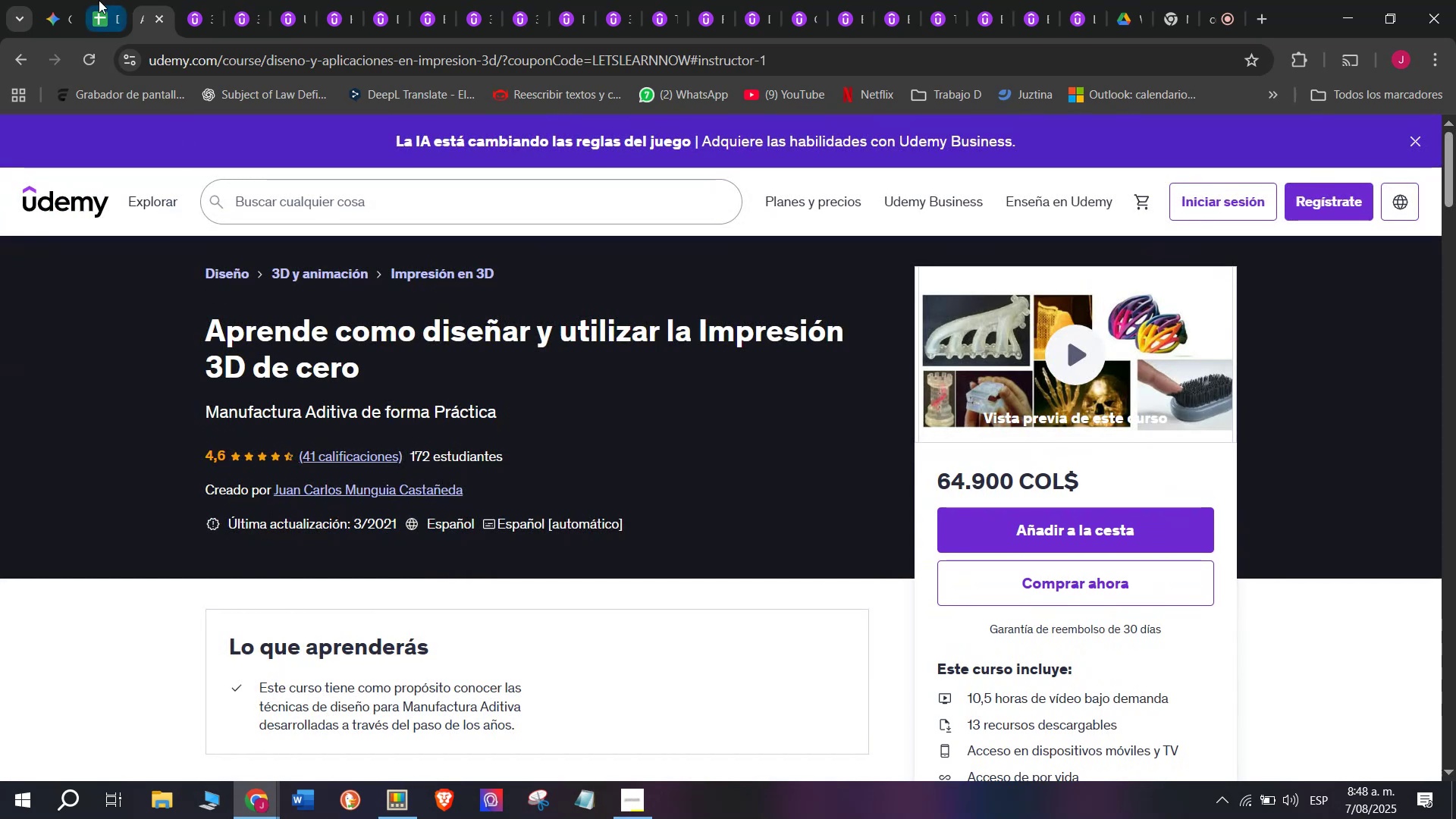 
left_click([99, 0])
 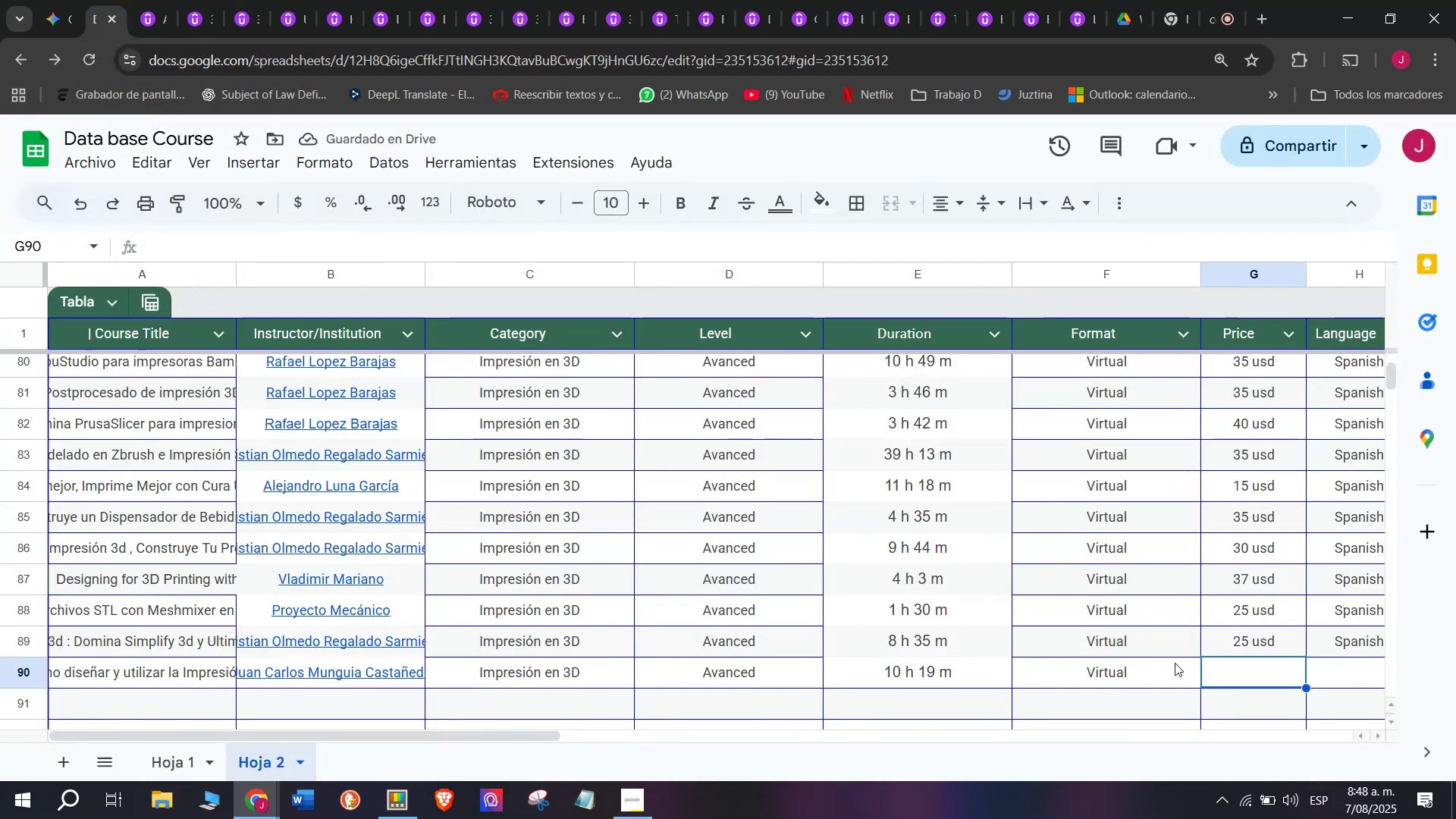 
type(14 usd)
 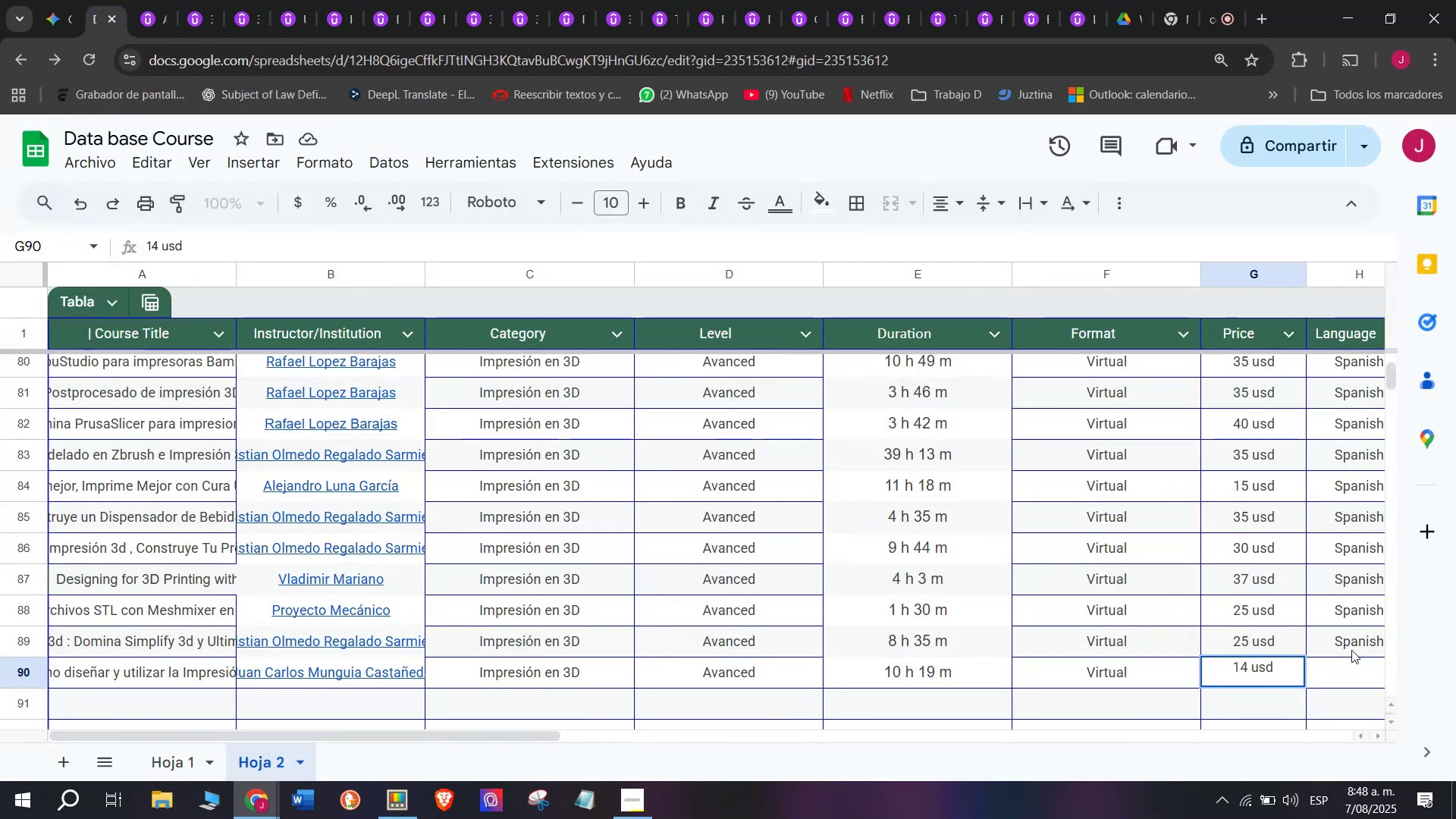 
left_click([1351, 649])
 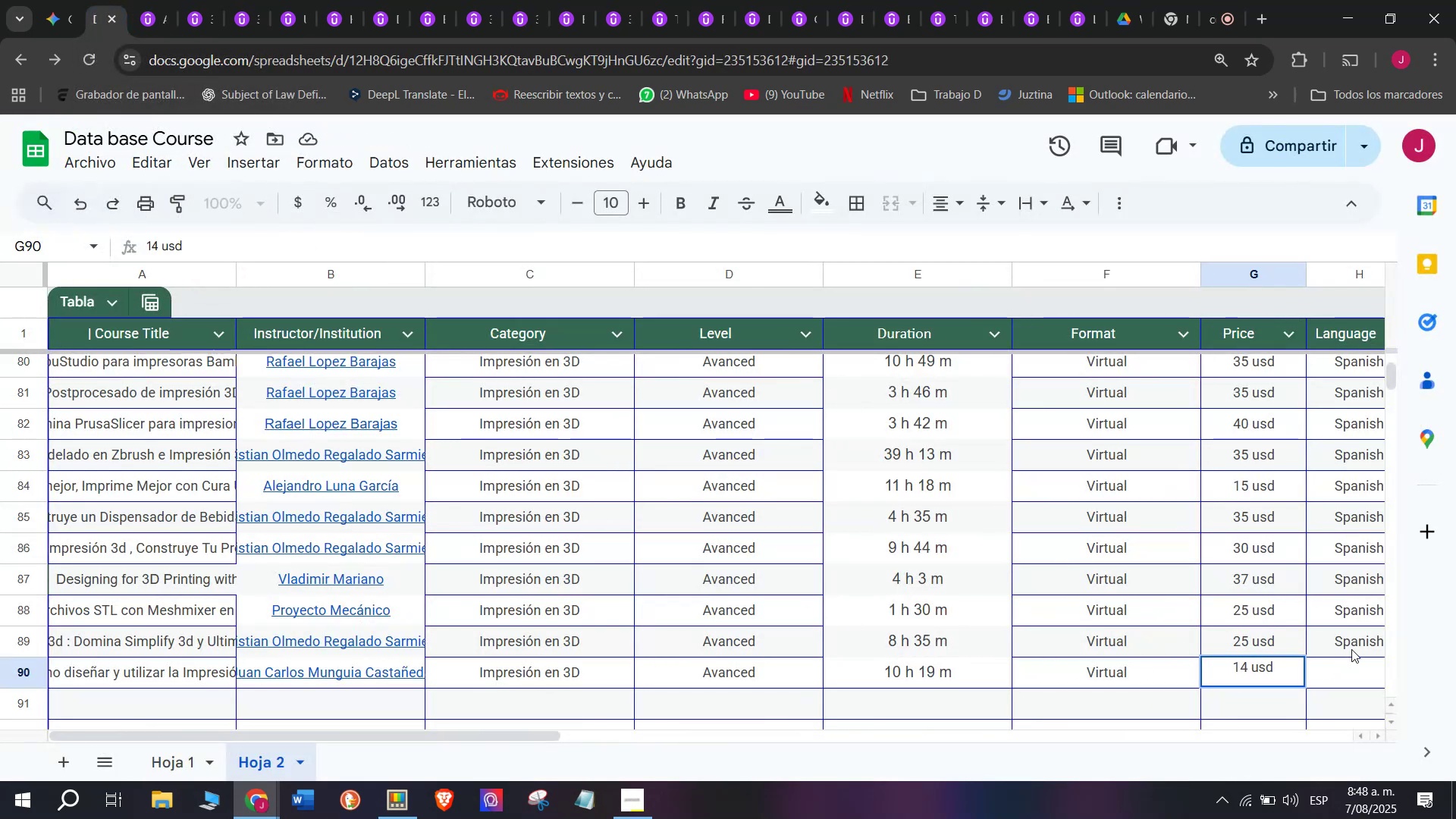 
key(Break)
 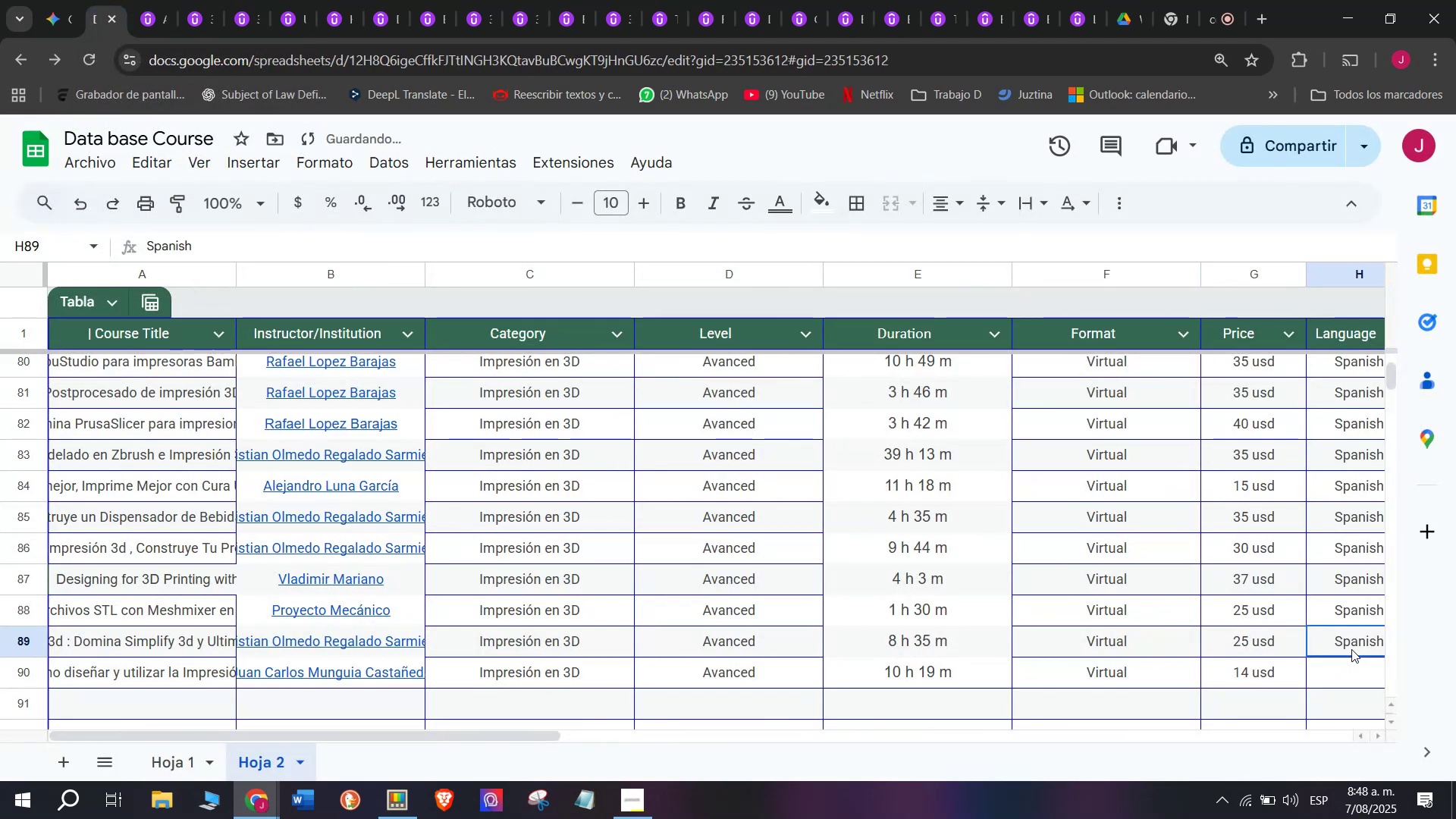 
key(Control+ControlLeft)
 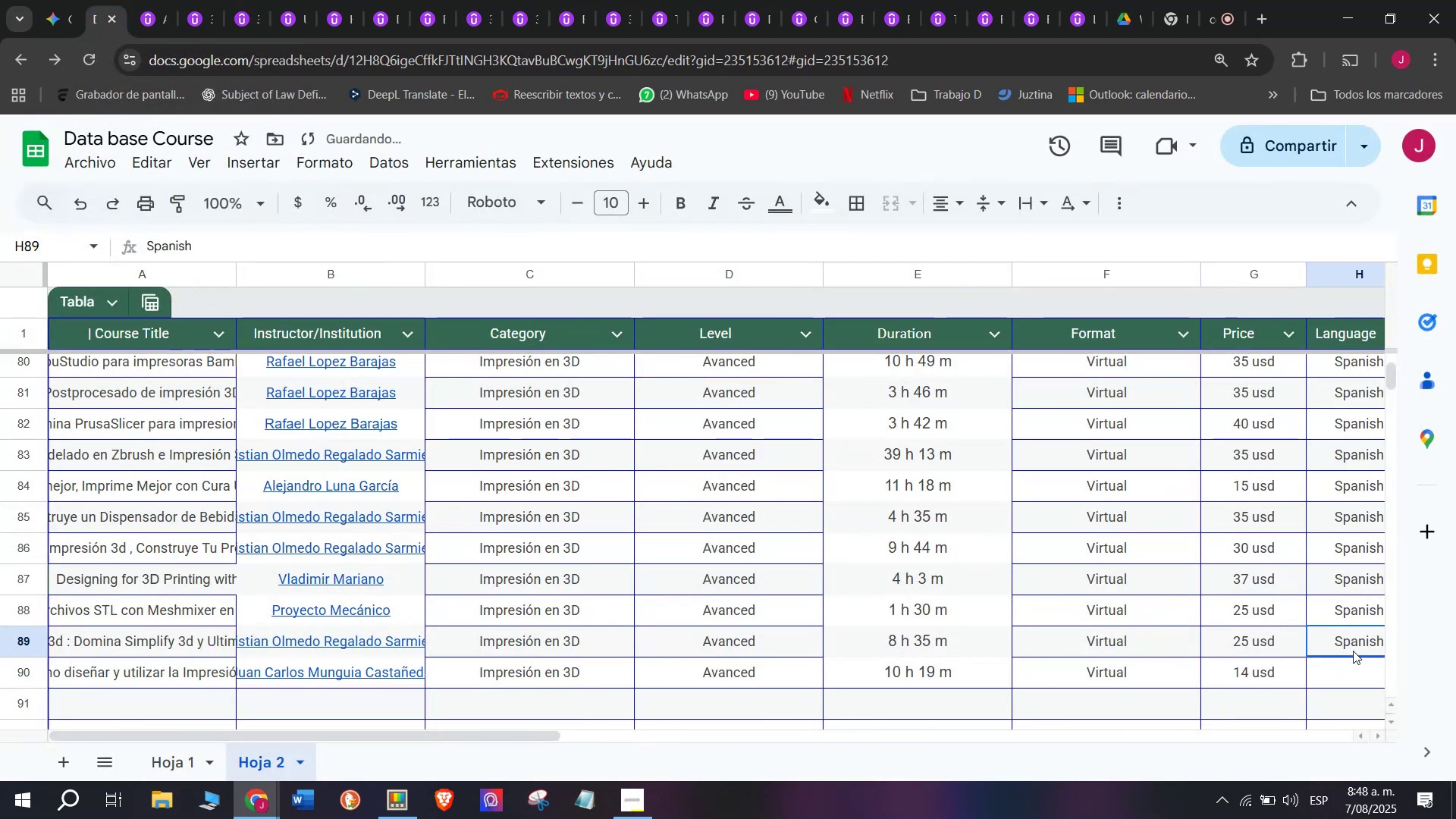 
key(Control+C)
 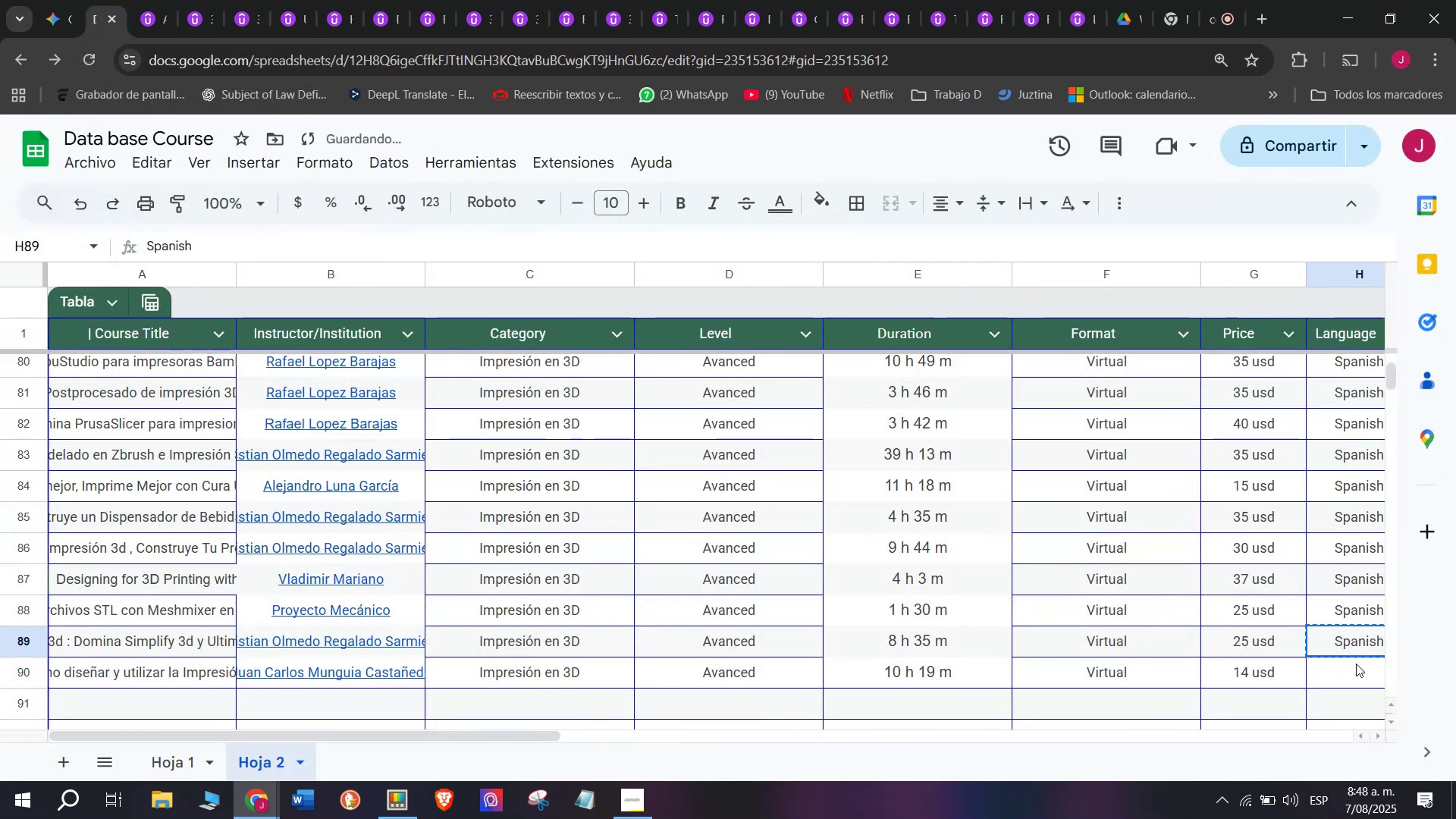 
left_click([1356, 664])
 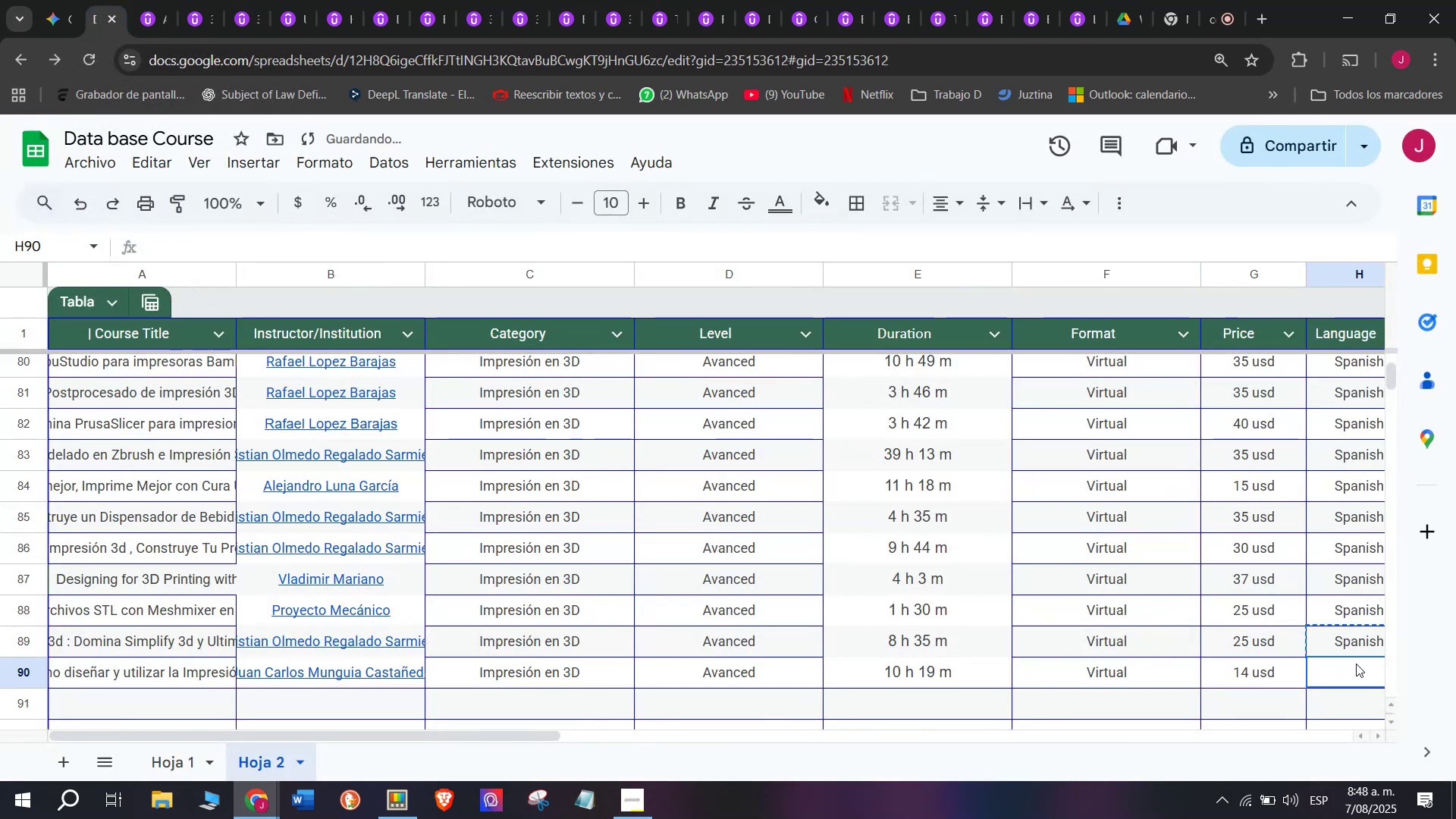 
key(Control+ControlLeft)
 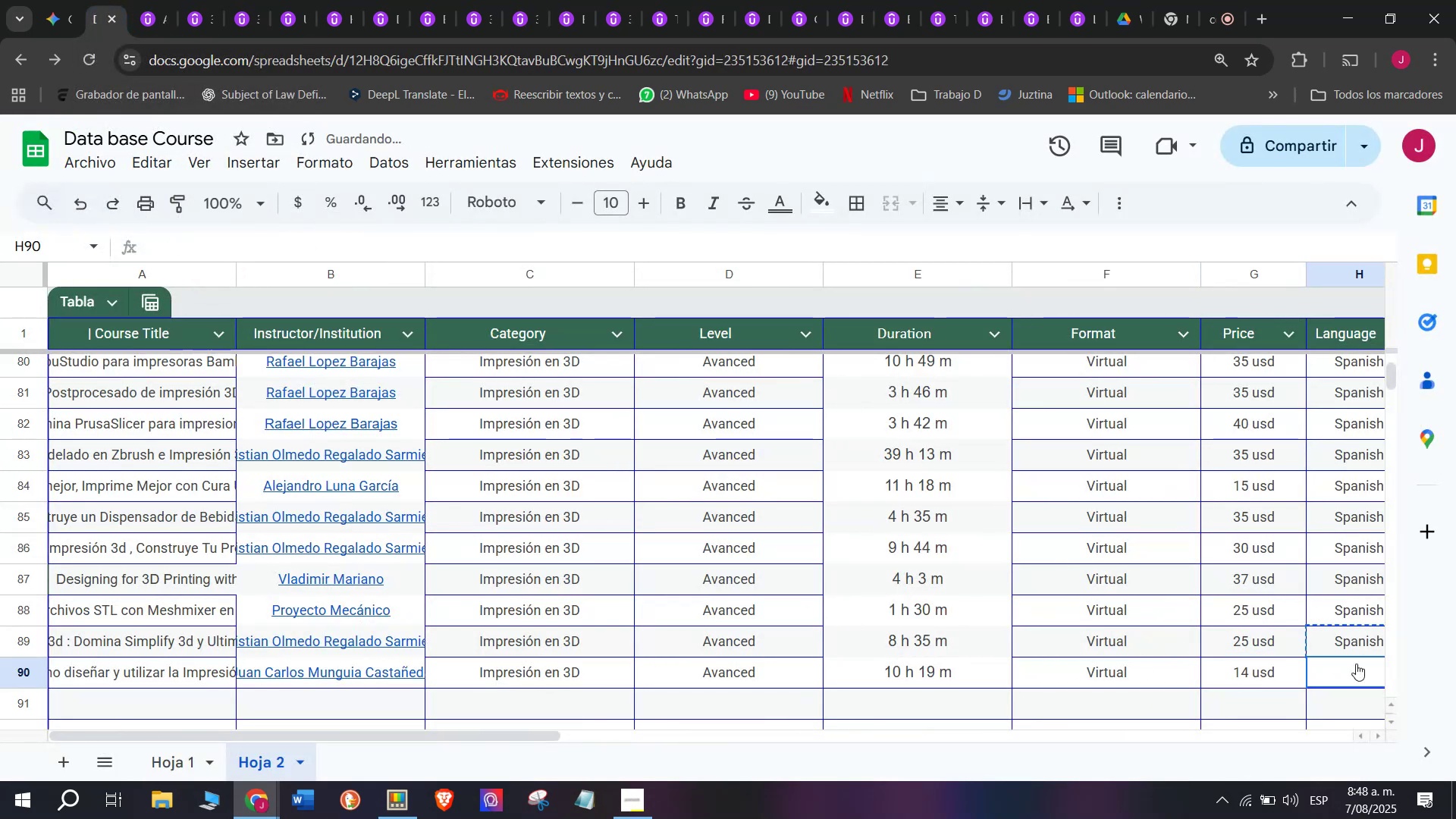 
key(Z)
 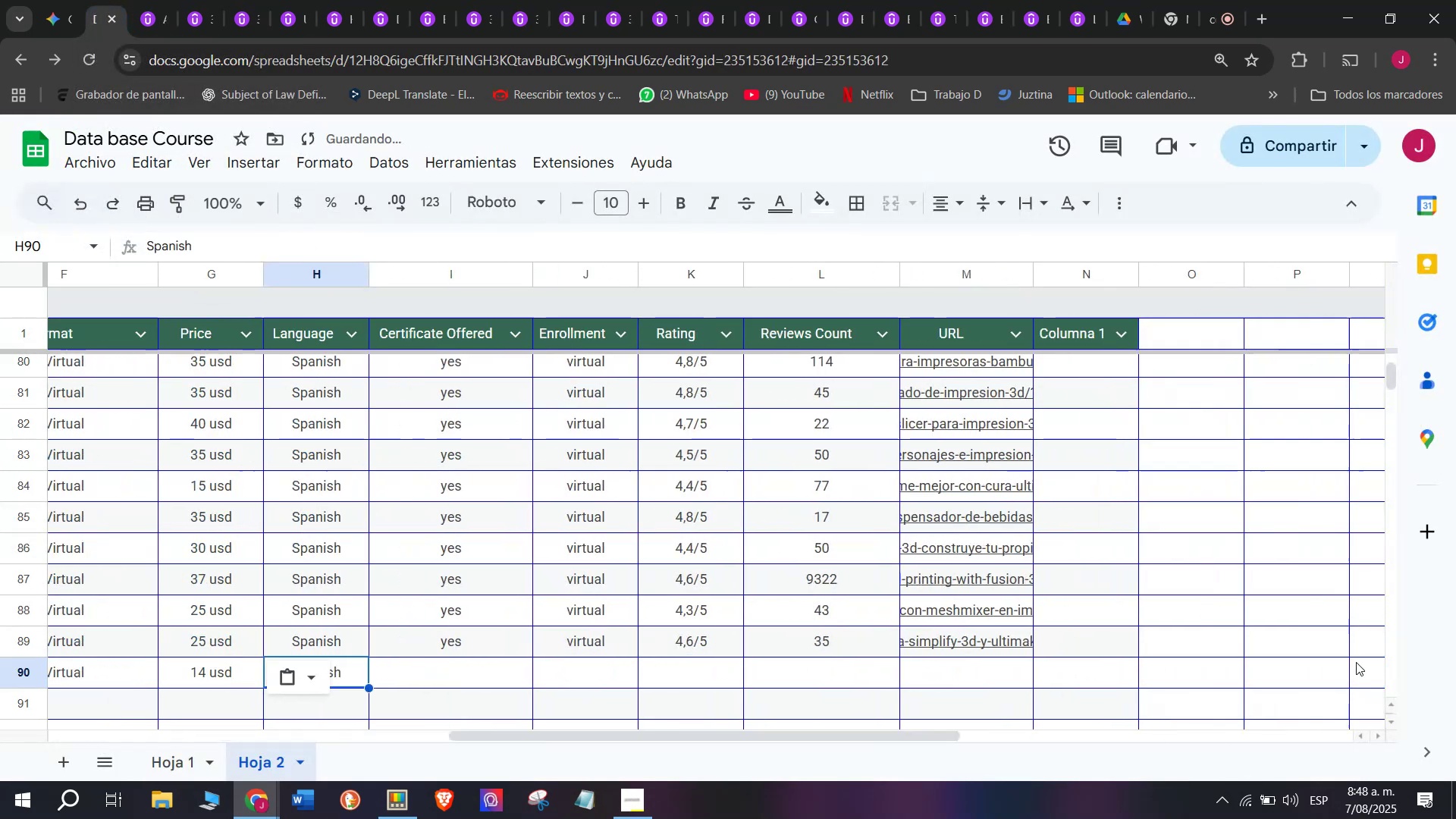 
key(Control+V)
 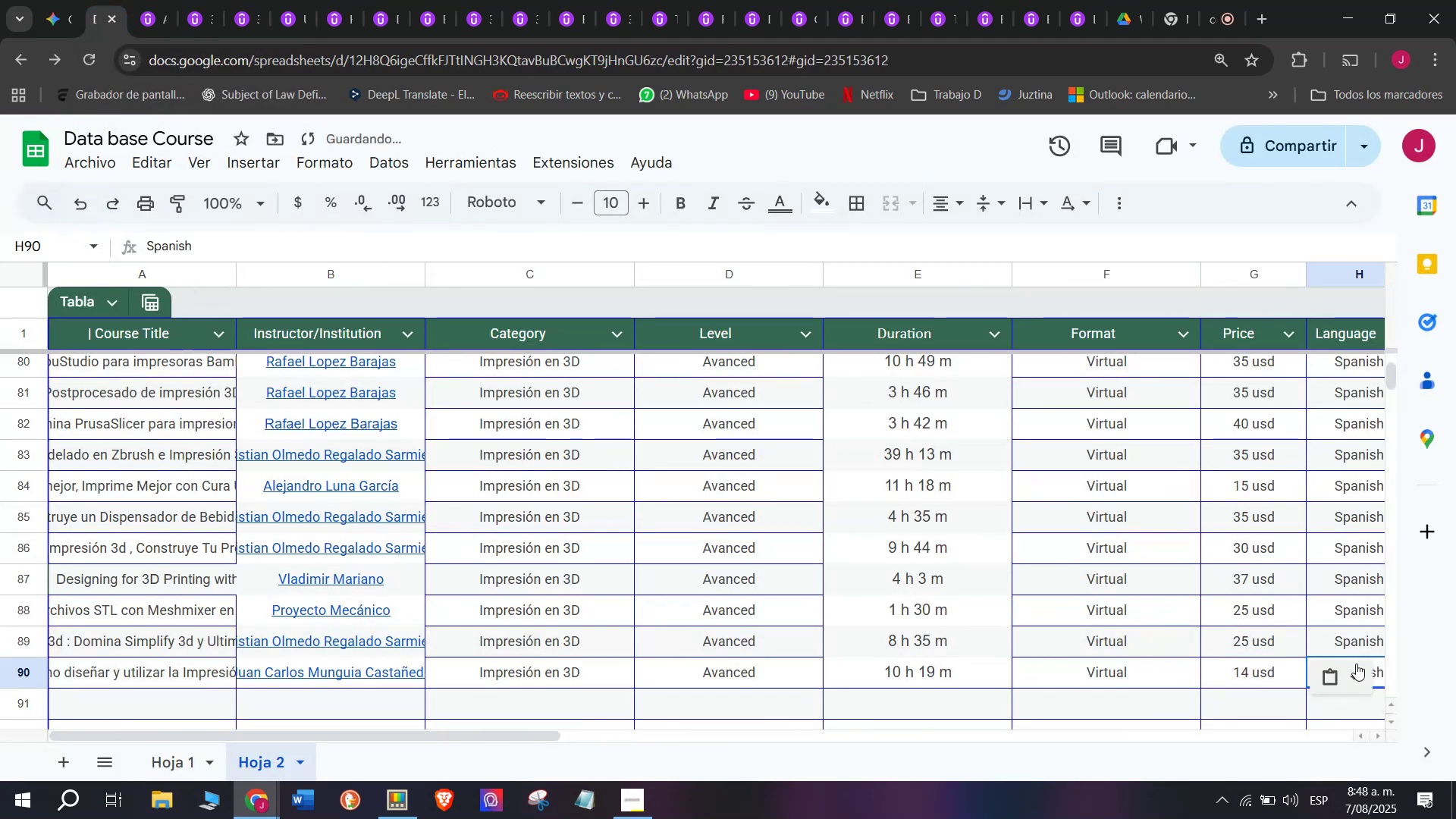 
scroll: coordinate [447, 628], scroll_direction: down, amount: 3.0
 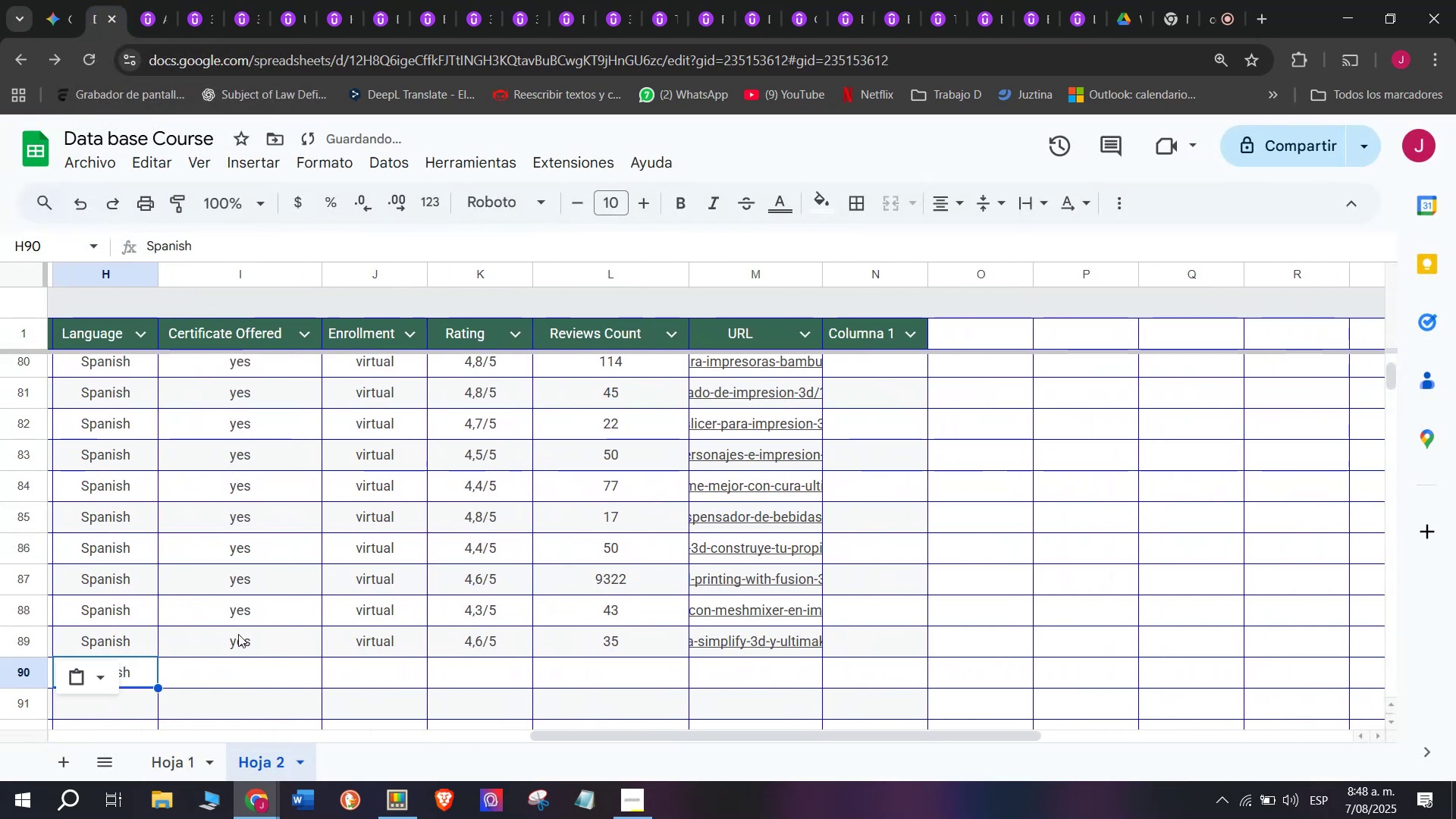 
left_click([237, 634])
 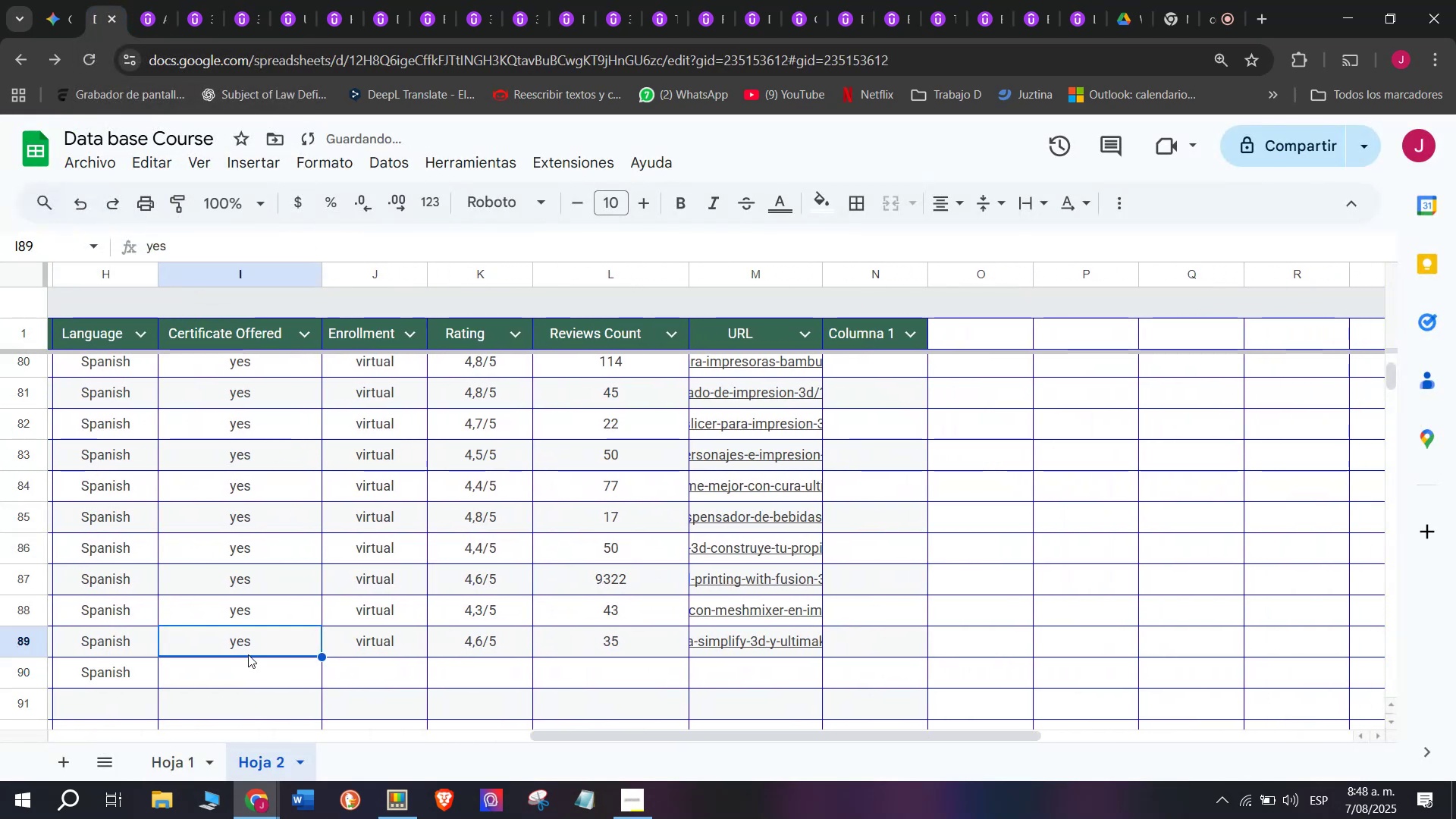 
key(Control+ControlLeft)
 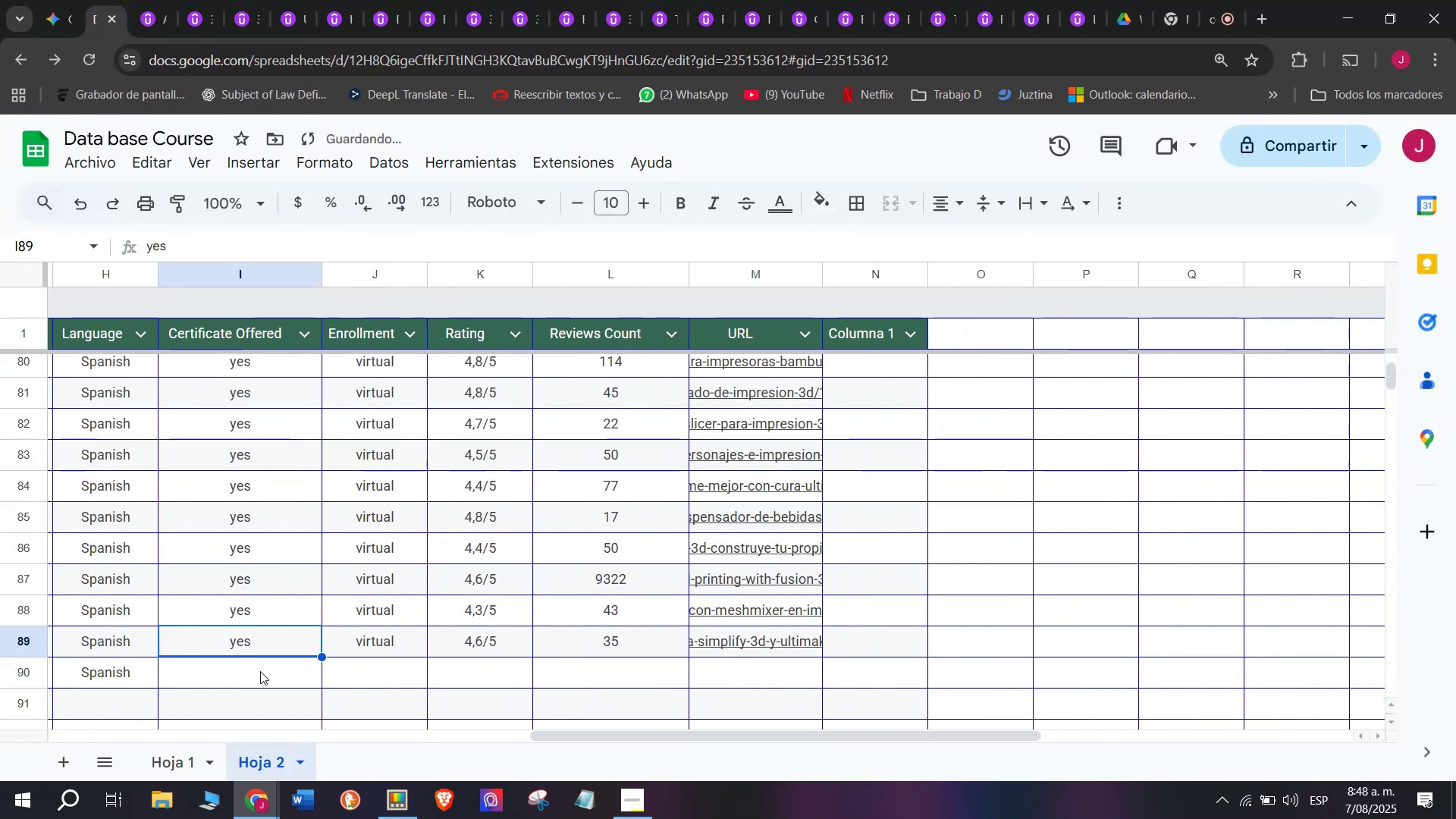 
key(Break)
 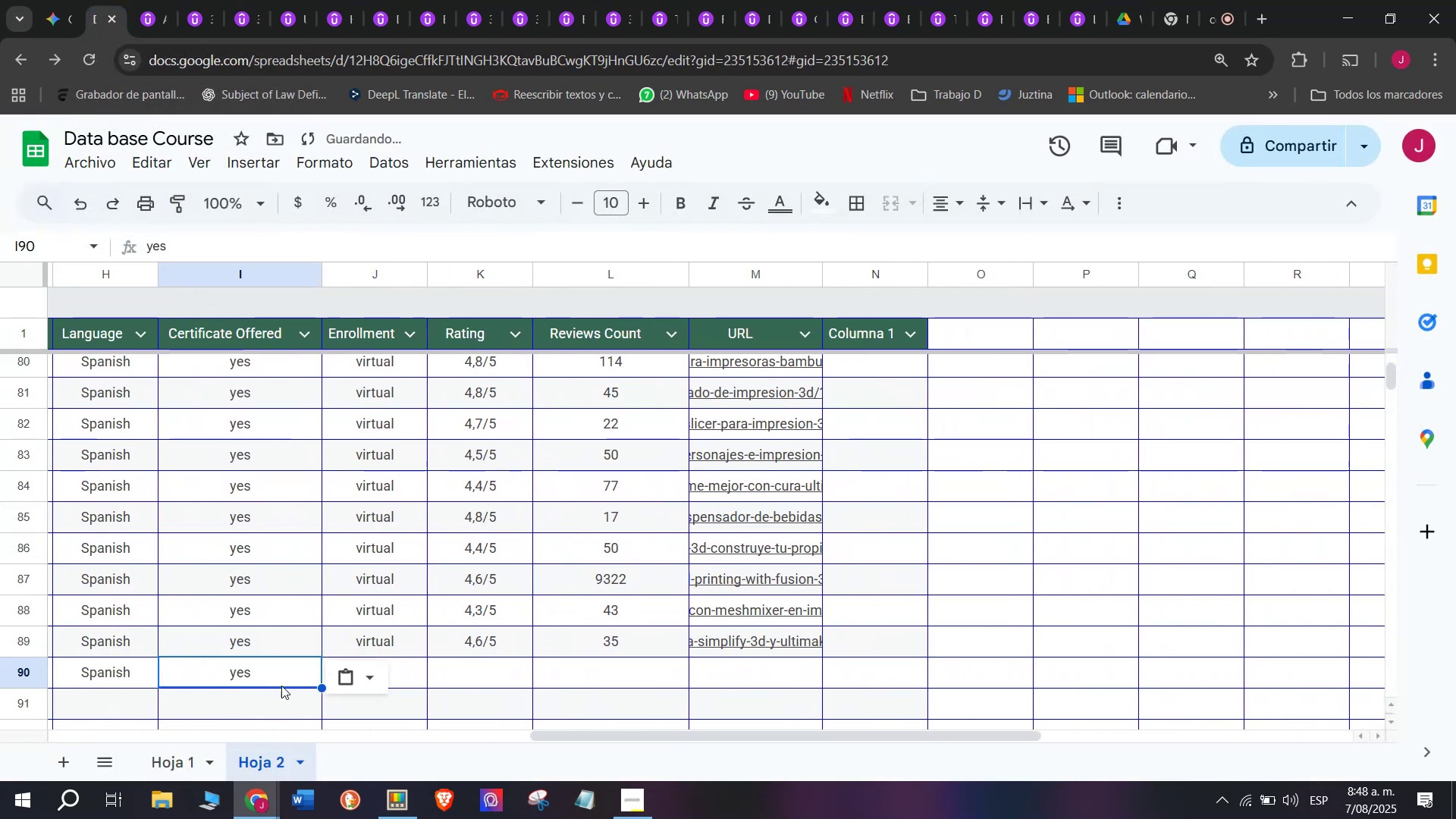 
key(Control+C)
 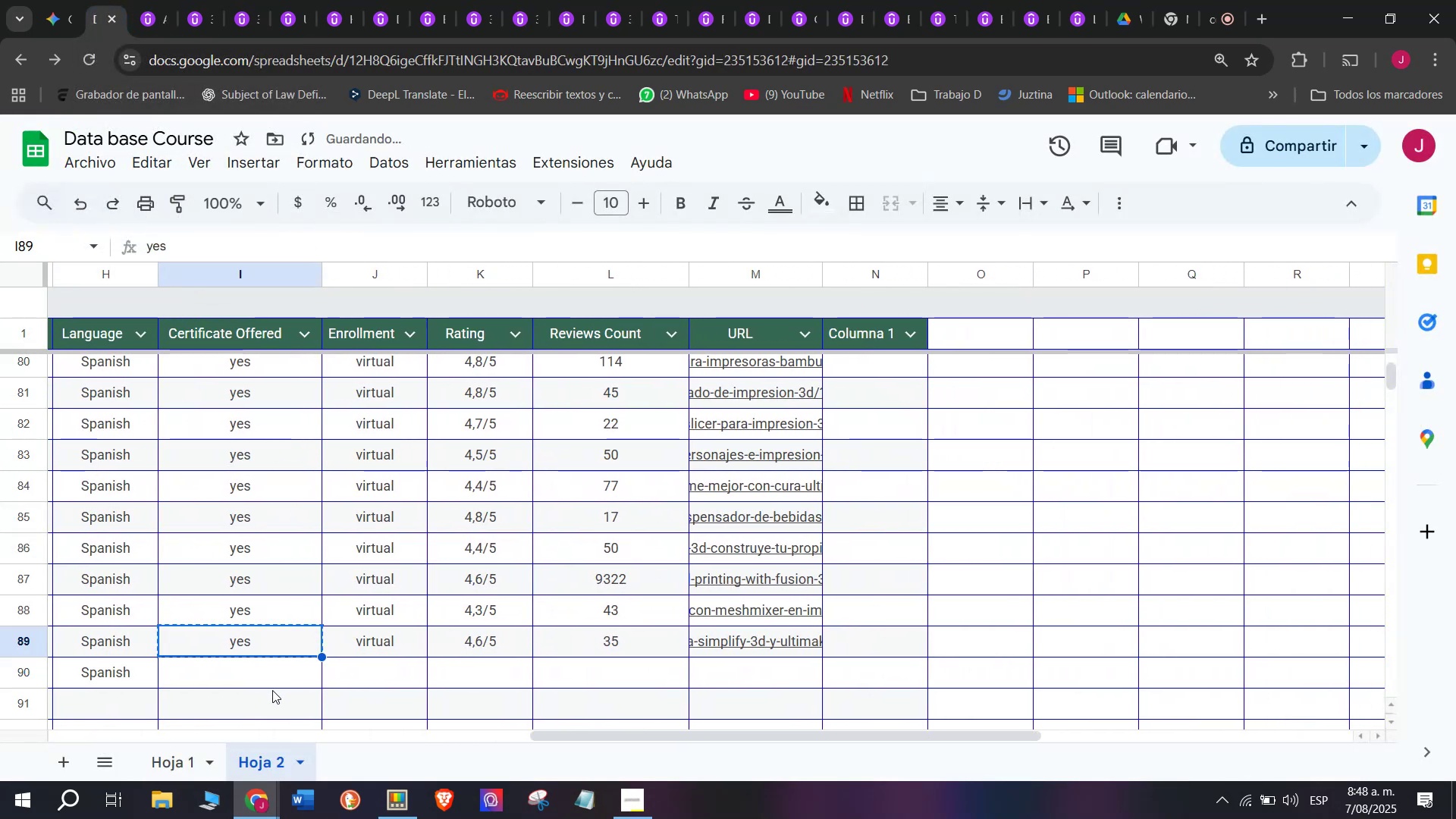 
double_click([272, 690])
 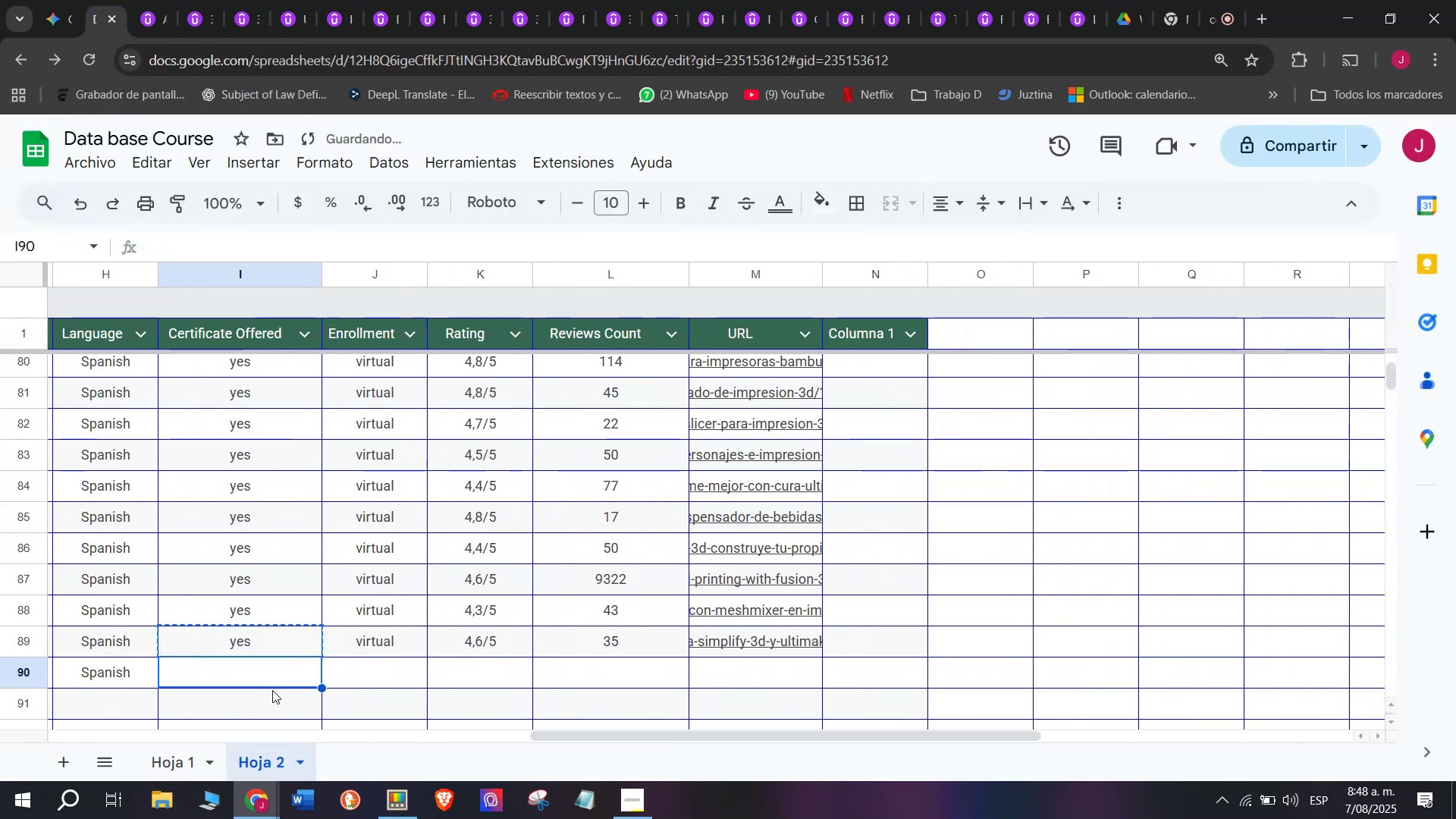 
key(Control+ControlLeft)
 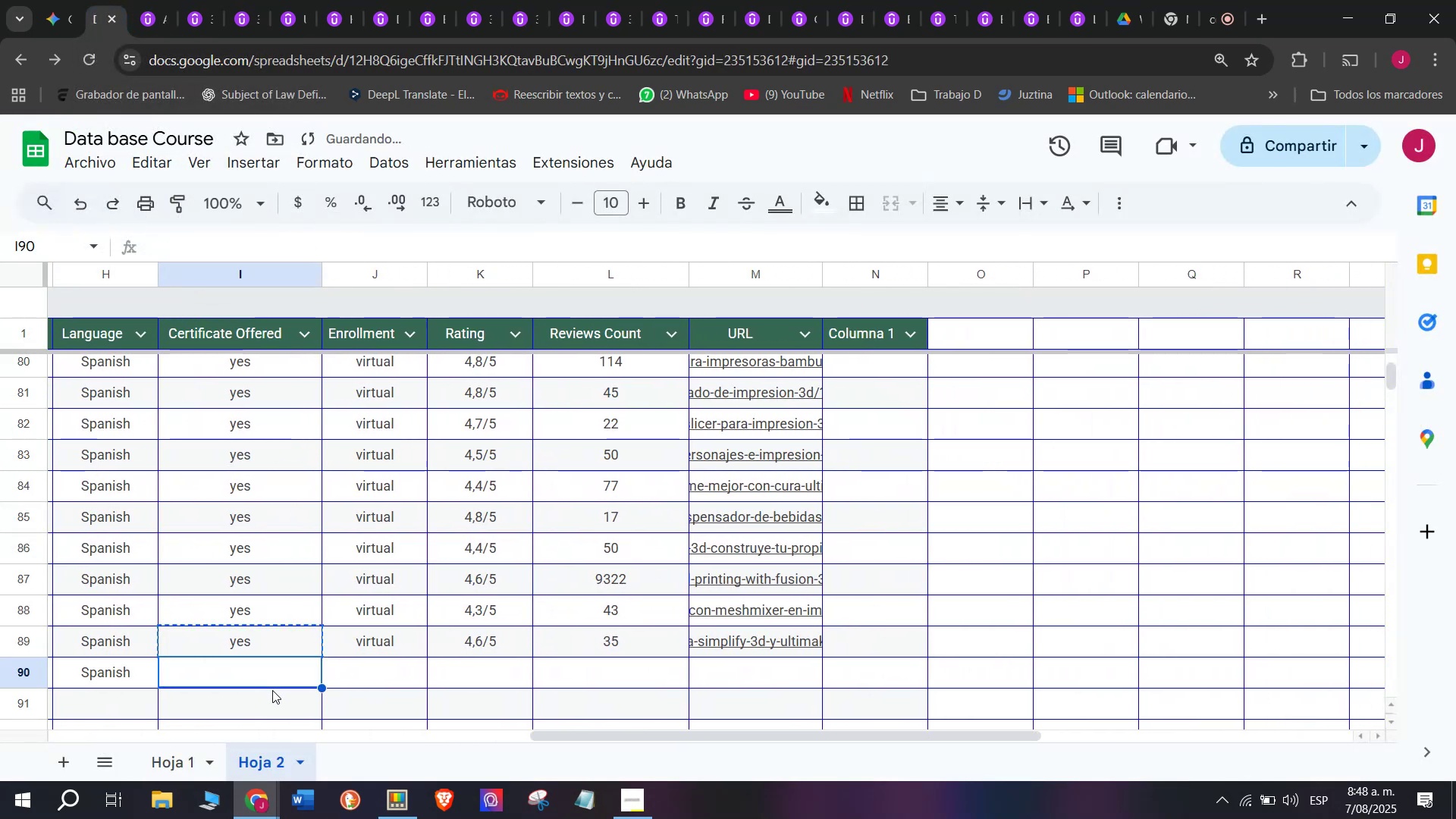 
key(Z)
 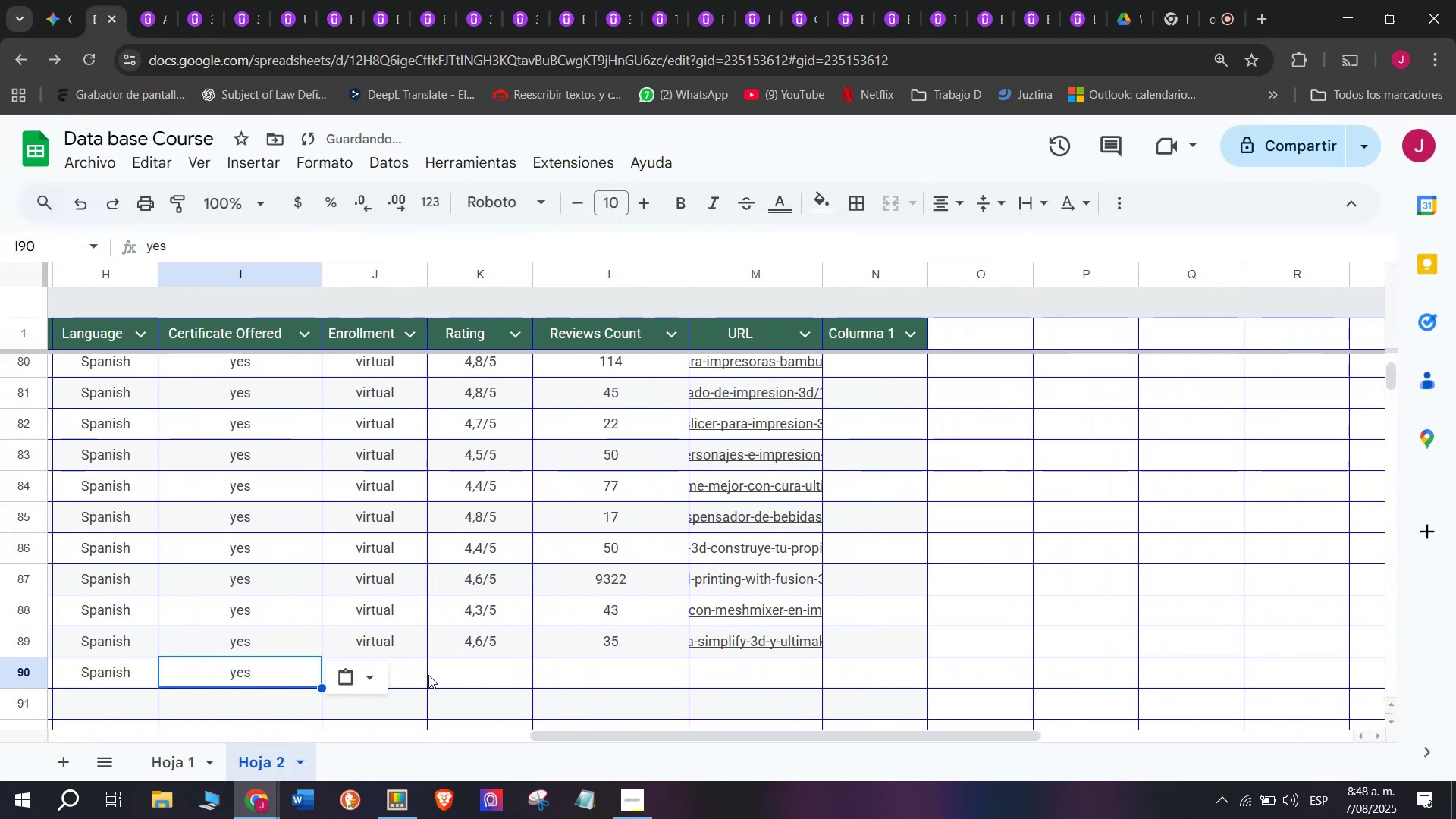 
key(Control+V)
 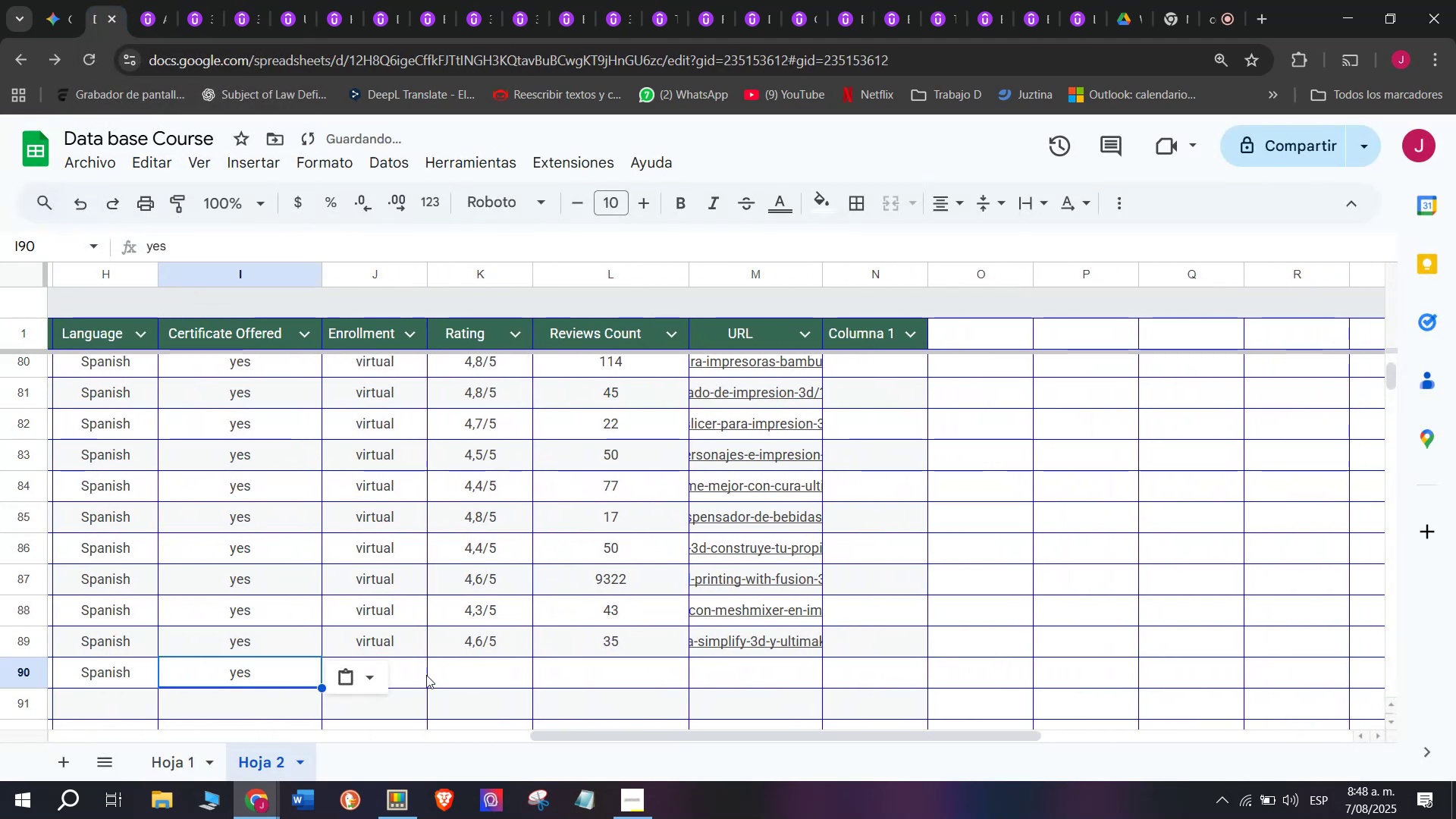 
left_click([428, 674])
 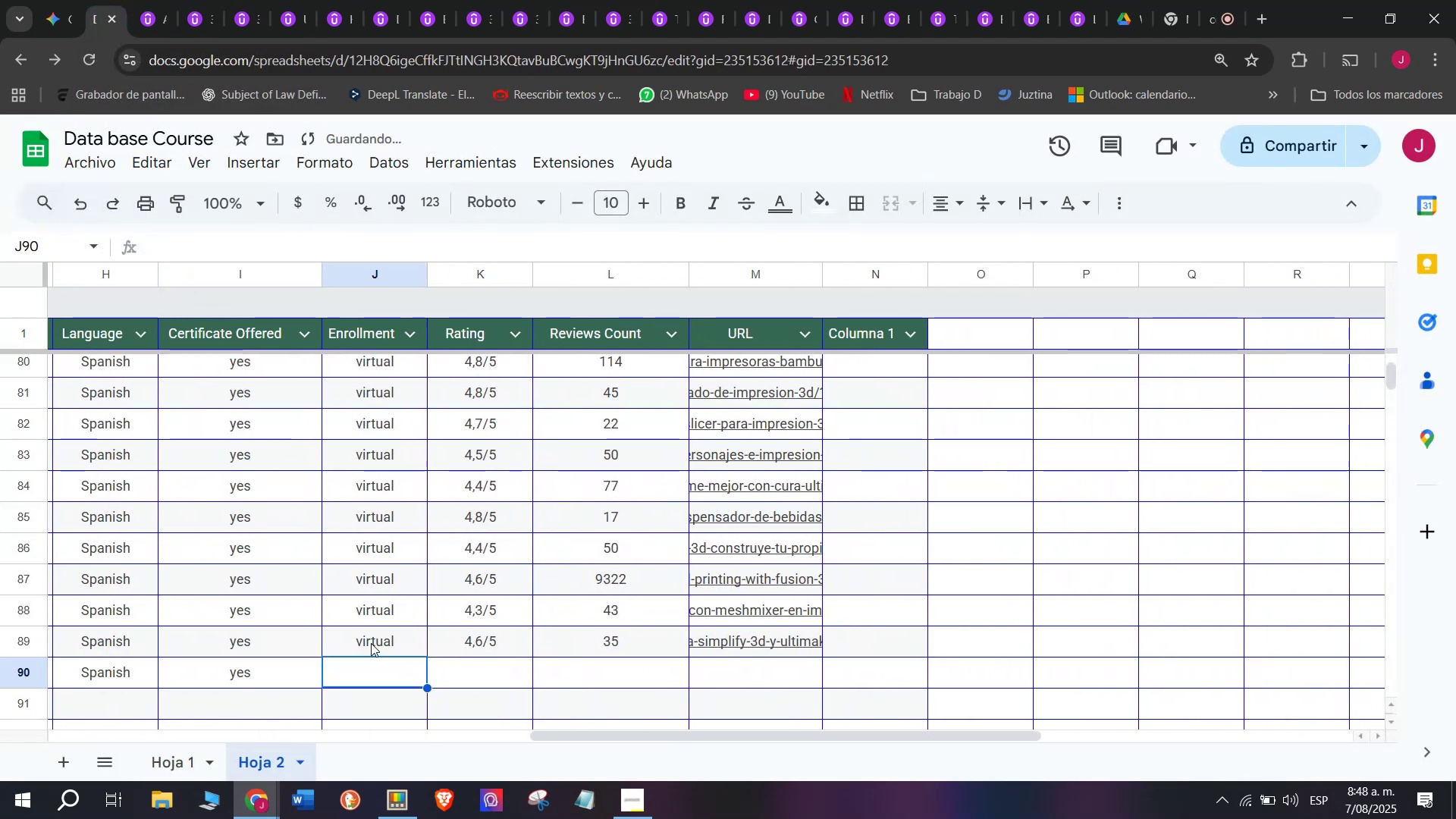 
double_click([371, 643])
 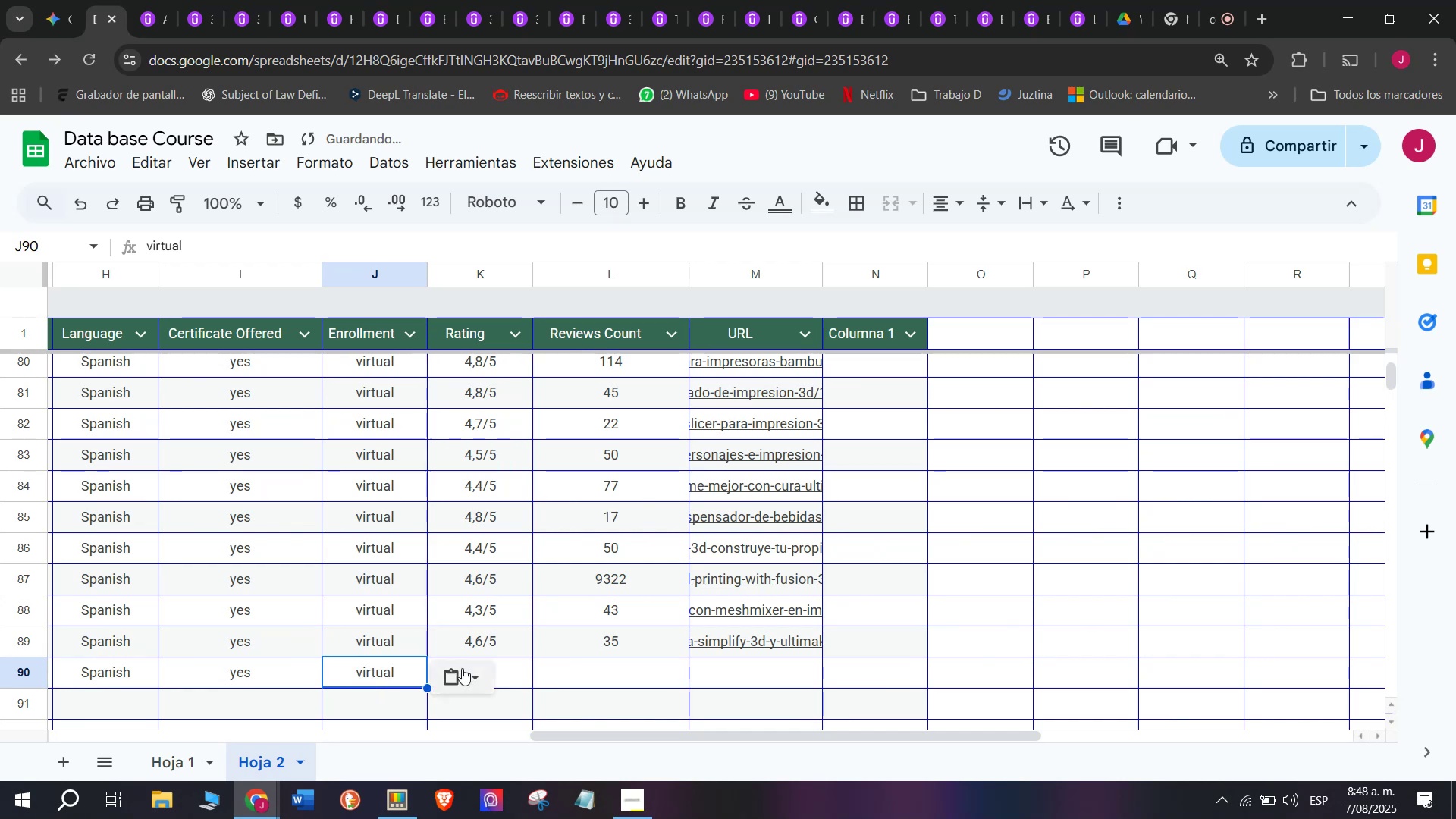 
key(Break)
 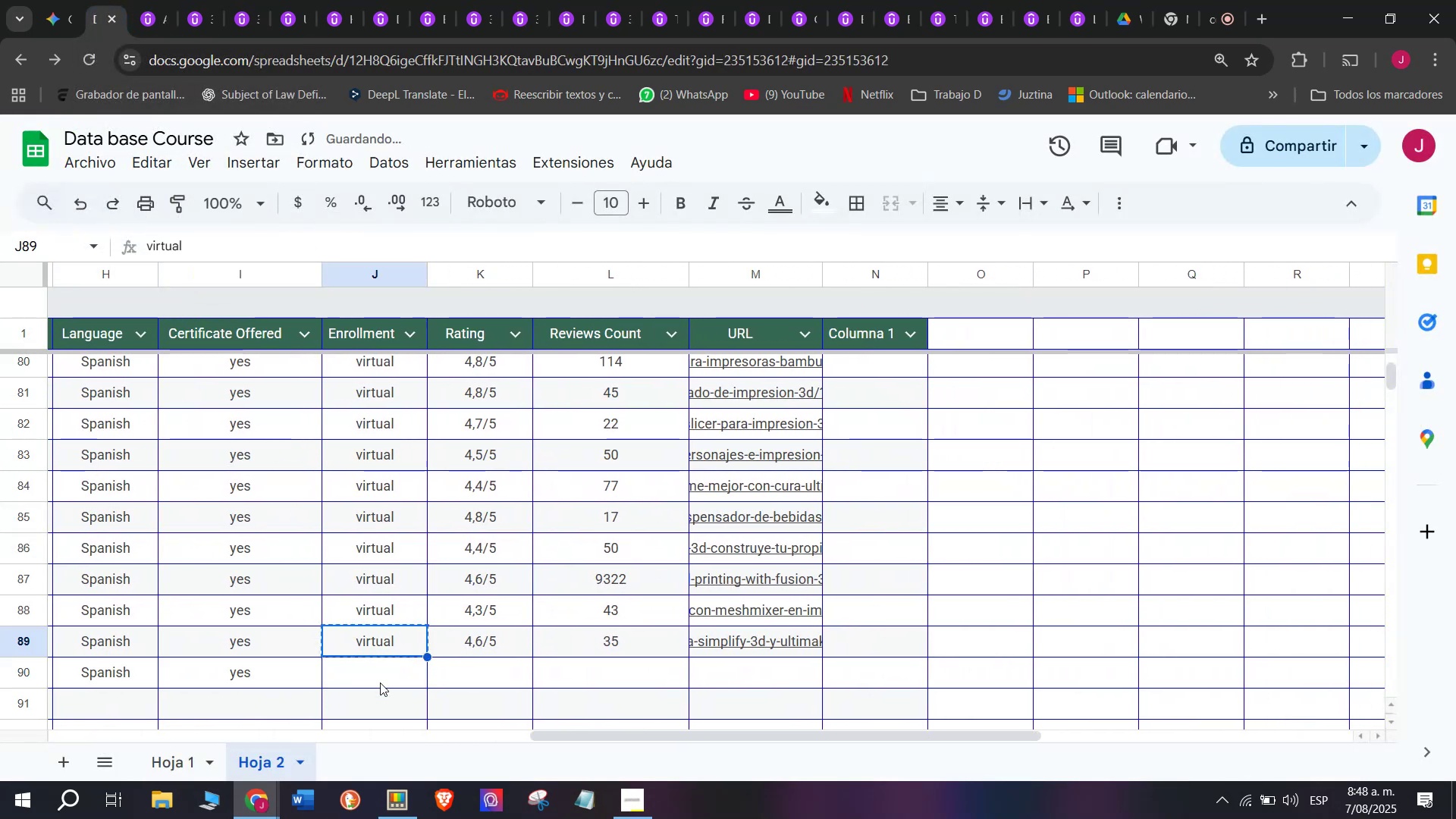 
key(Control+C)
 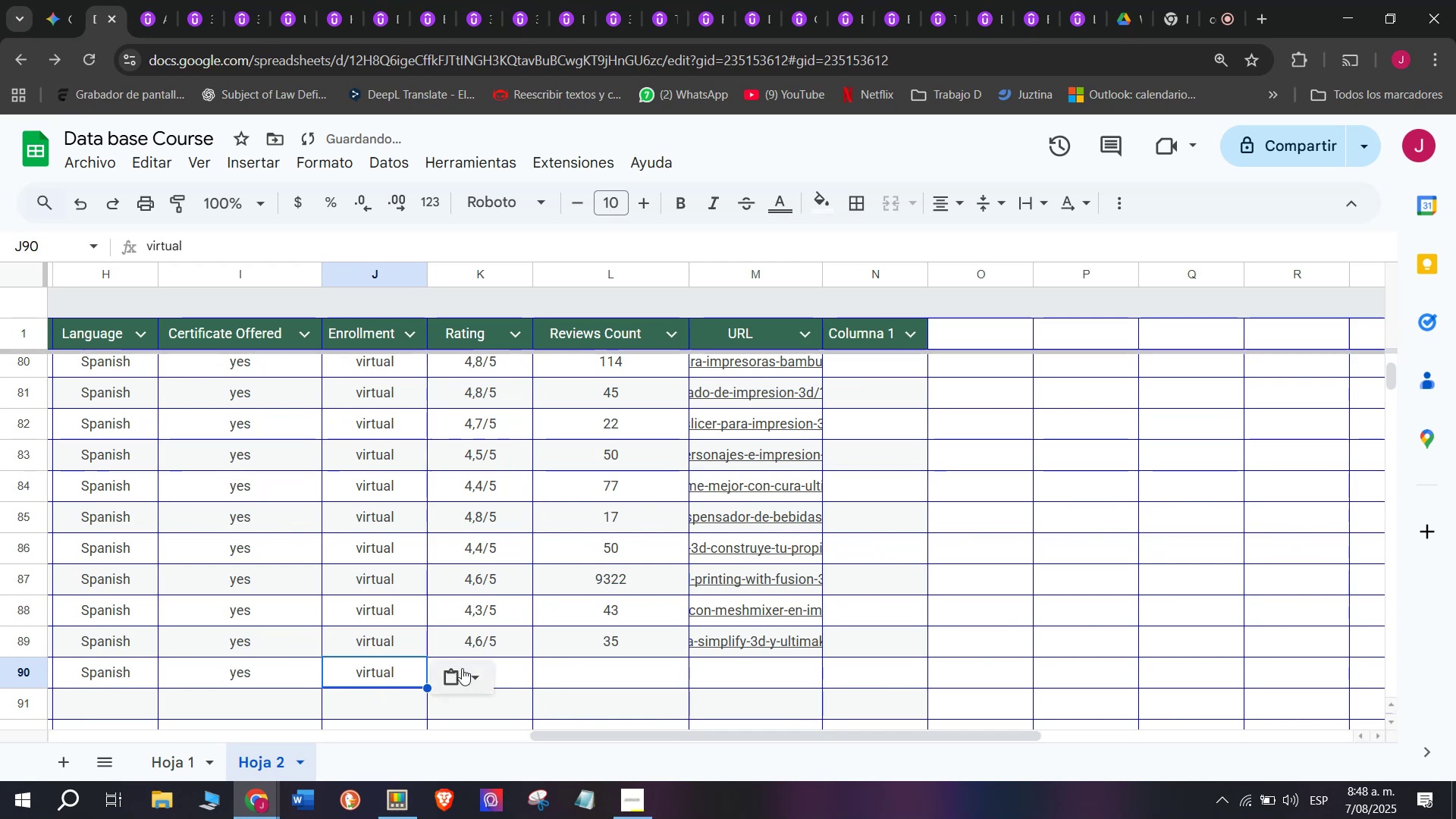 
key(Control+ControlLeft)
 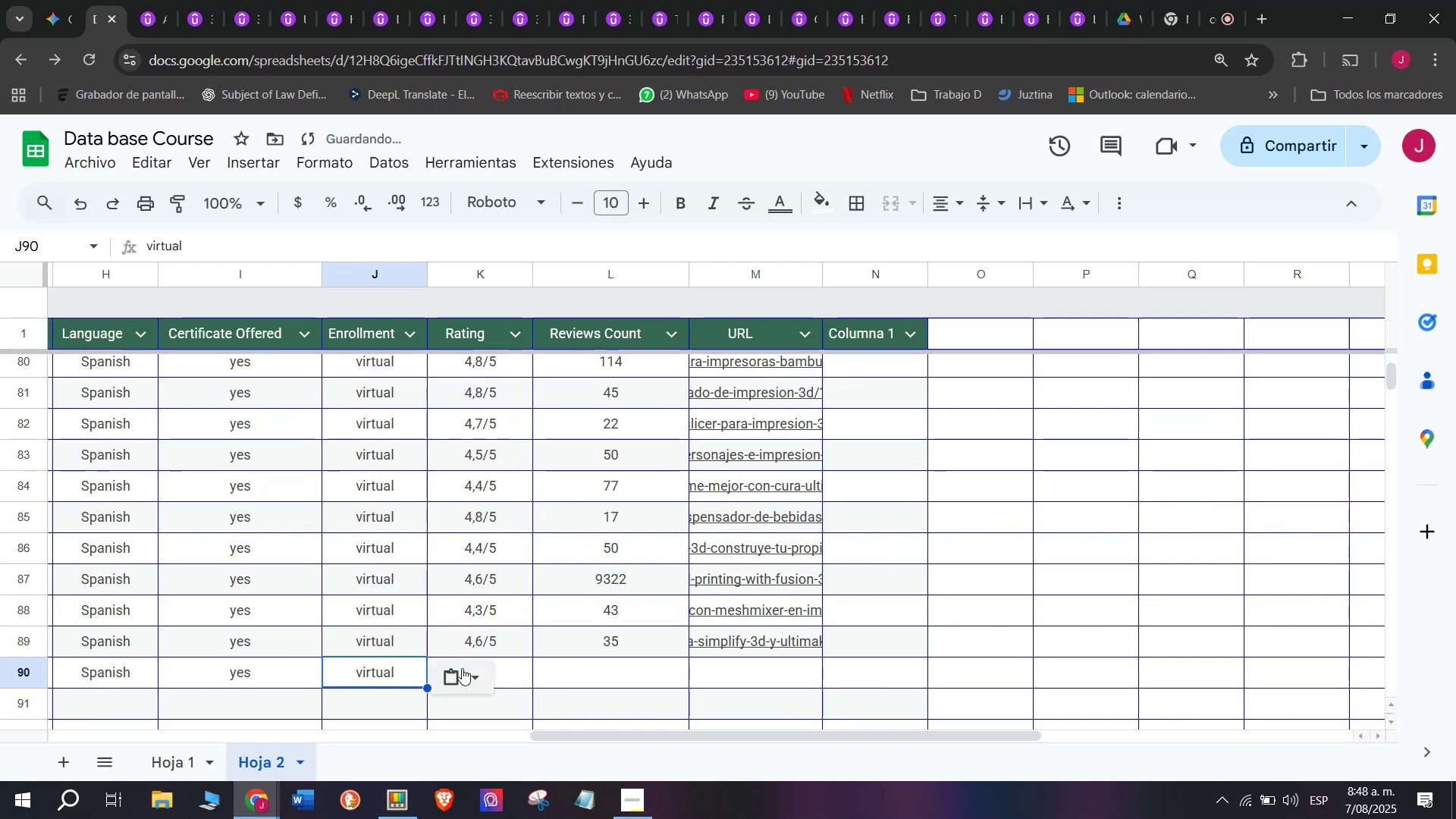 
key(Z)
 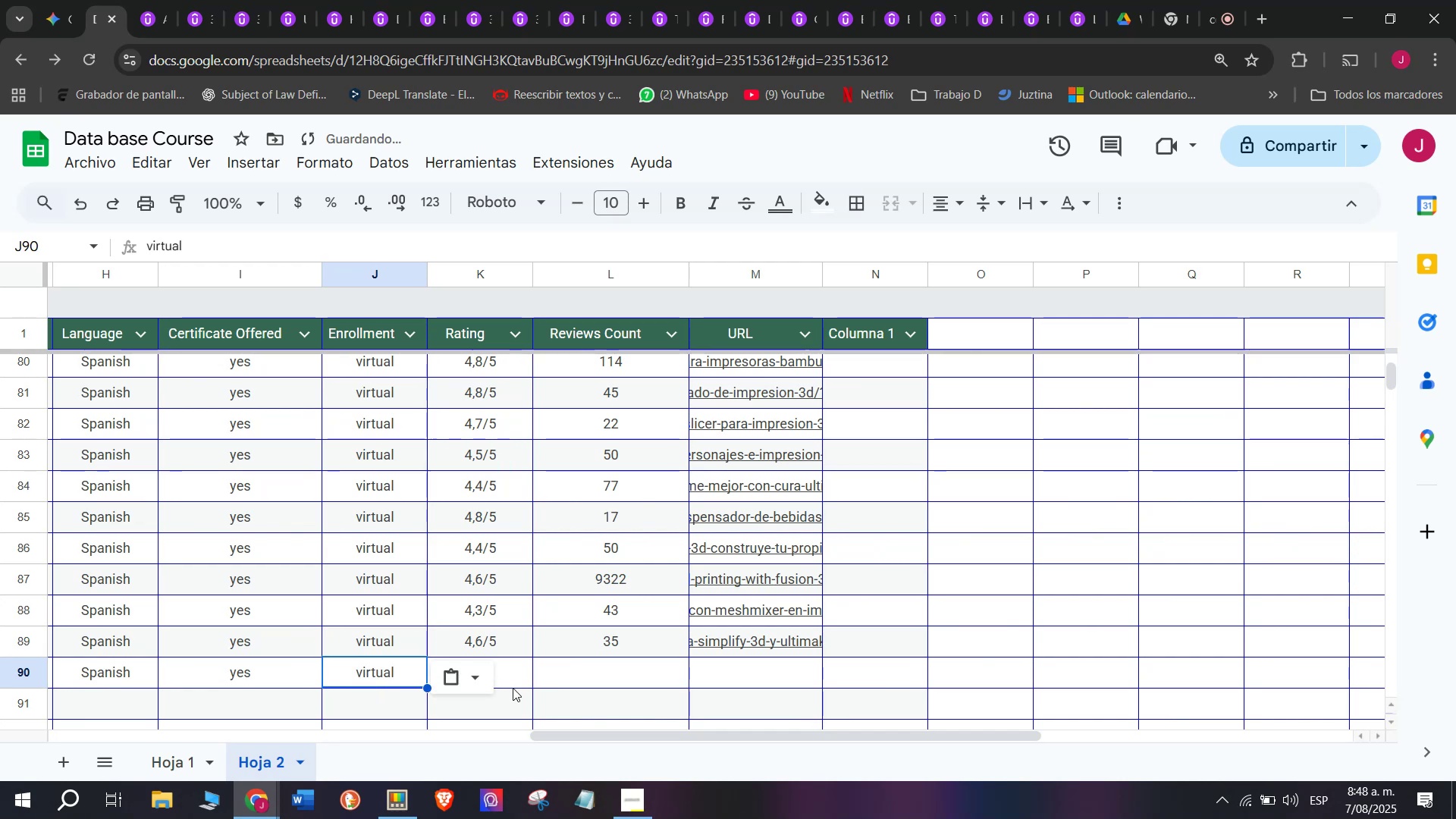 
key(Control+ControlLeft)
 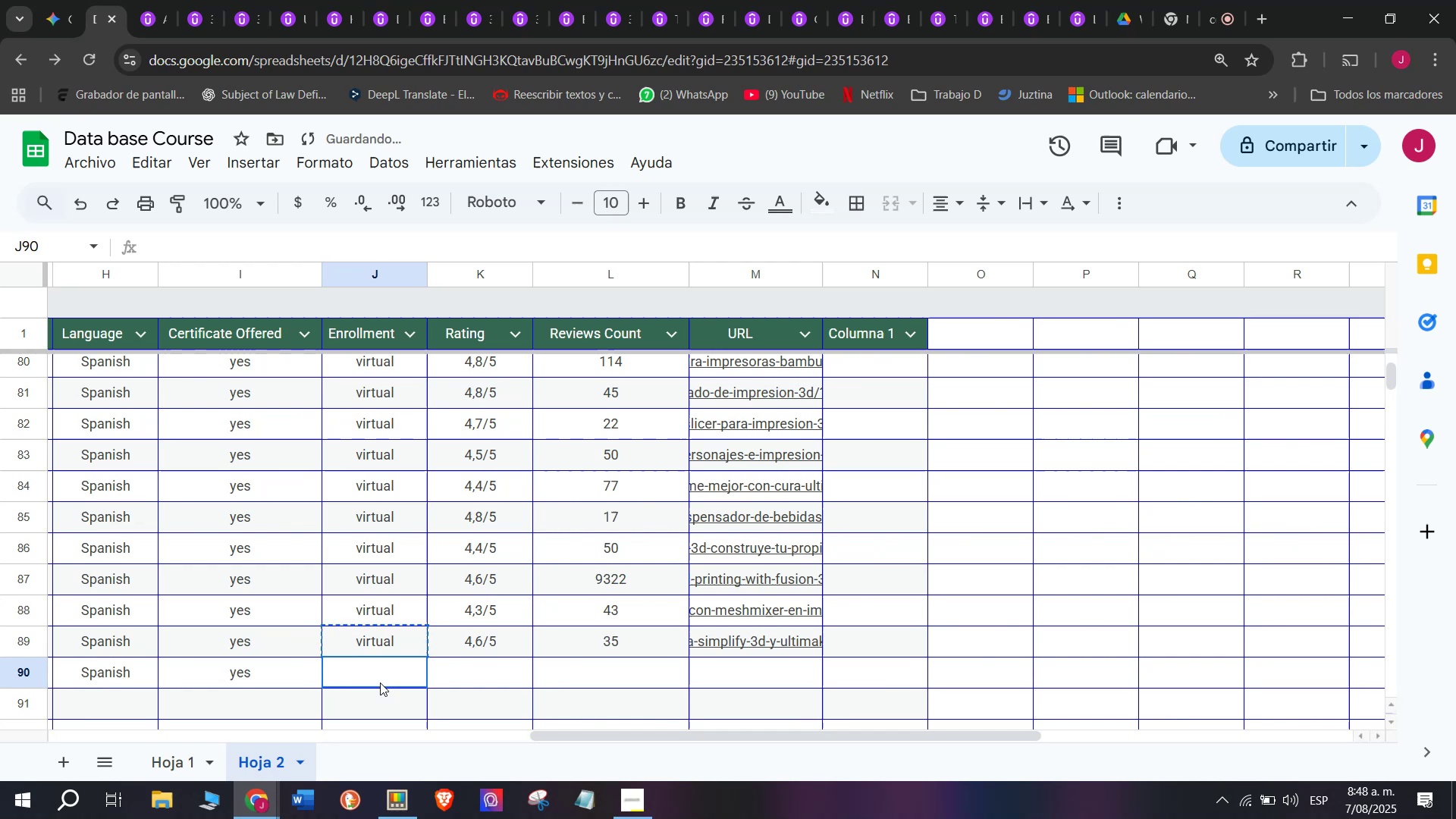 
key(Control+V)
 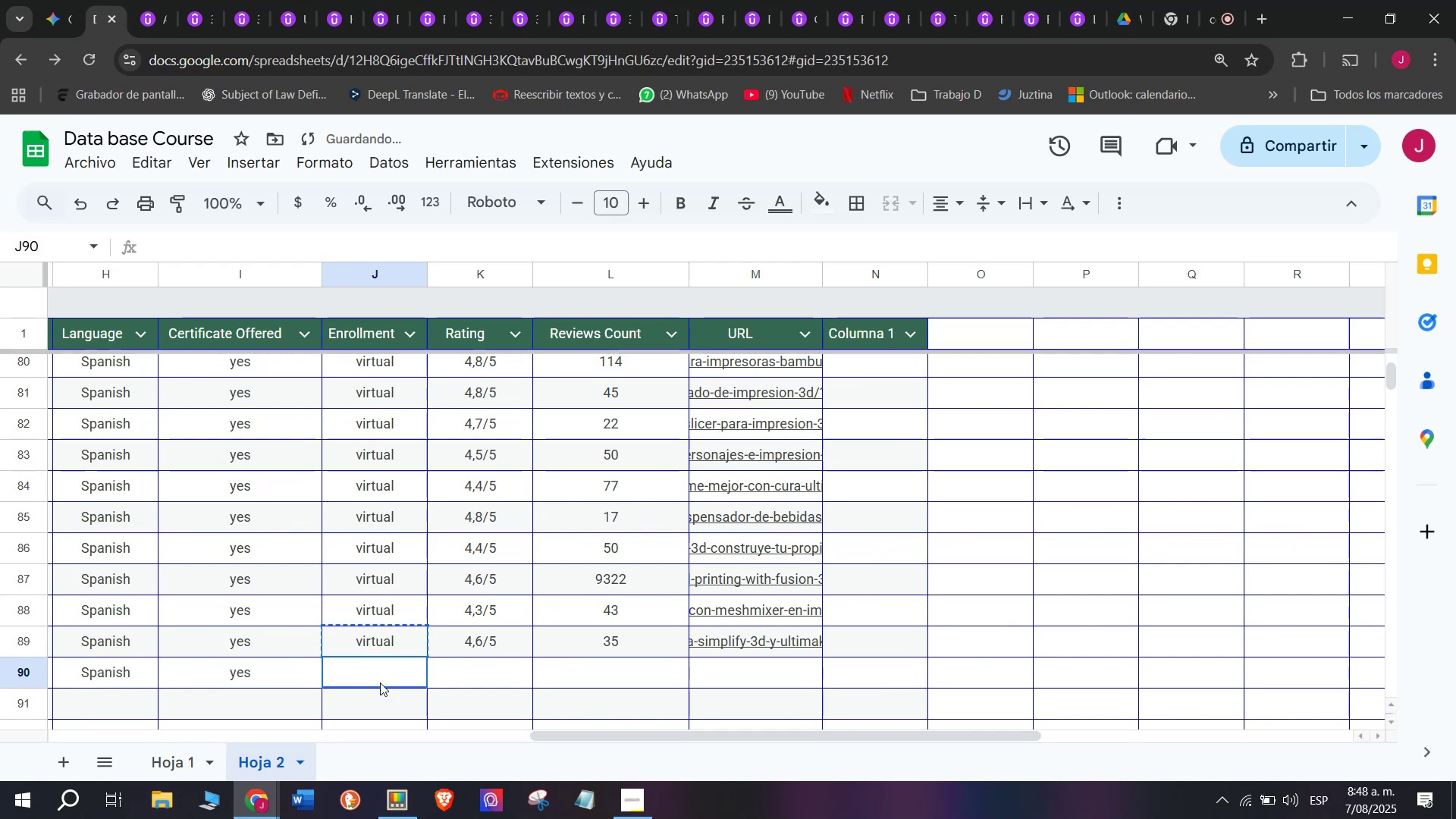 
triple_click([380, 682])
 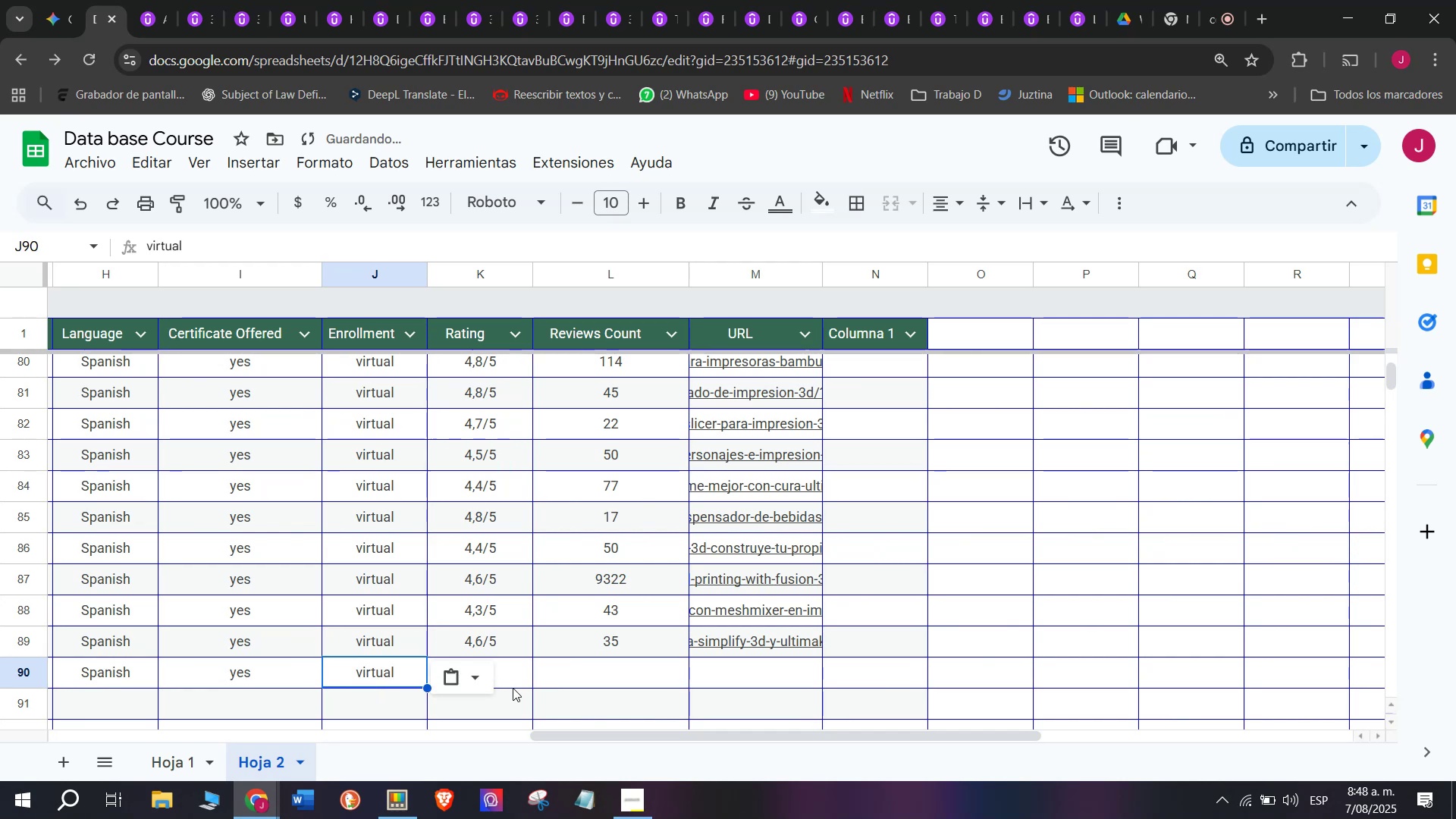 
triple_click([513, 688])
 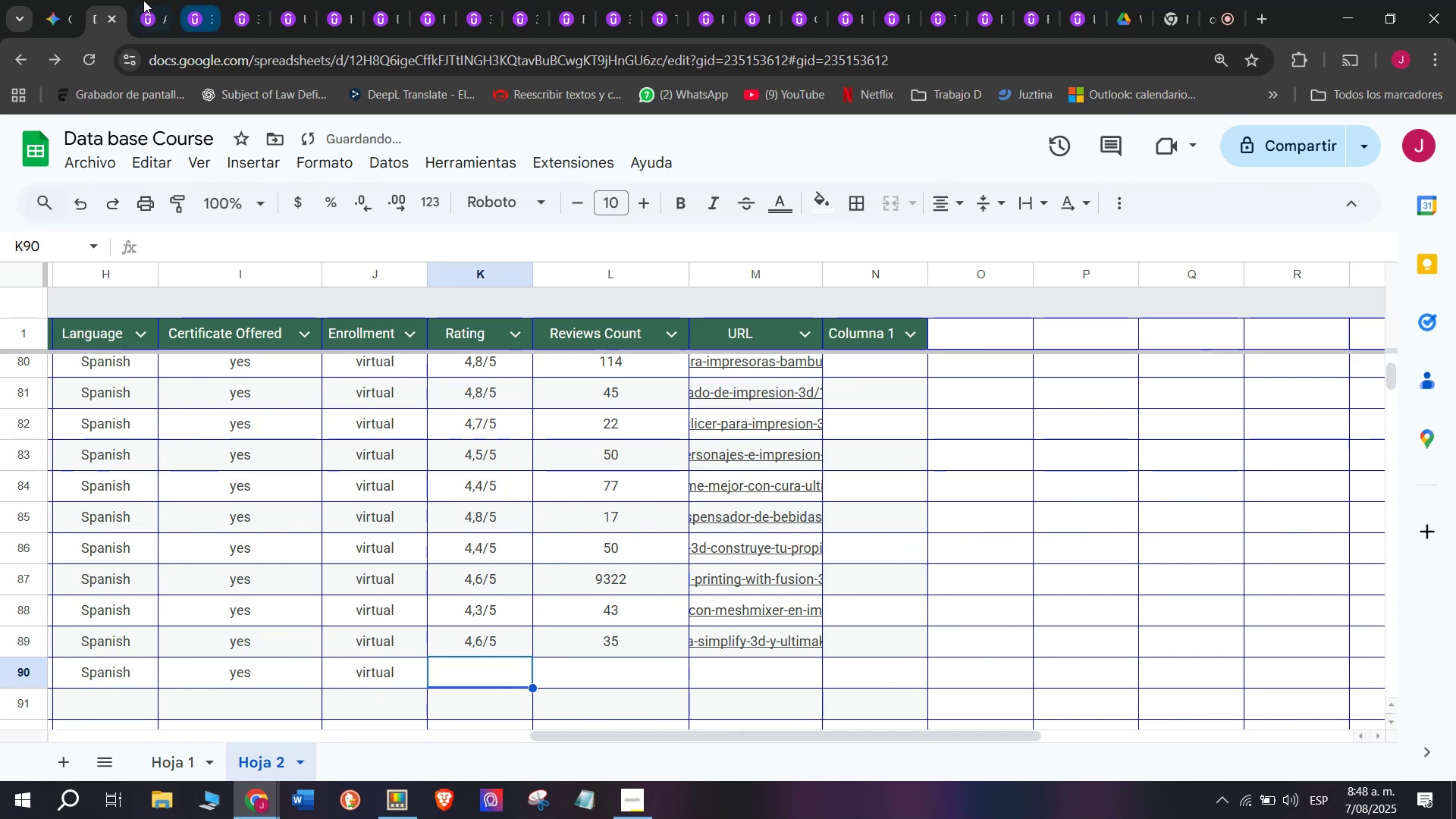 
left_click([135, 0])
 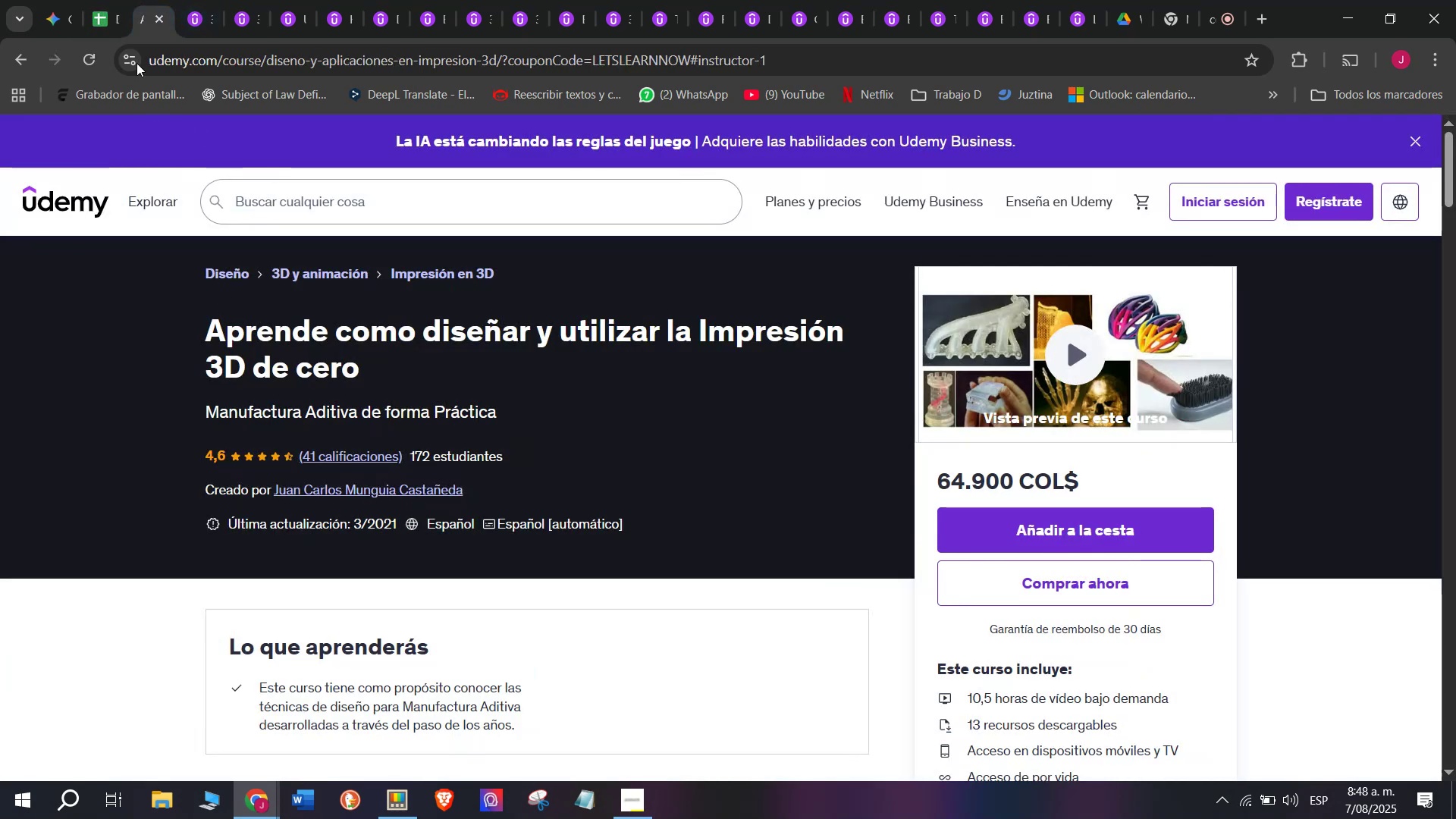 
left_click([96, 0])
 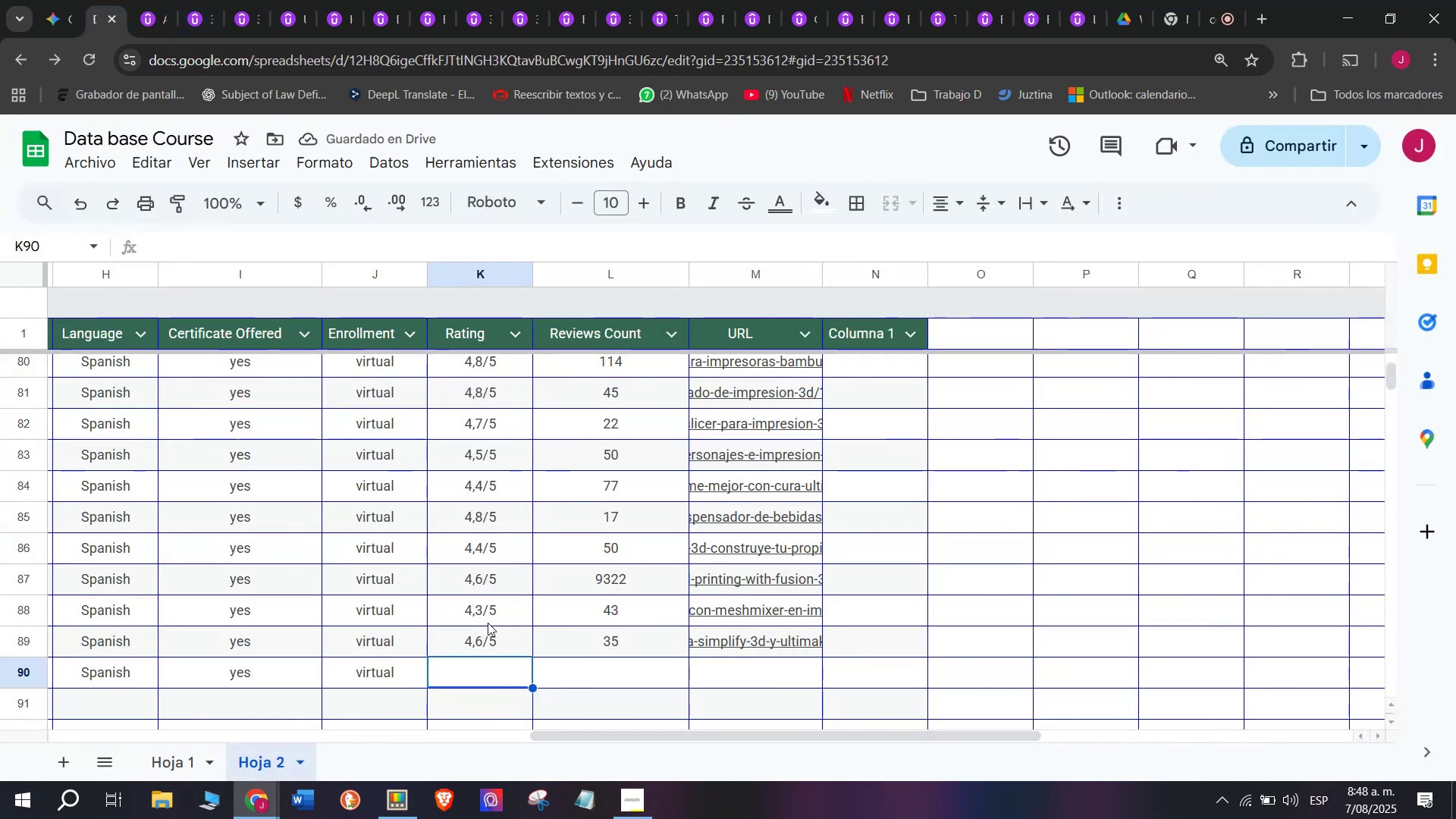 
left_click([491, 630])
 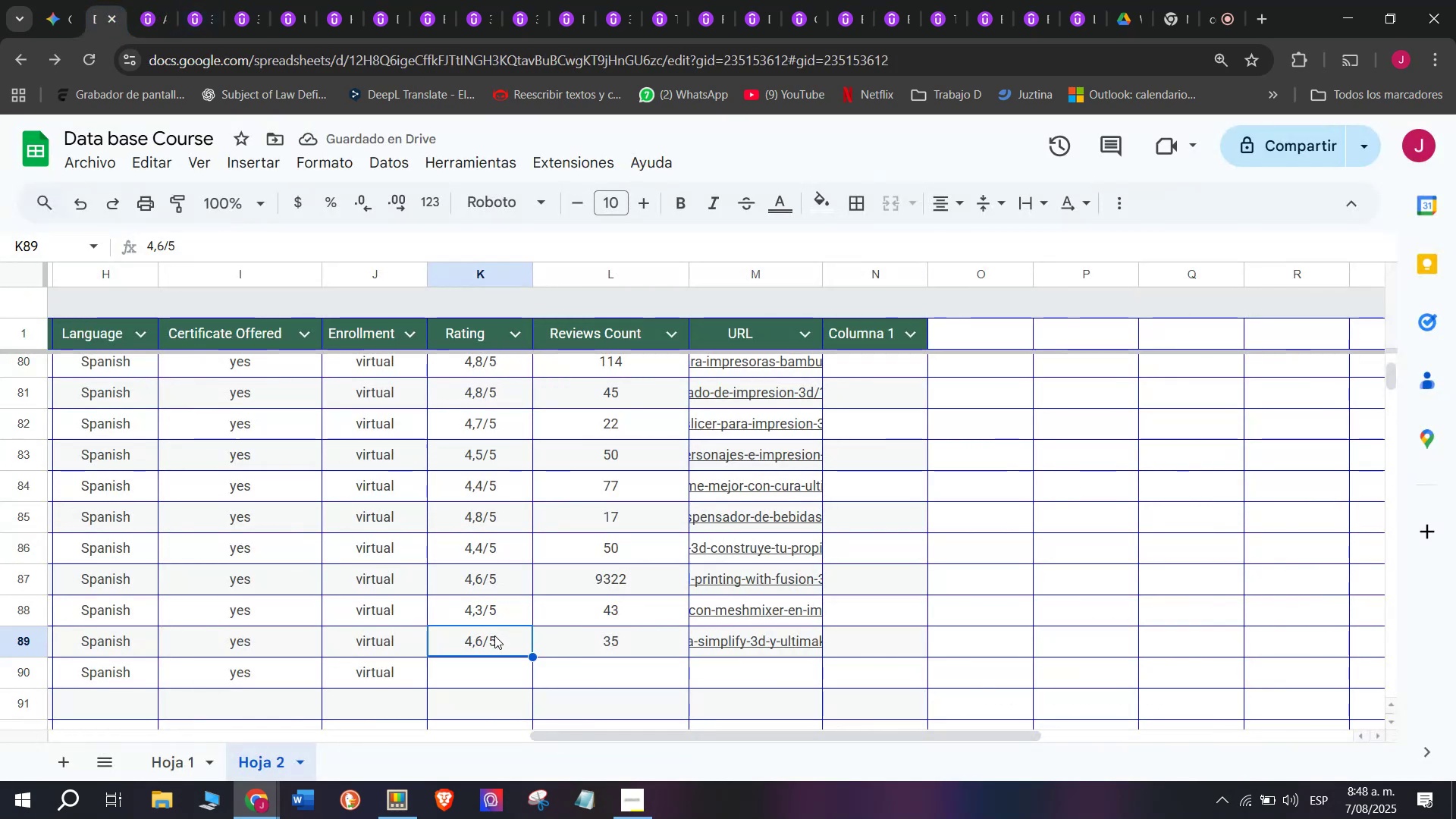 
key(Break)
 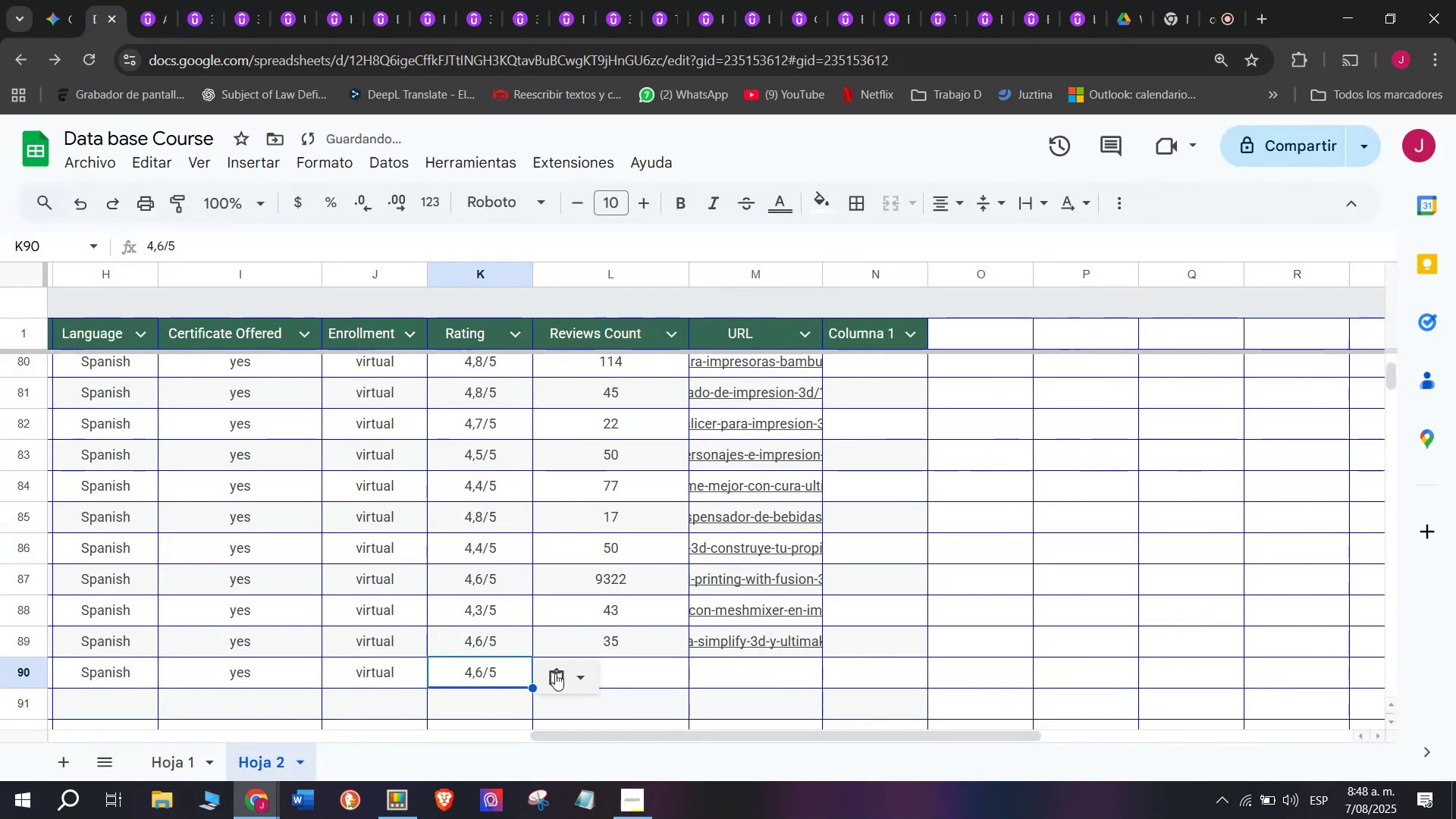 
key(Control+ControlLeft)
 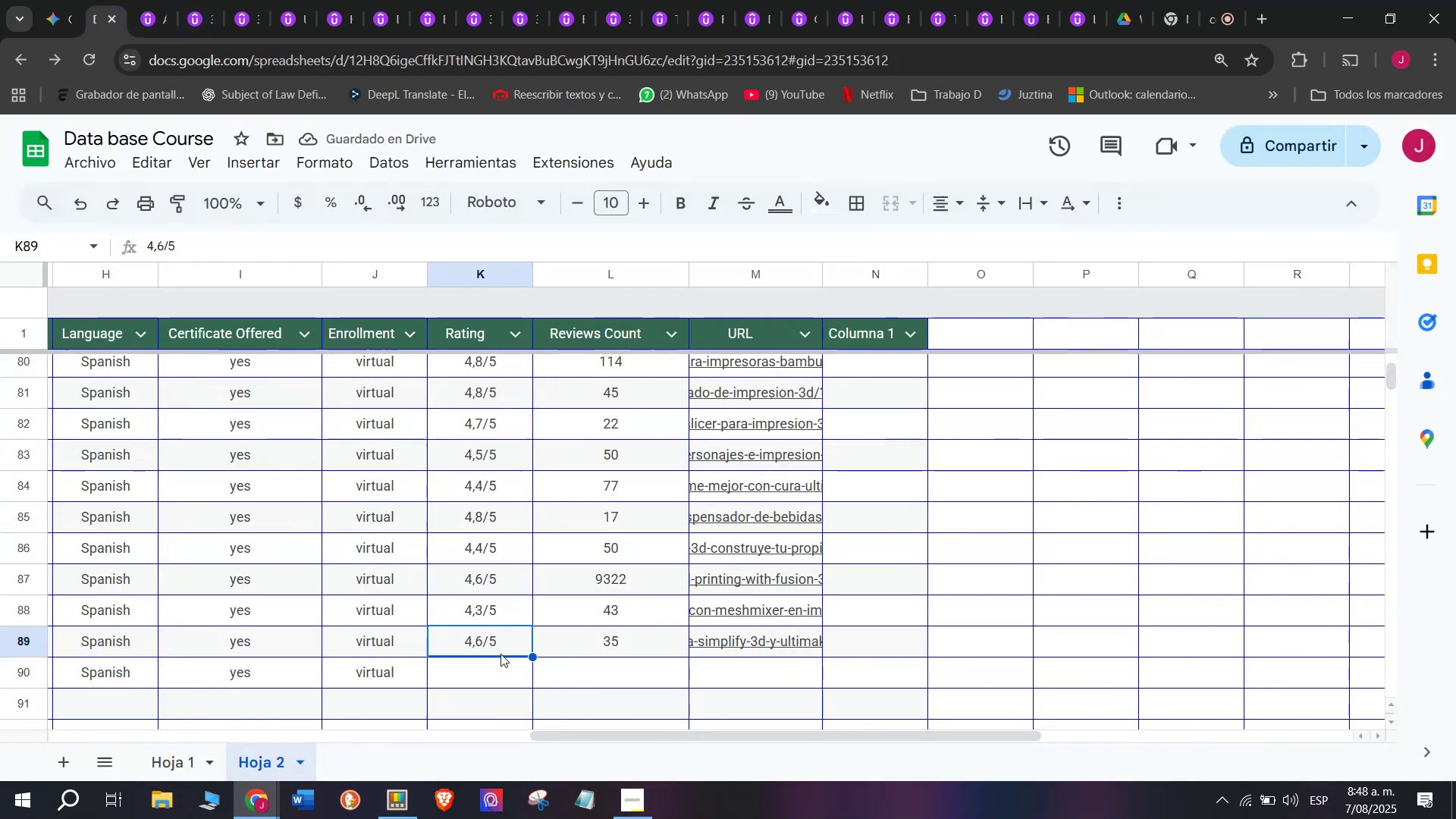 
key(Control+C)
 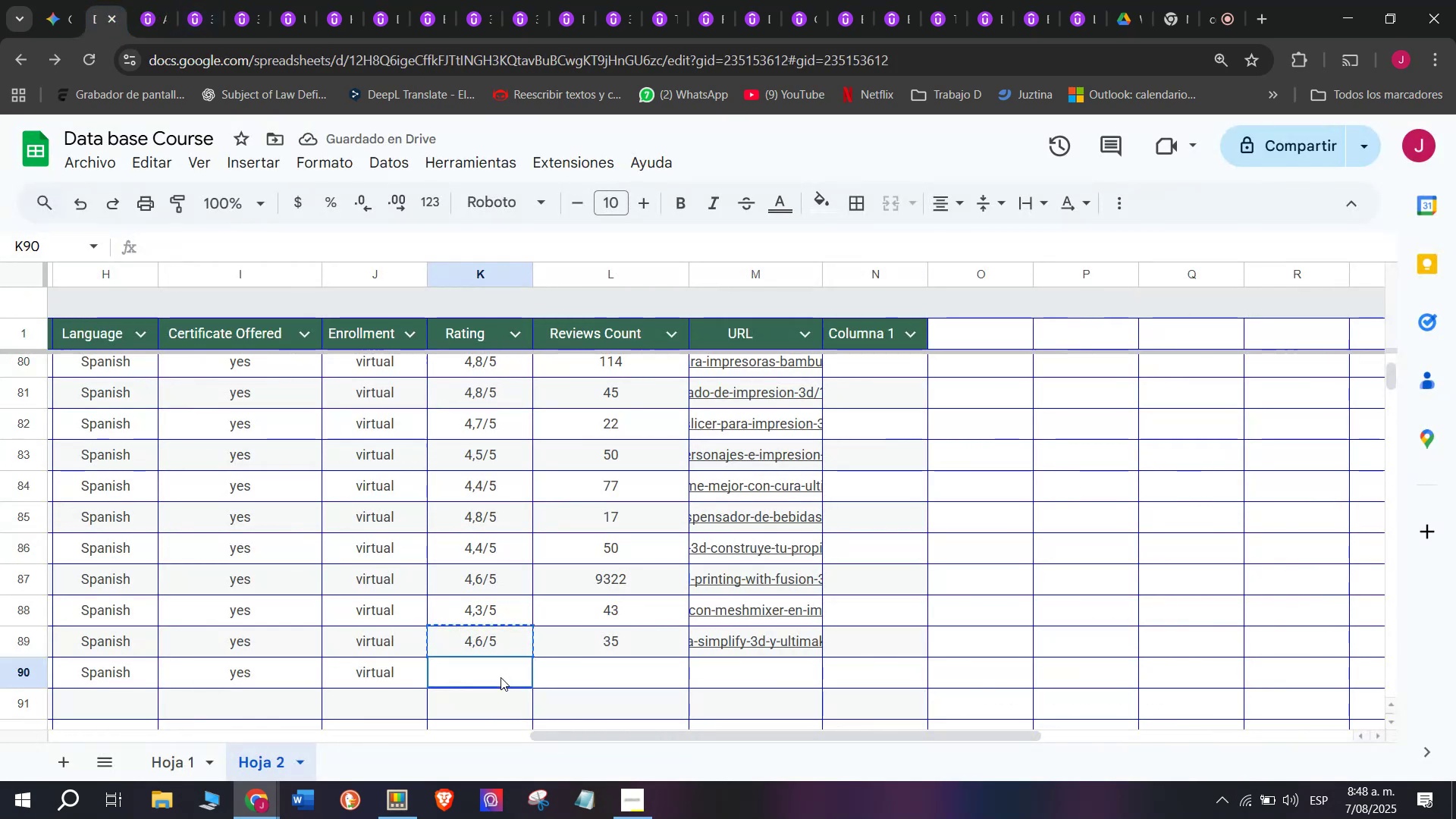 
left_click([500, 677])
 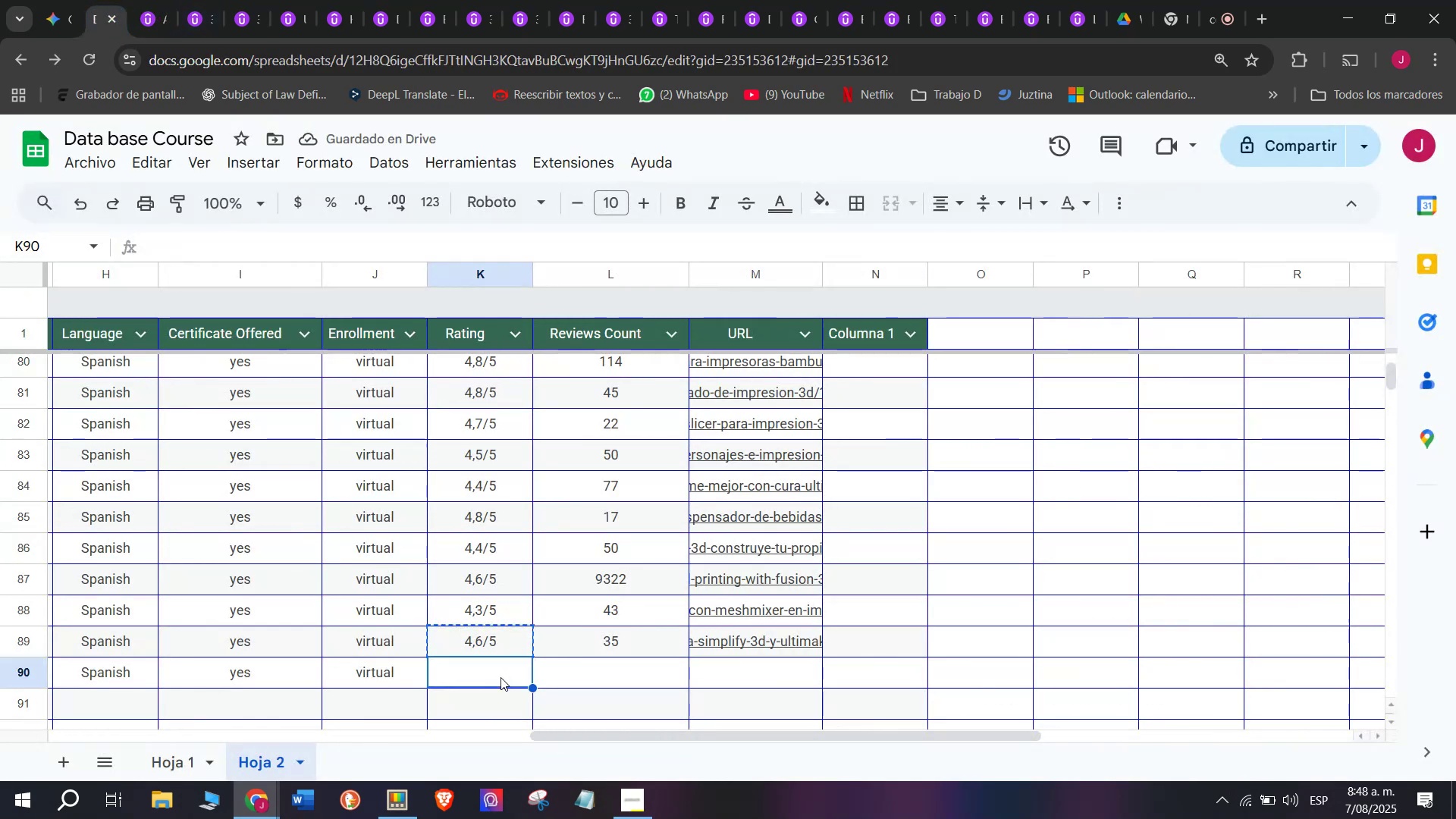 
key(Z)
 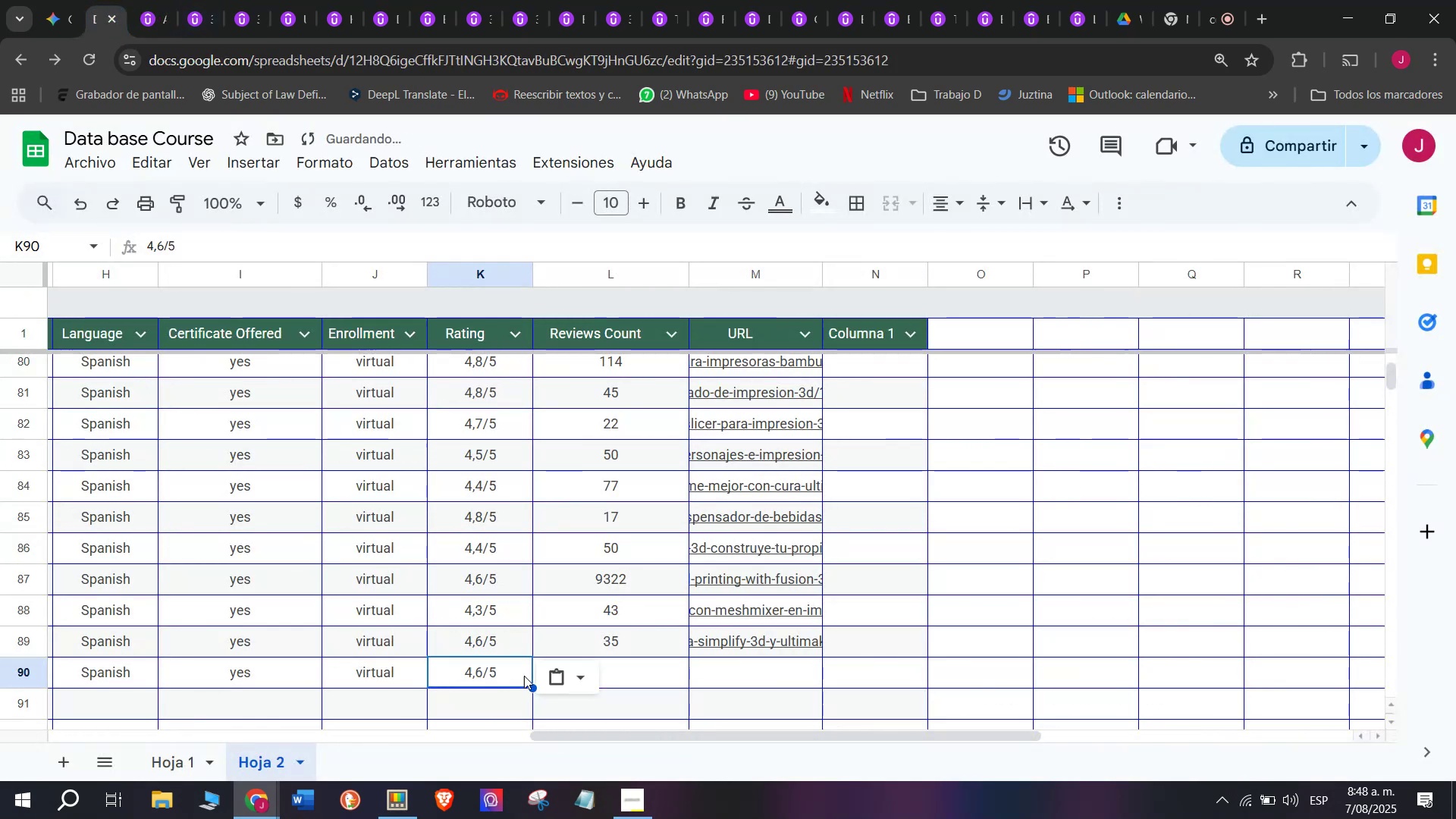 
key(Control+ControlLeft)
 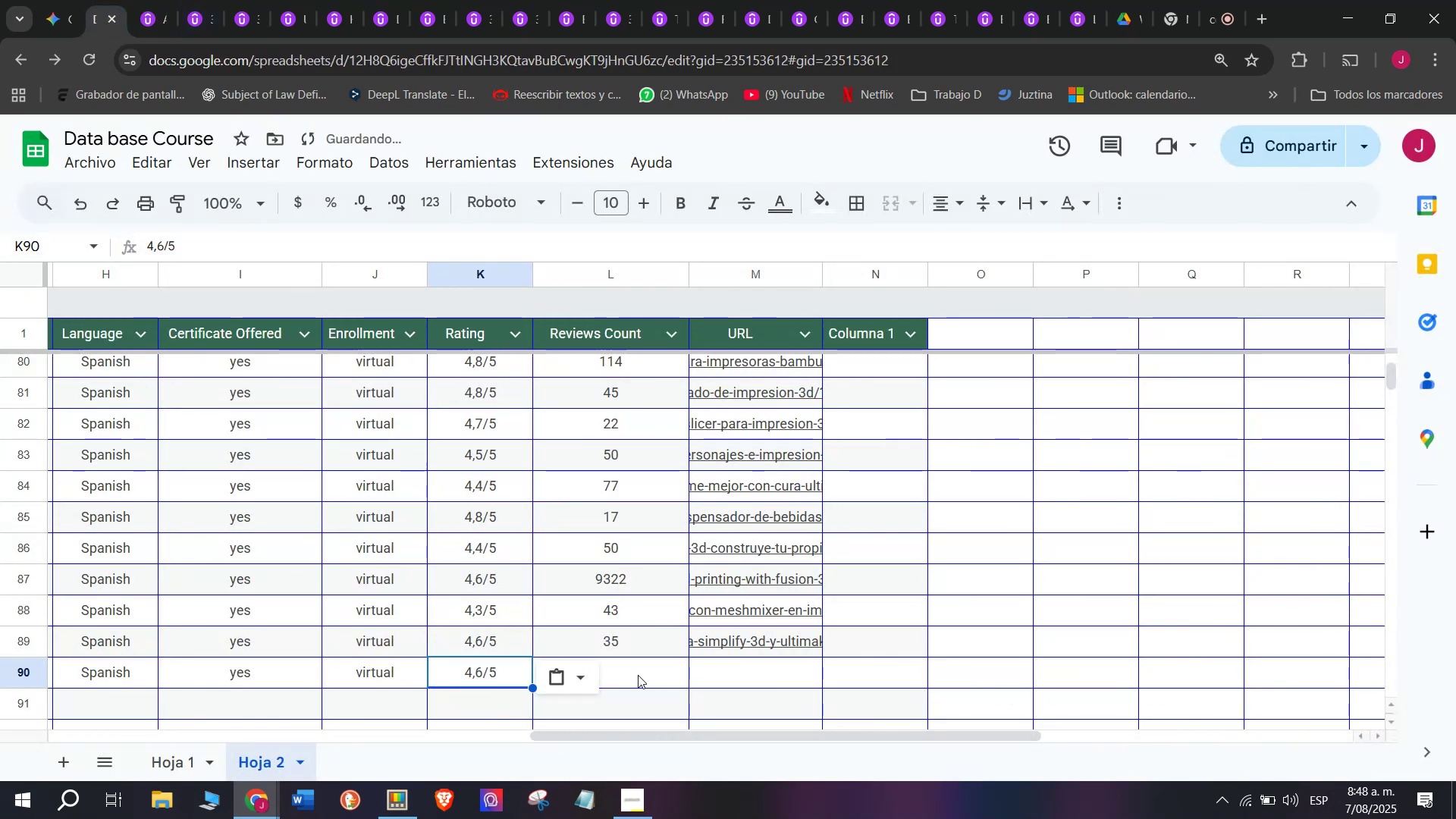 
key(Control+V)
 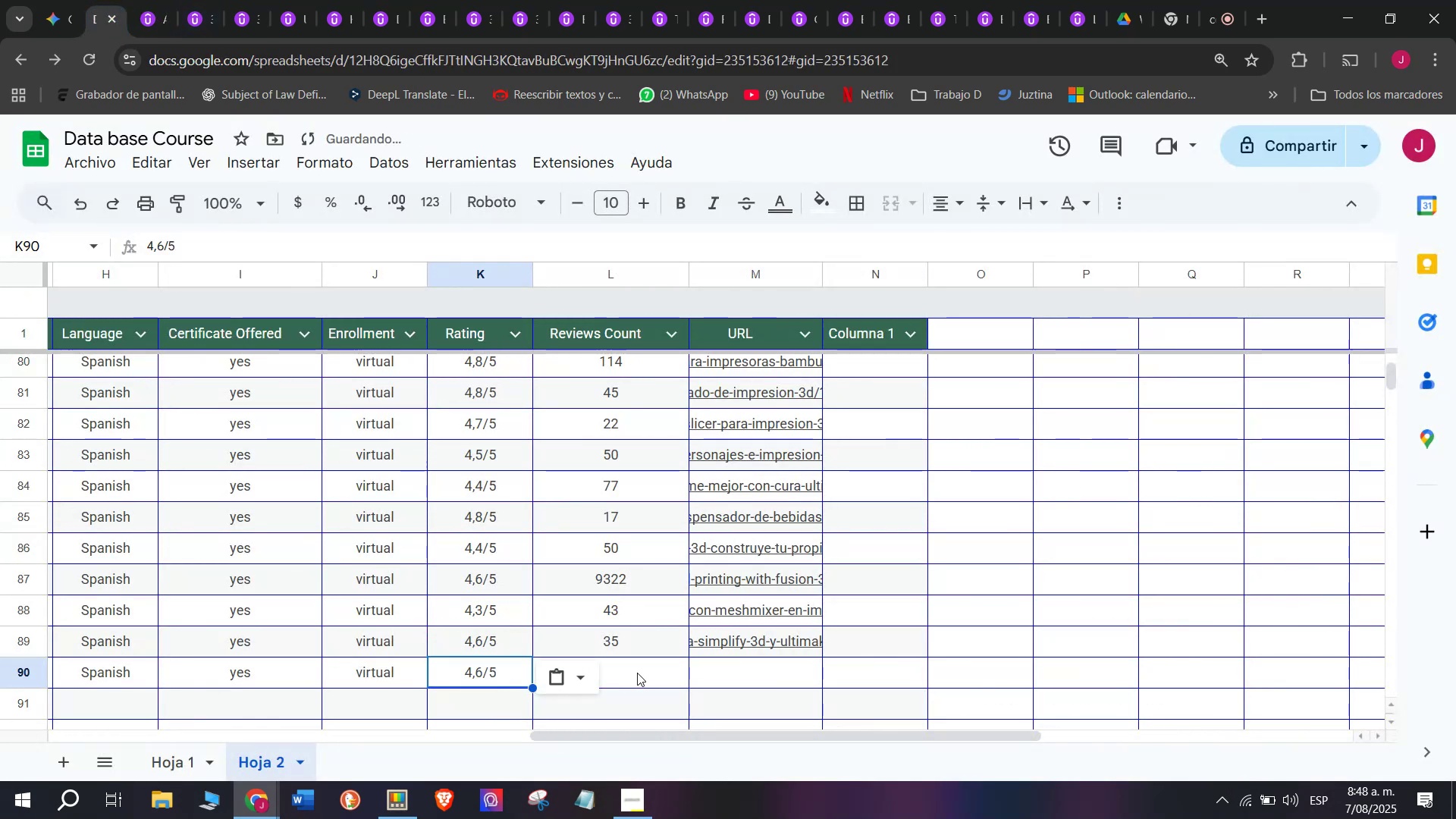 
left_click([638, 675])
 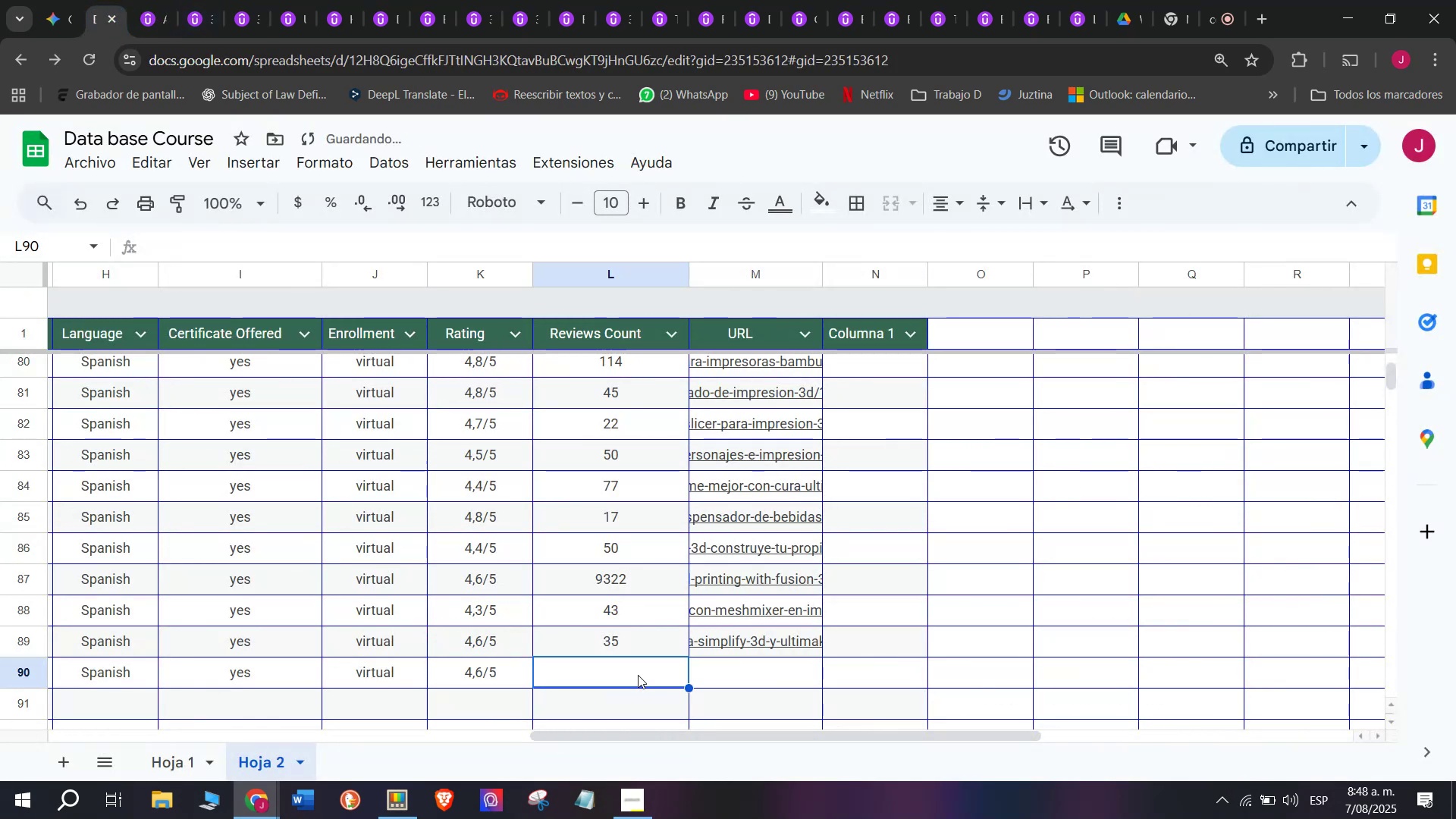 
type(41)
 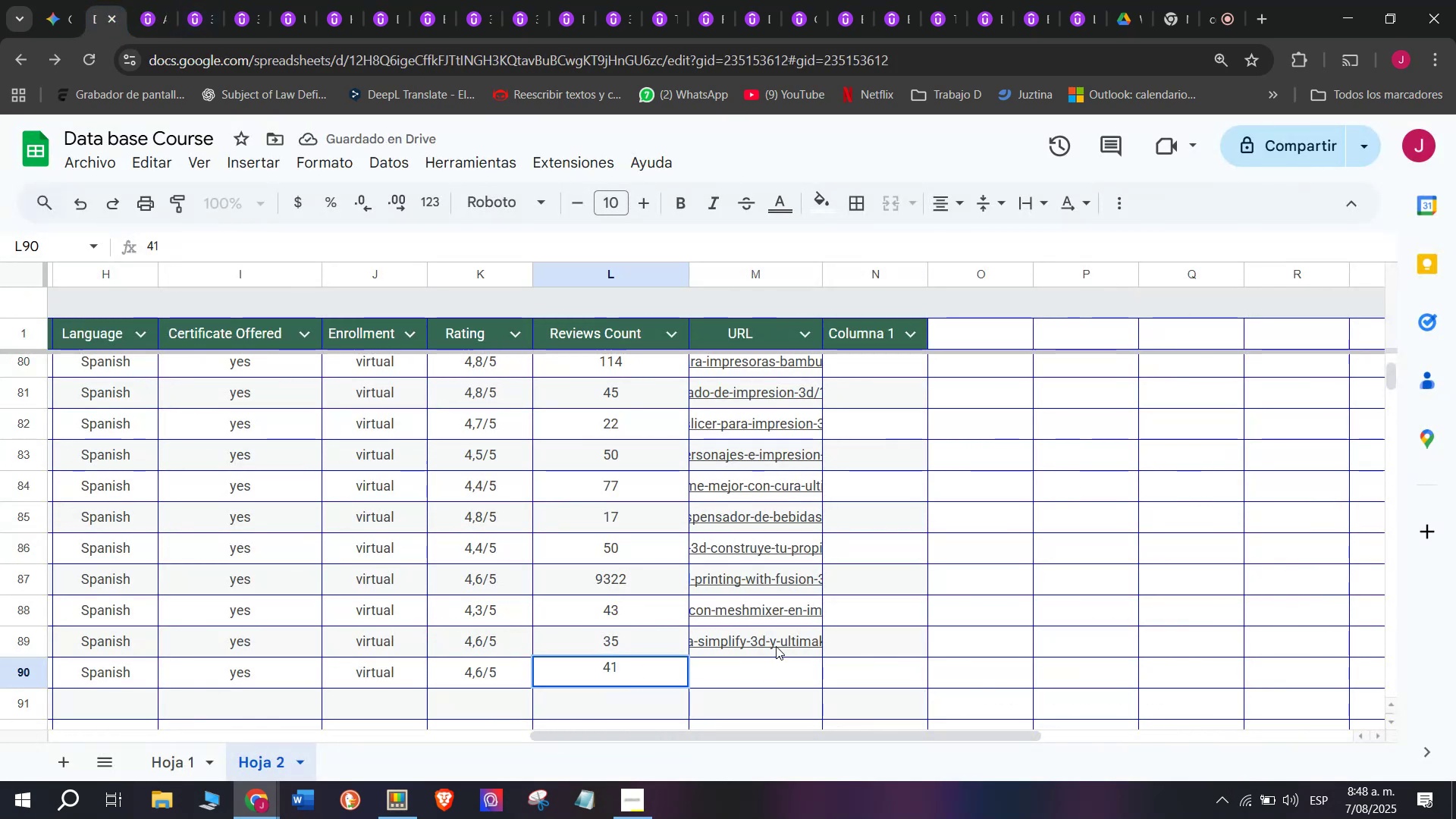 
left_click([797, 669])
 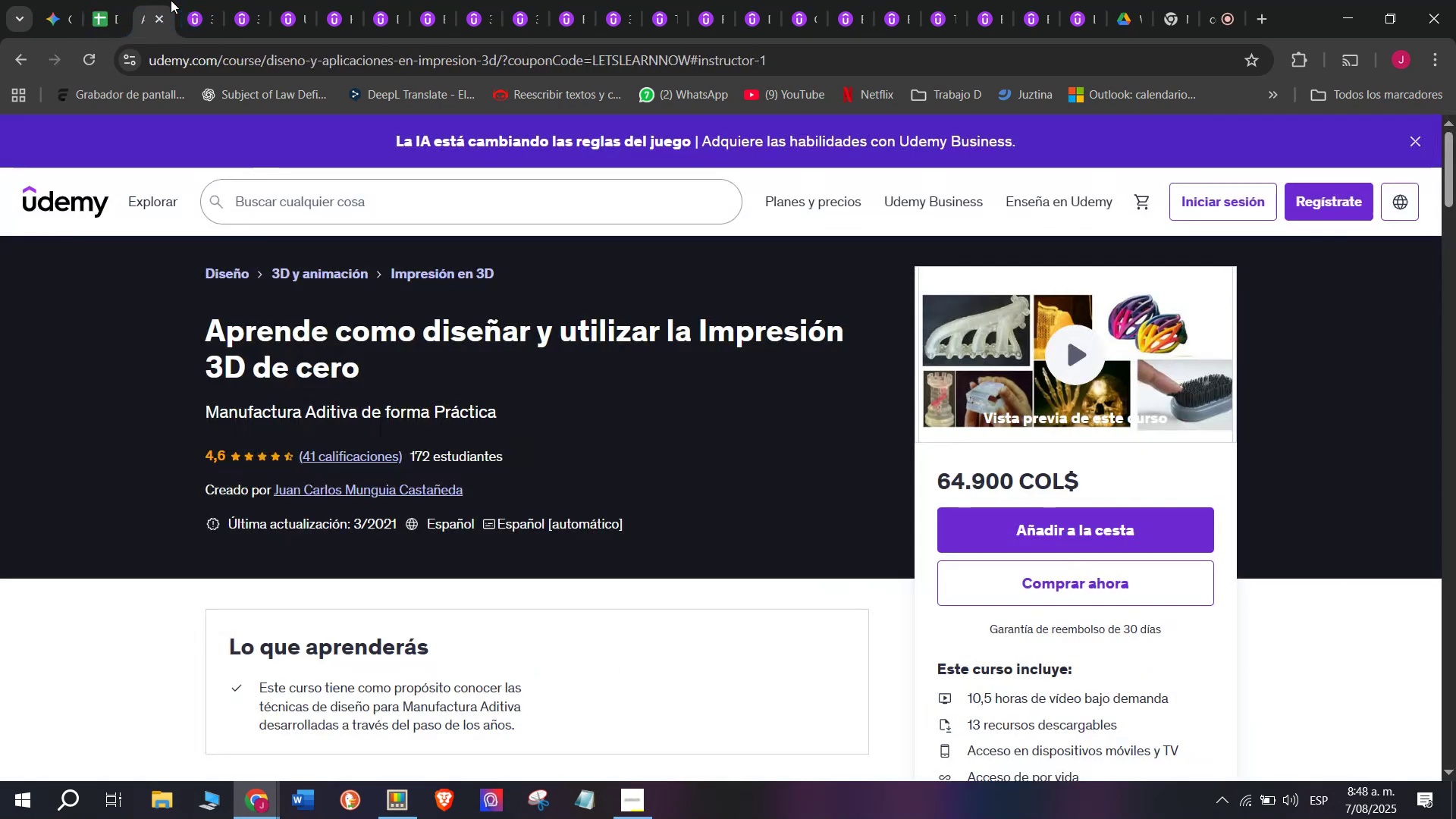 
double_click([193, 51])
 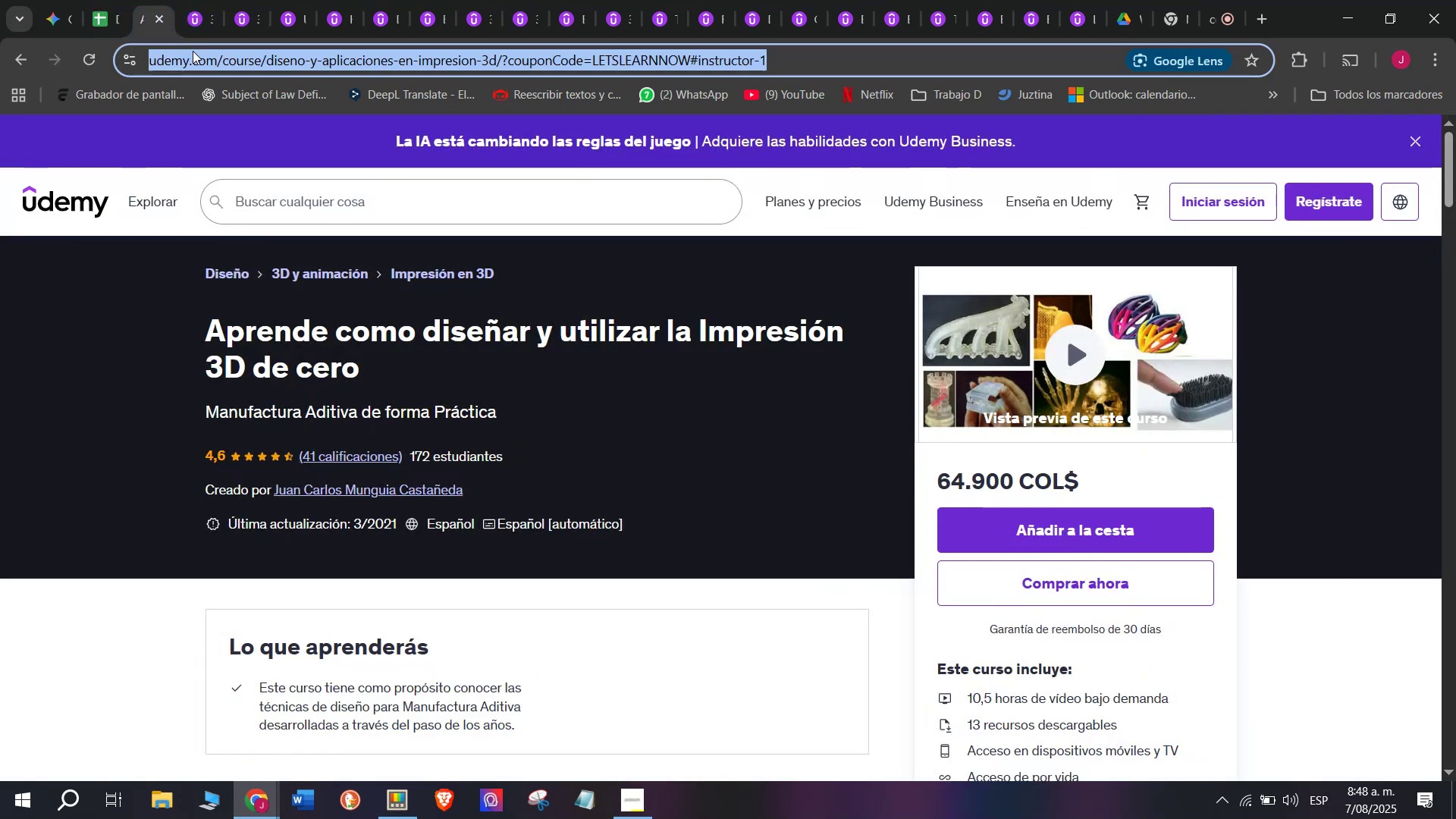 
triple_click([193, 51])
 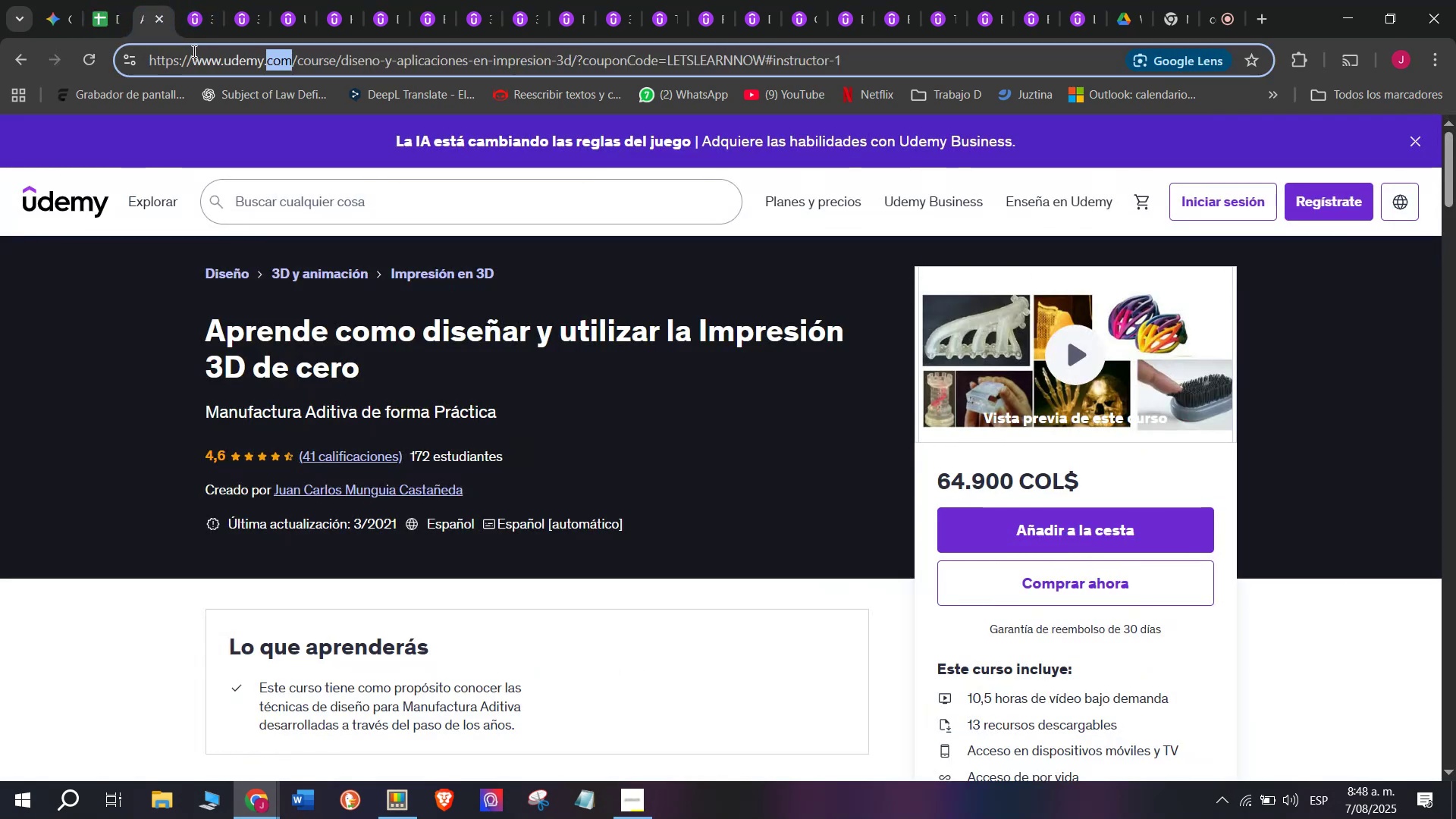 
triple_click([193, 51])
 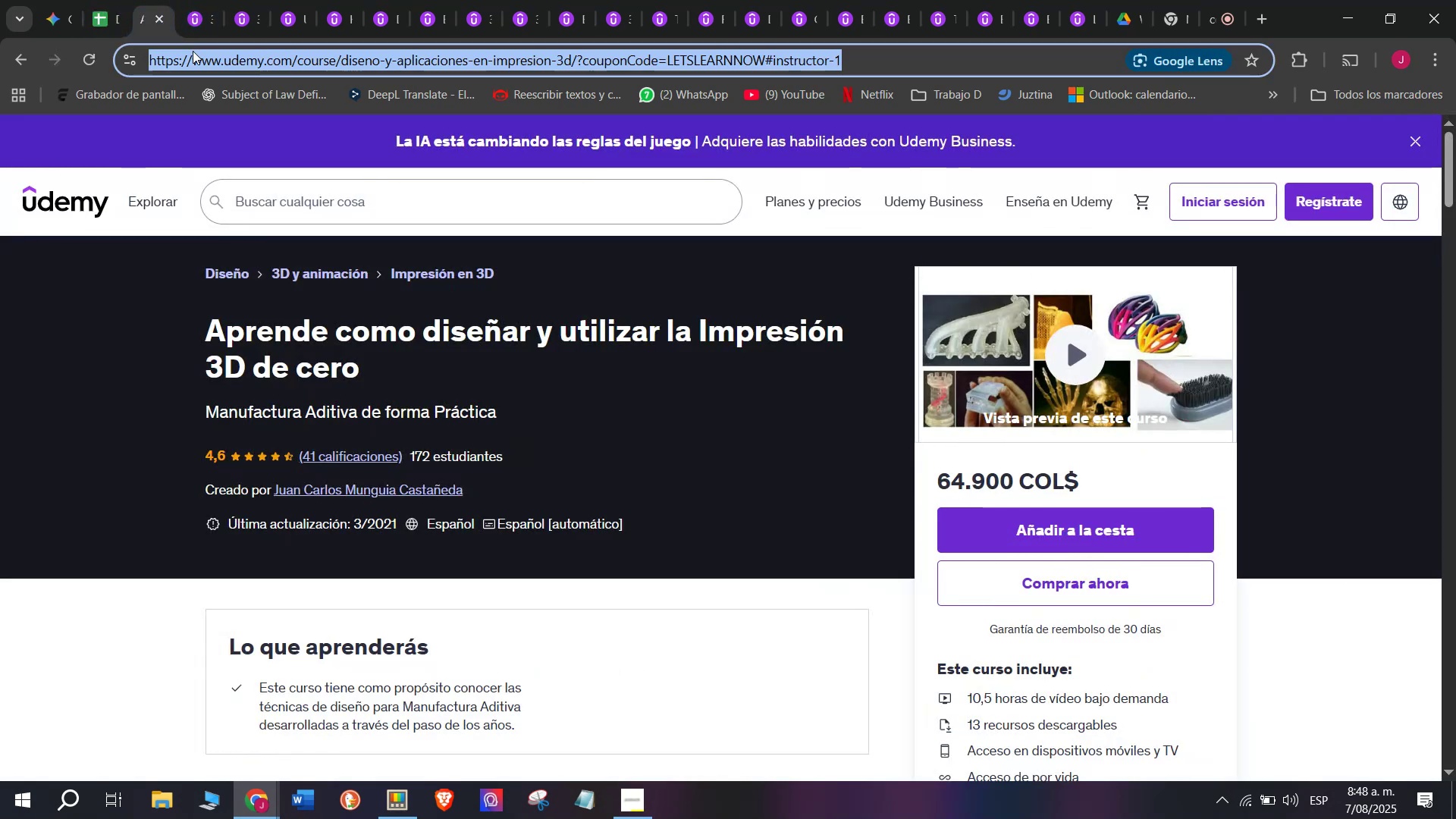 
key(Break)
 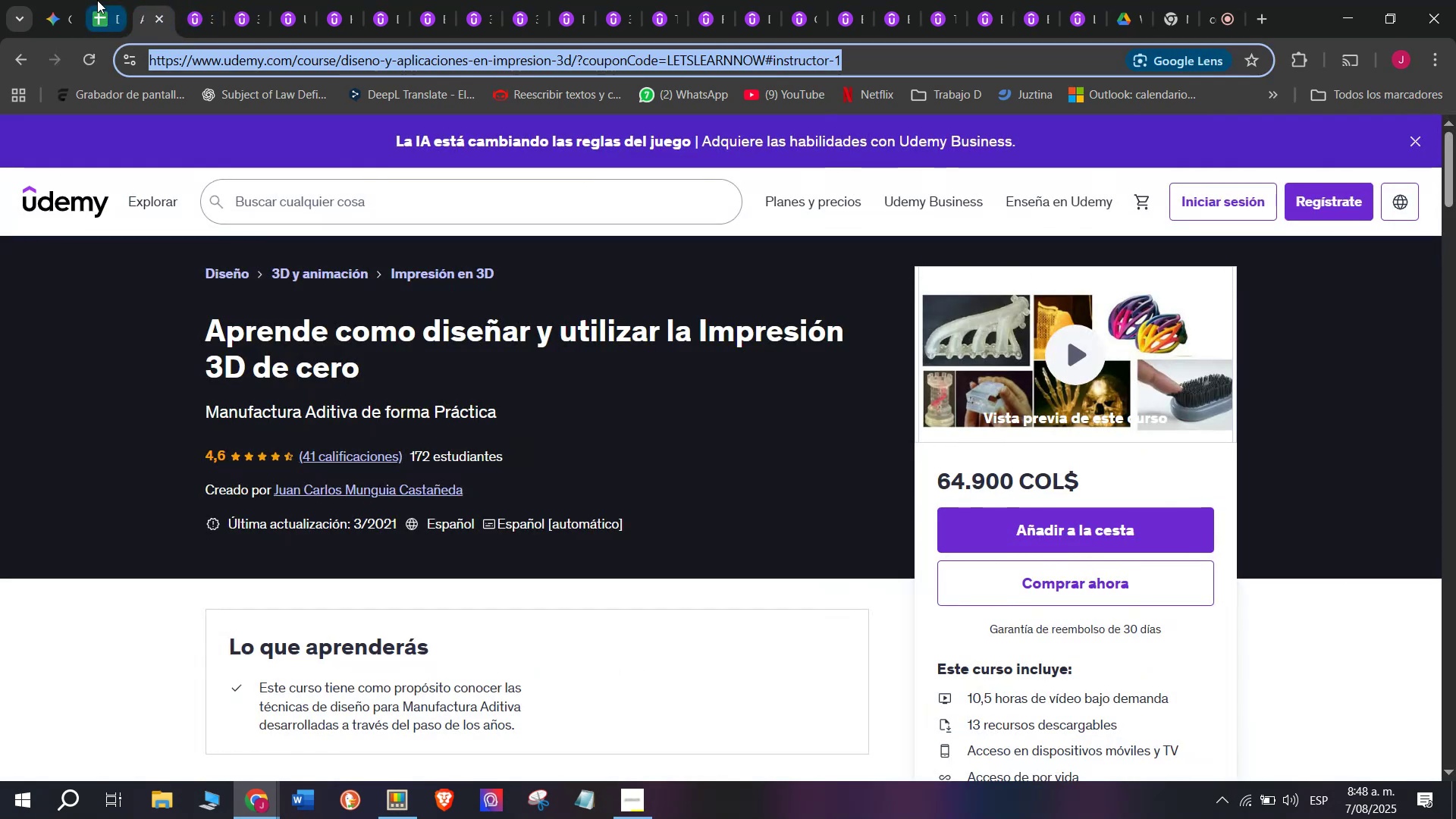 
key(Control+C)
 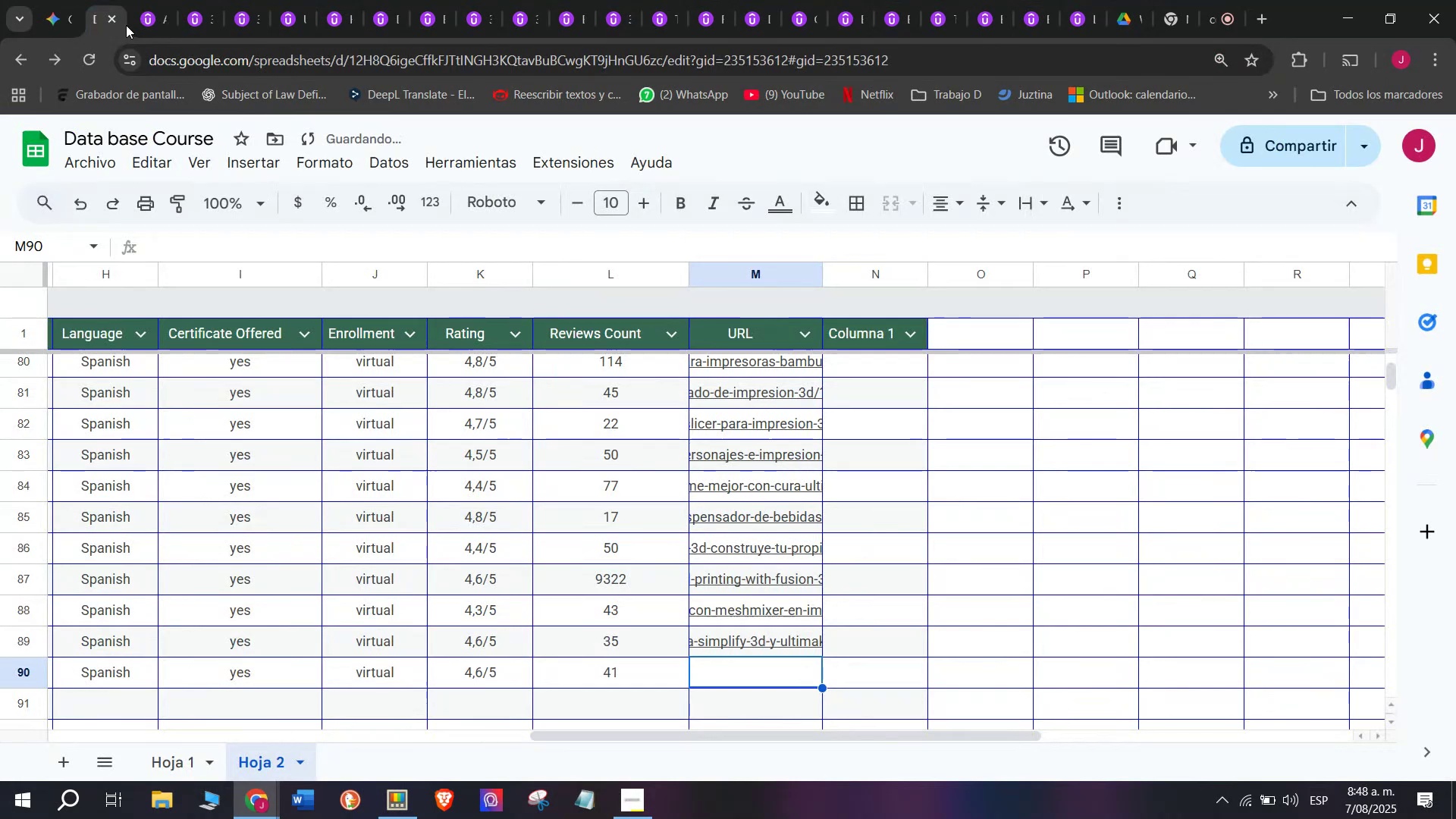 
key(Control+ControlLeft)
 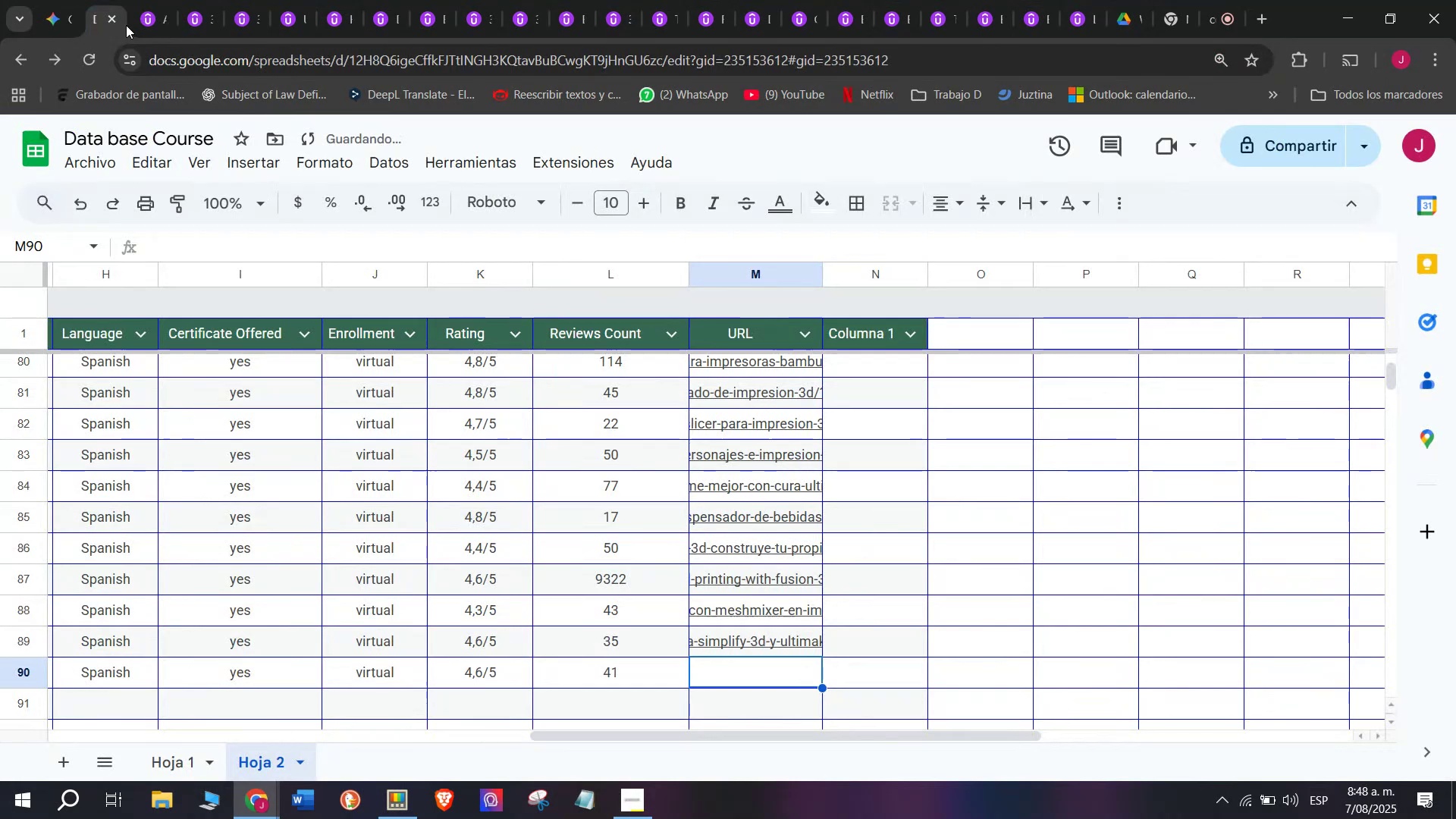 
triple_click([97, 0])
 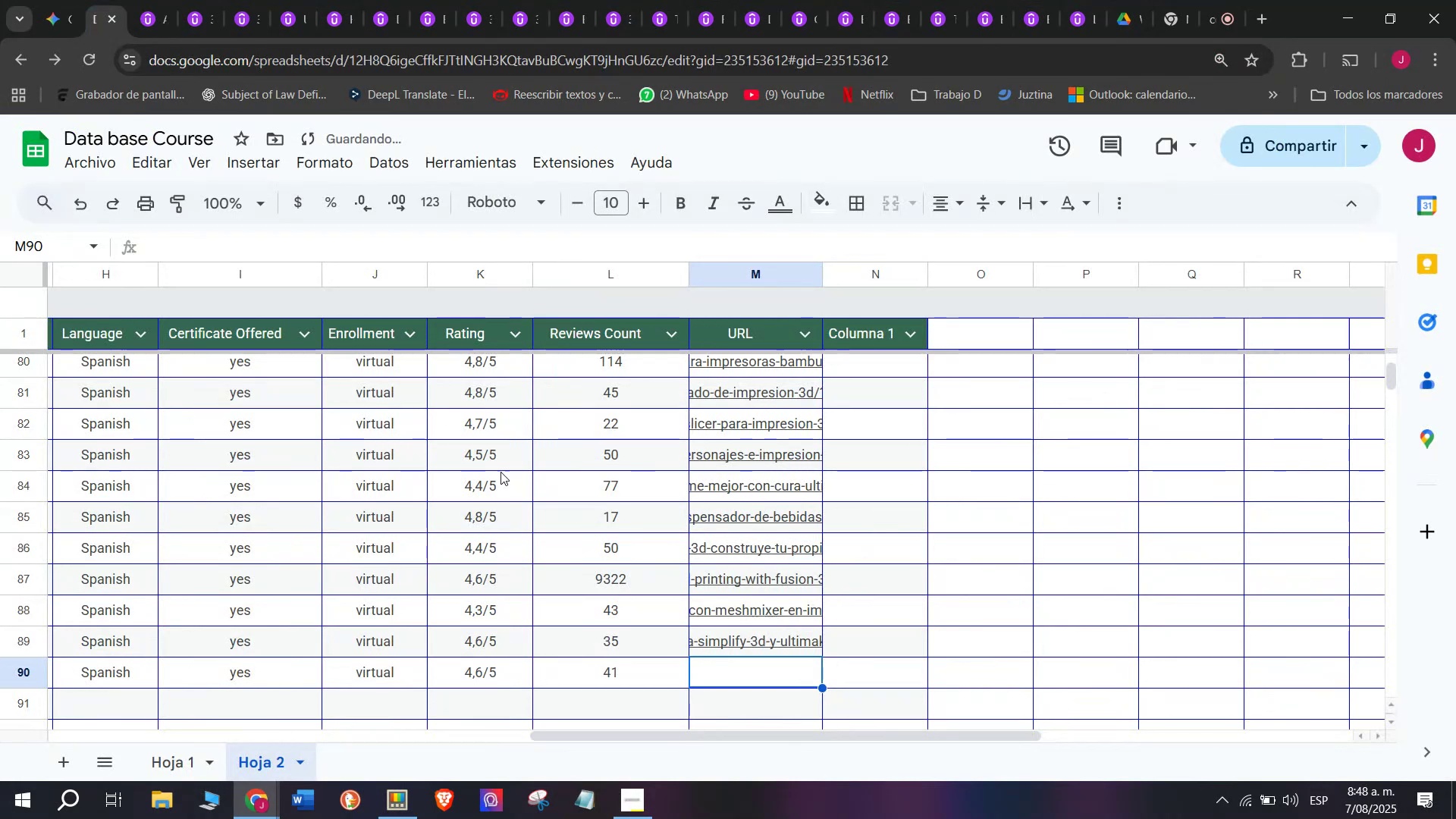 
key(Control+ControlLeft)
 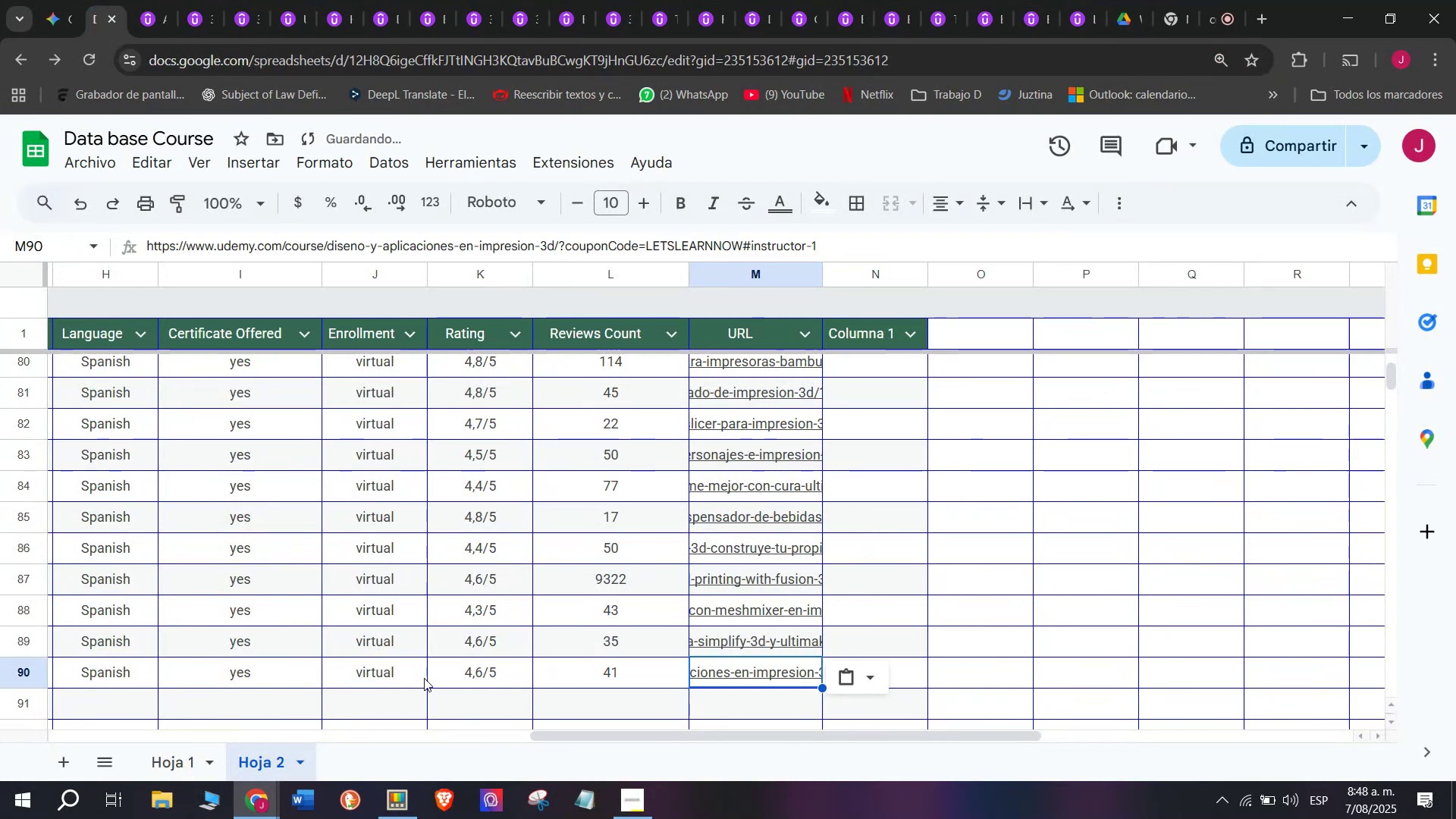 
key(Z)
 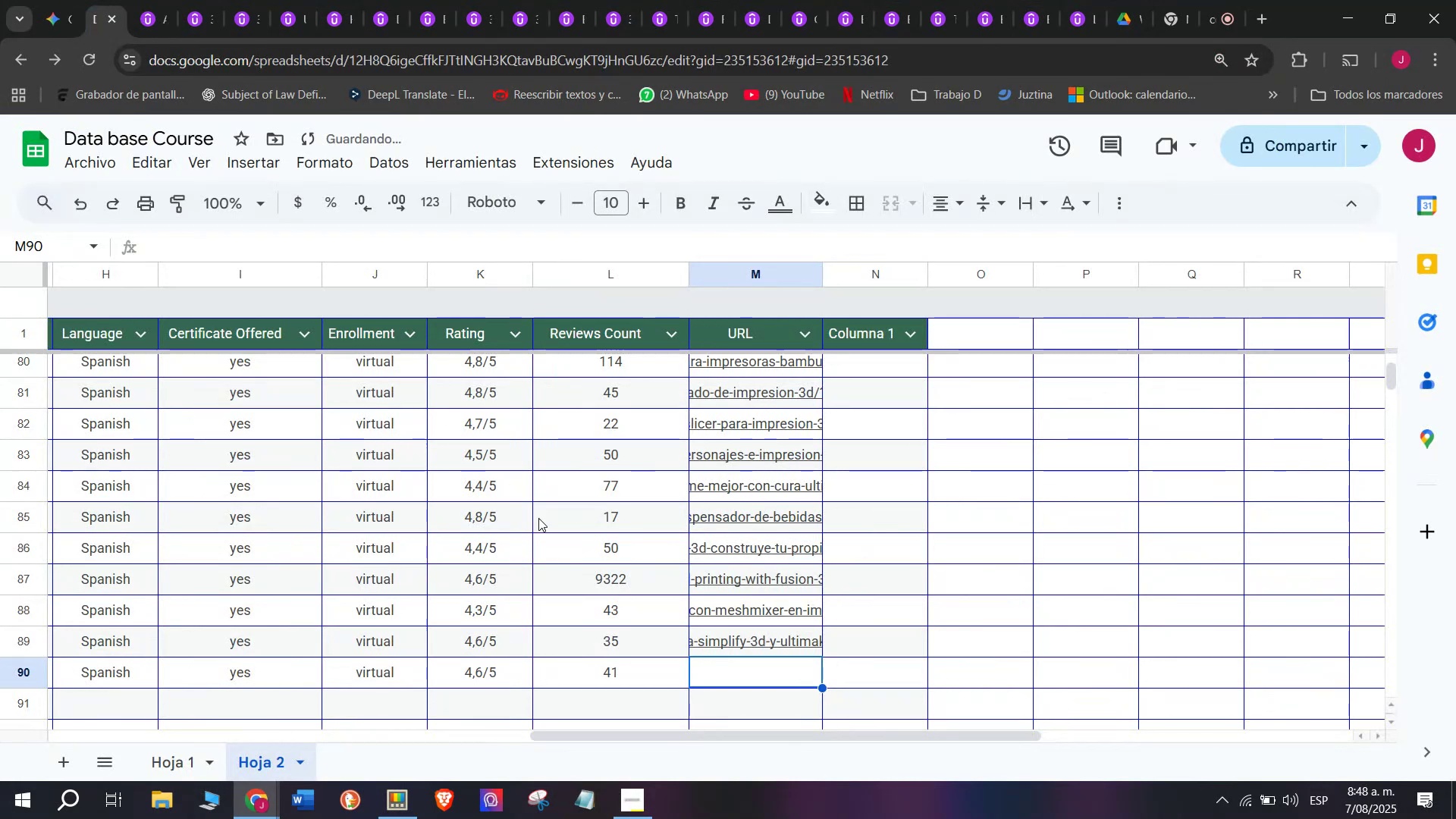 
key(Control+V)
 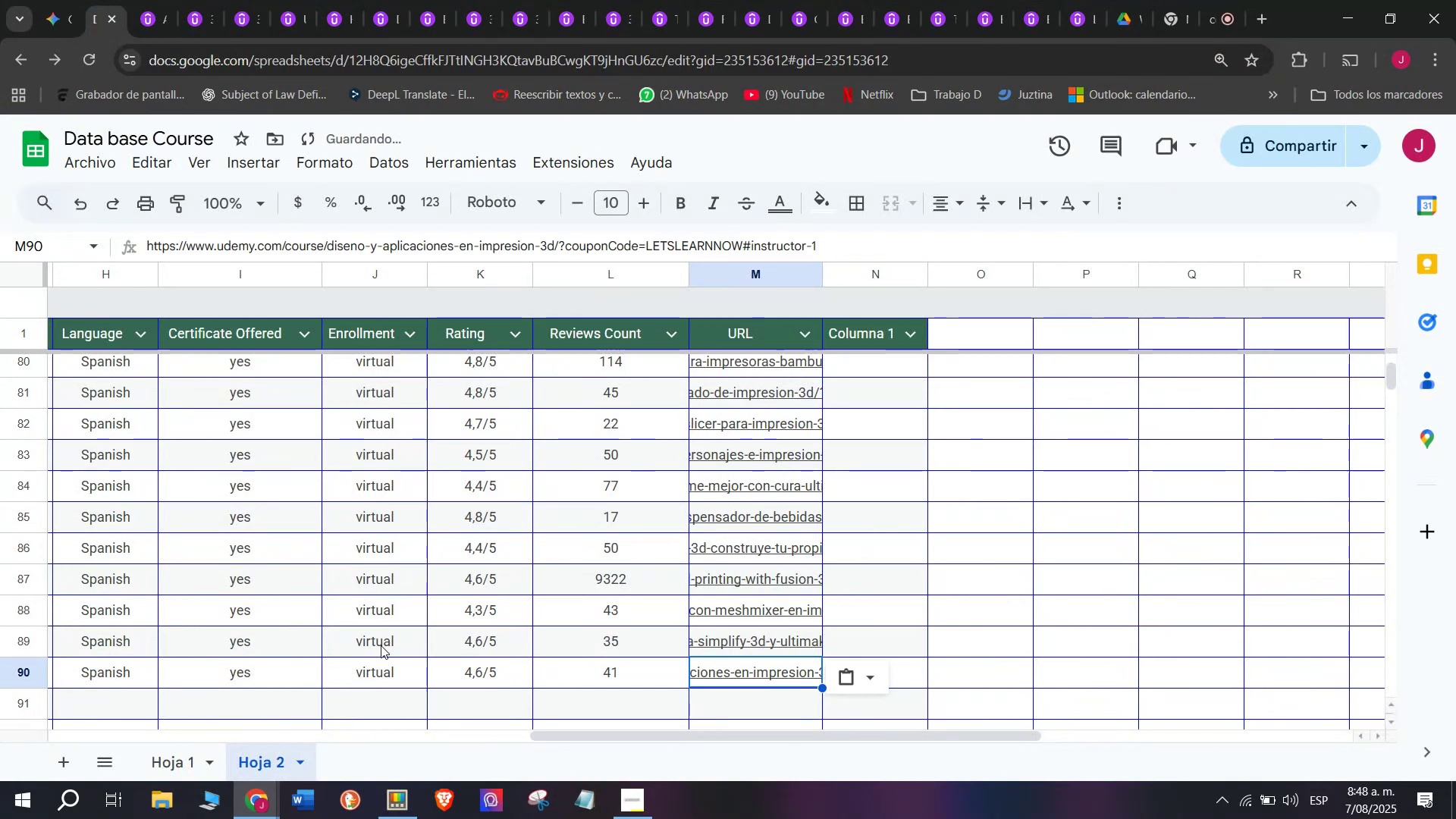 
scroll: coordinate [234, 596], scroll_direction: up, amount: 6.0
 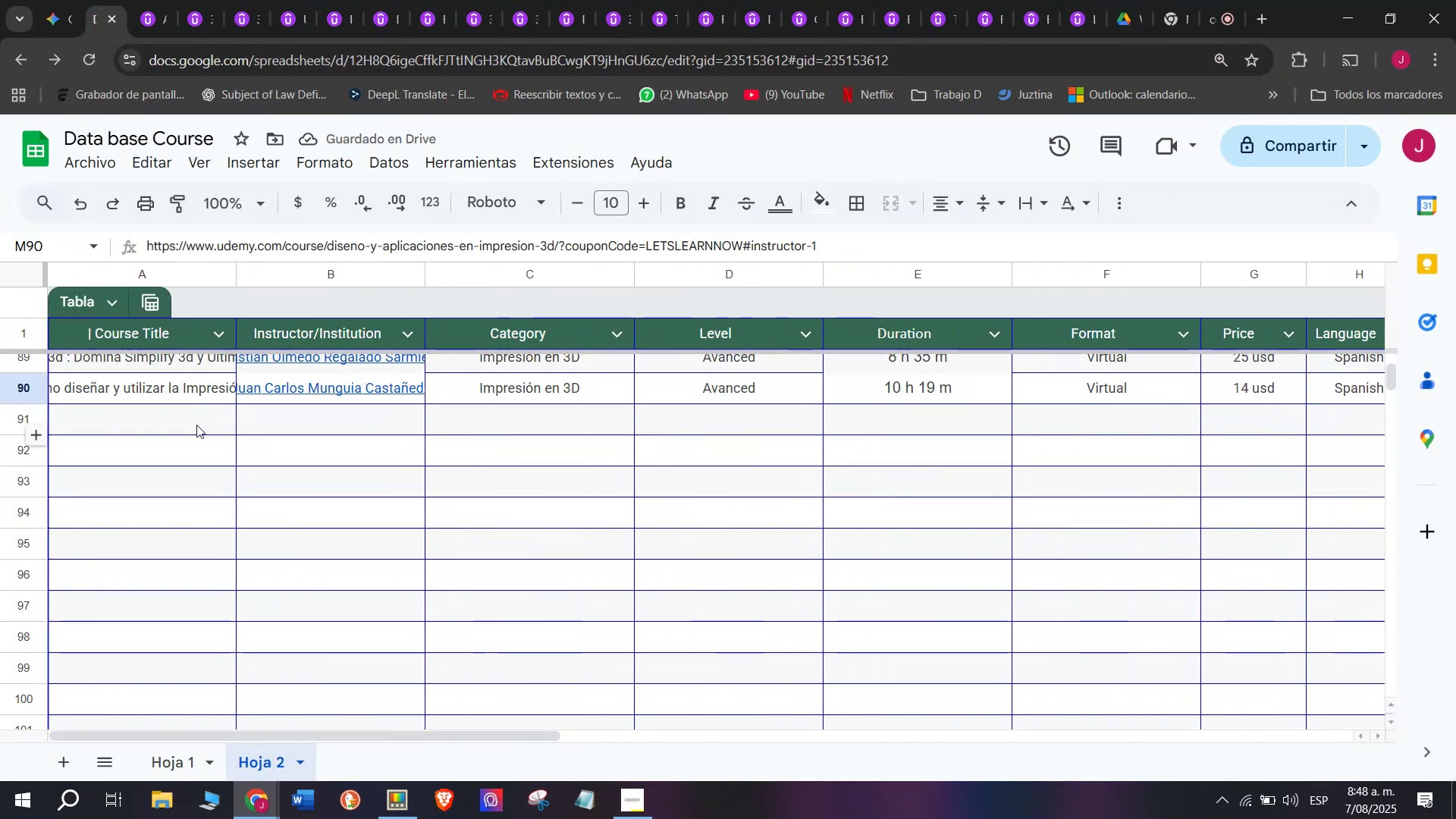 
left_click([196, 425])
 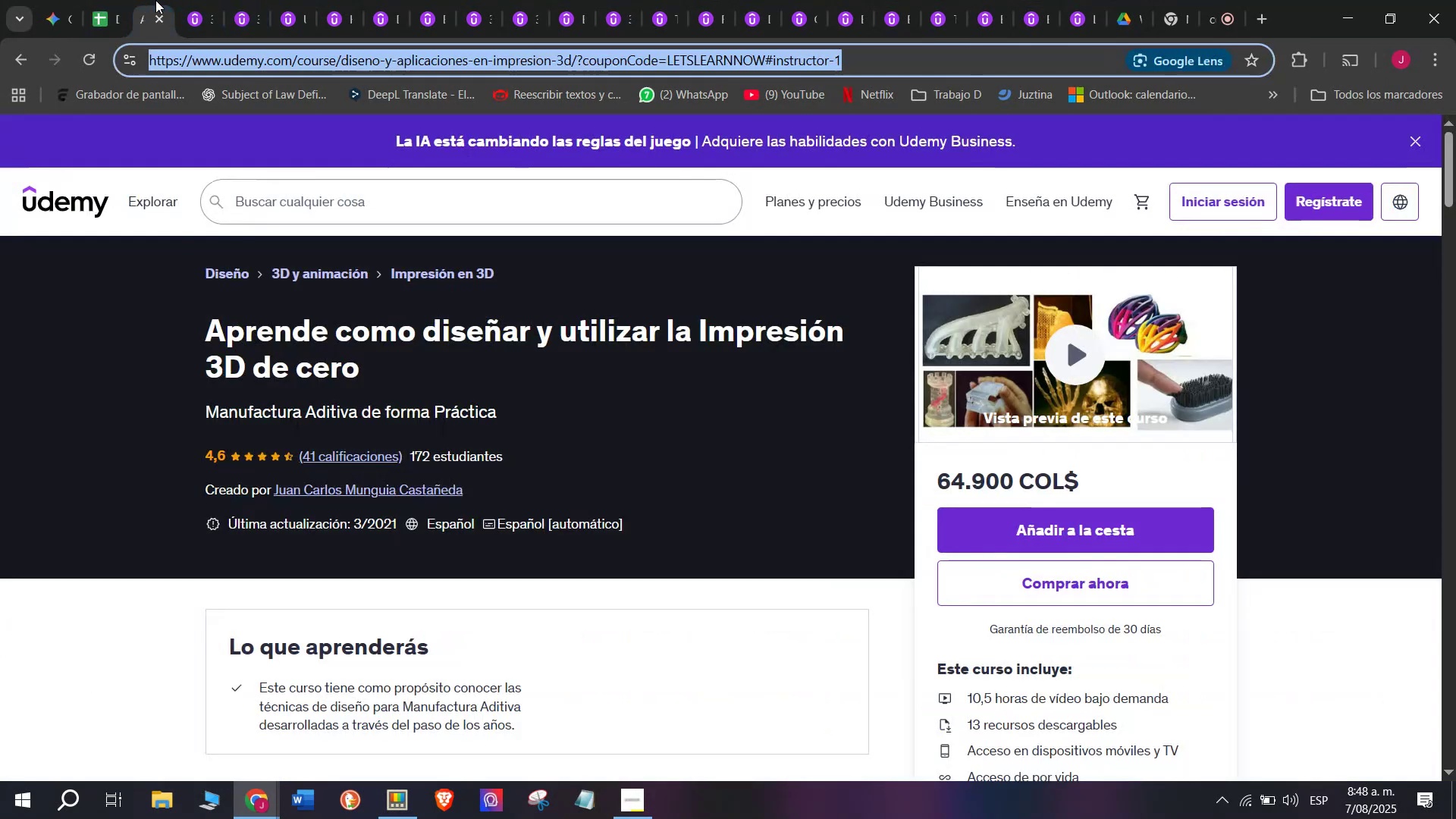 
double_click([170, 27])
 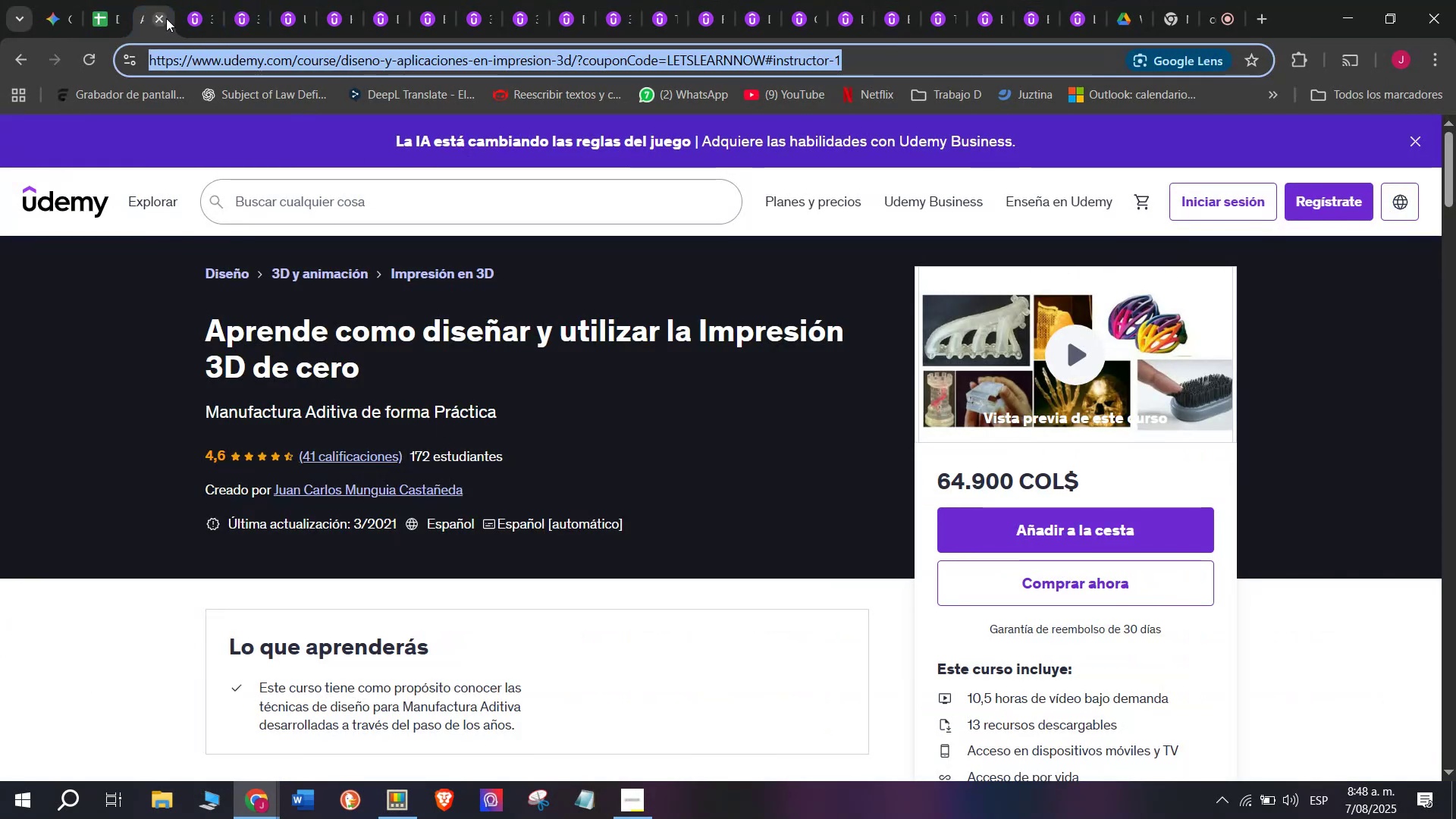 
left_click([166, 18])
 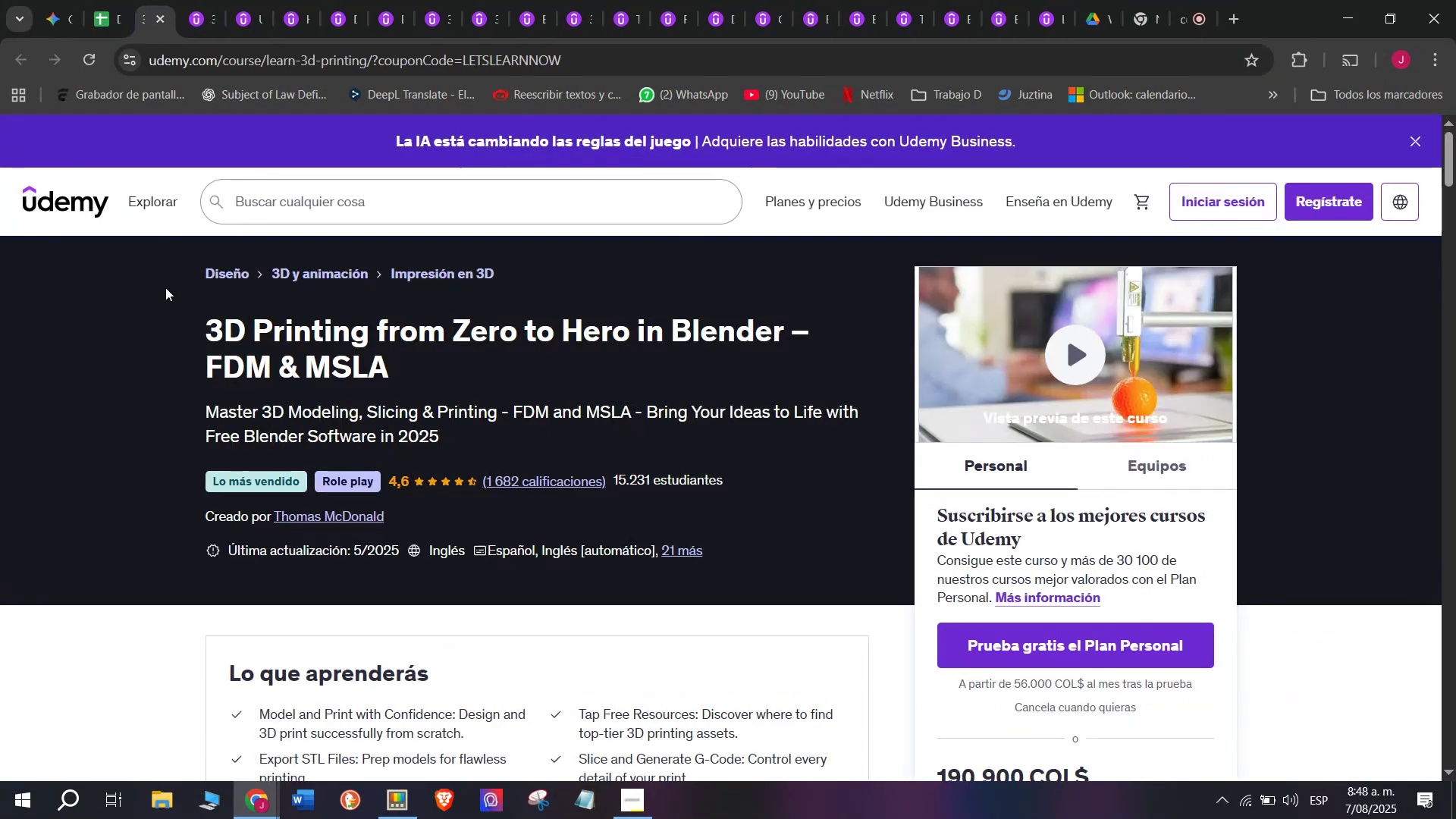 
left_click_drag(start_coordinate=[176, 322], to_coordinate=[402, 378])
 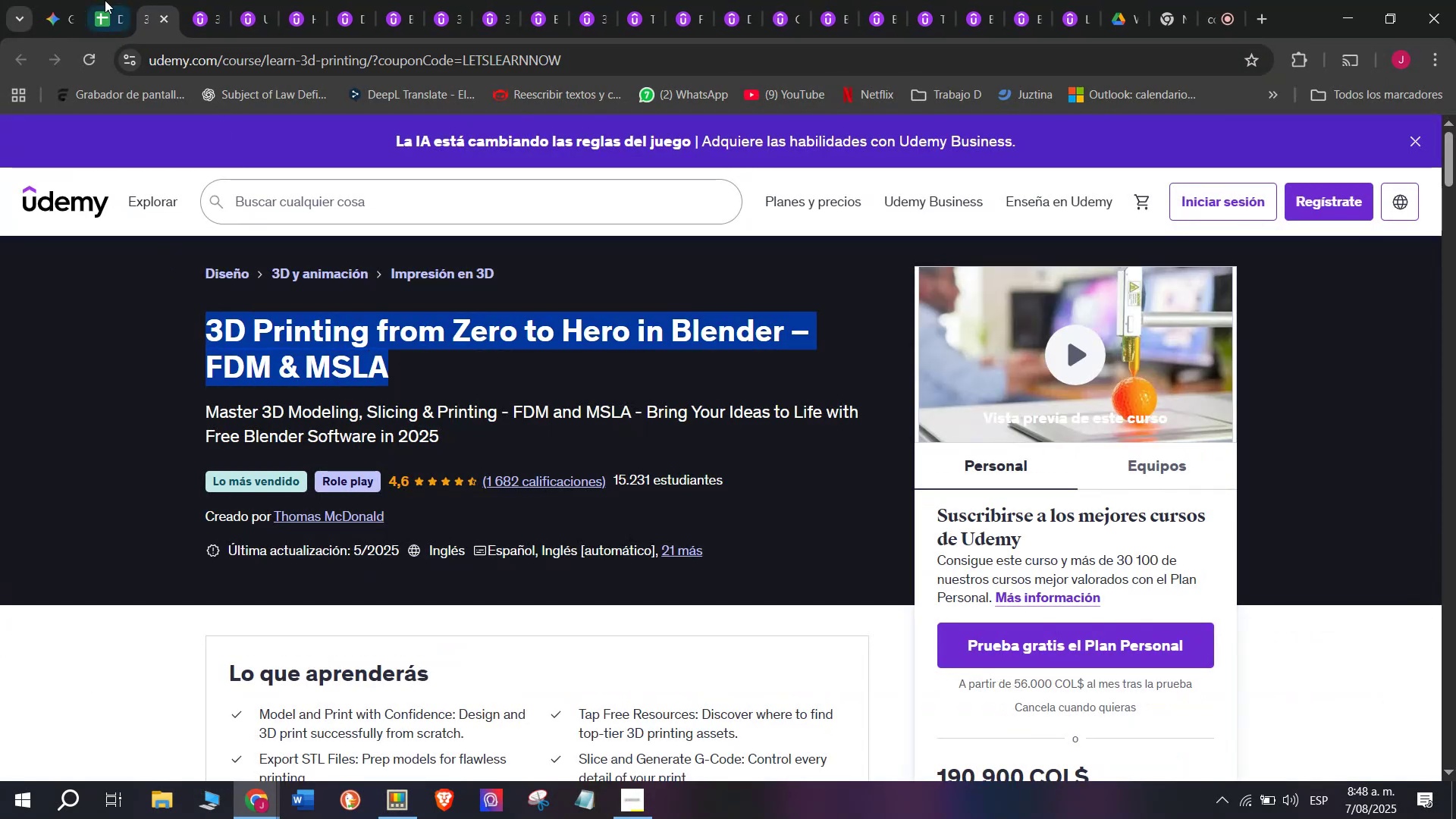 
key(Control+ControlLeft)
 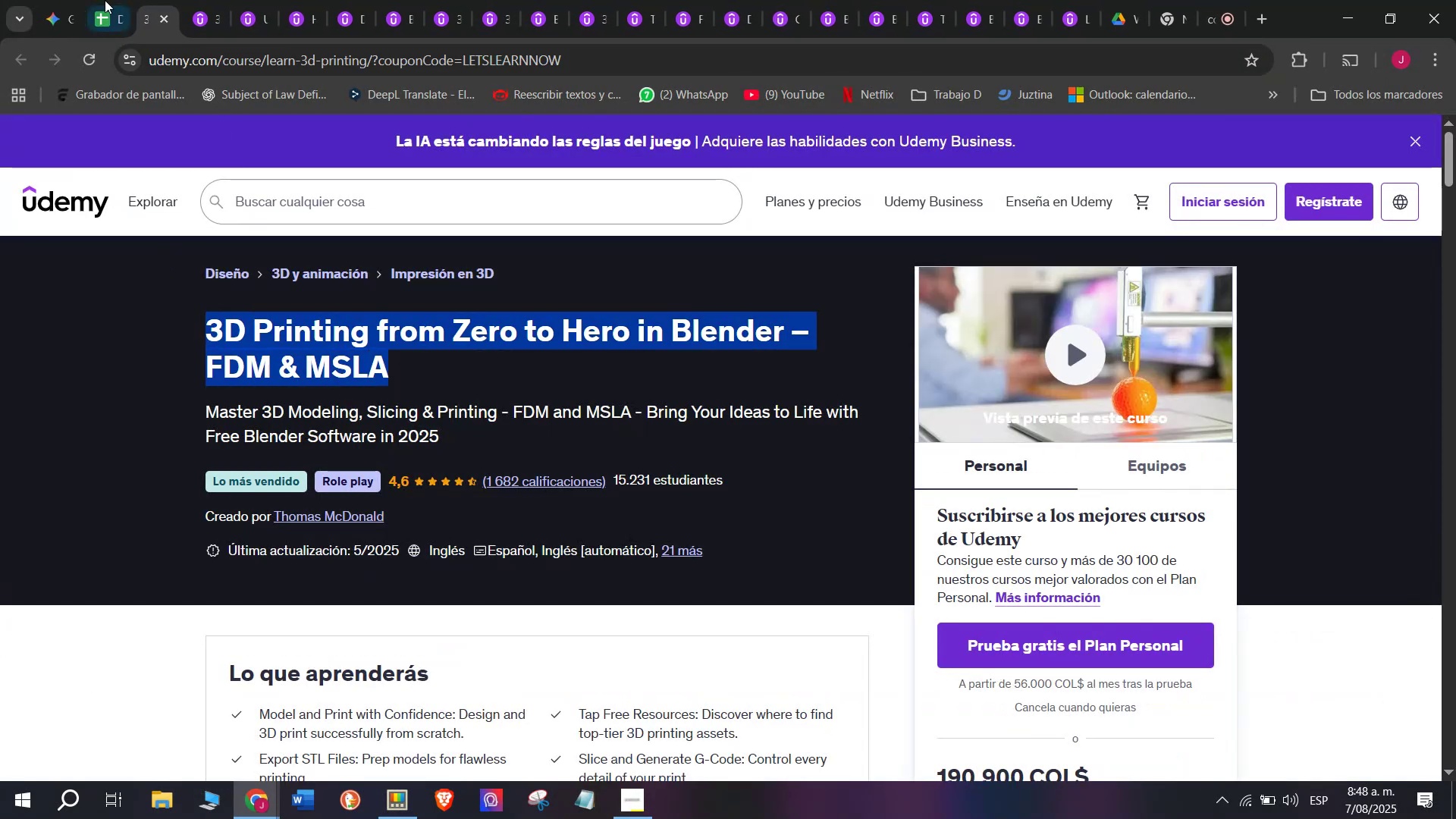 
key(Break)
 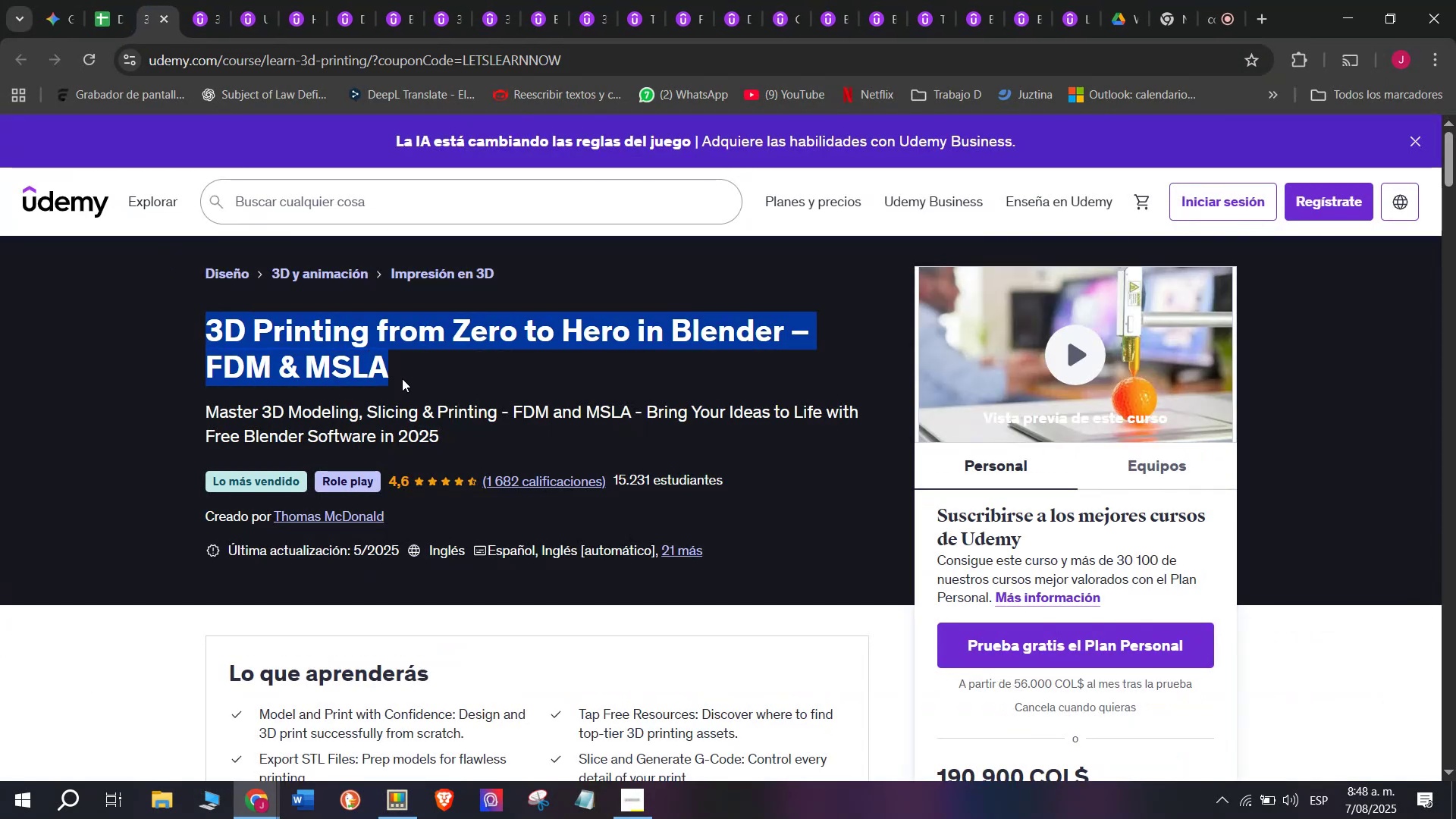 
key(Control+C)
 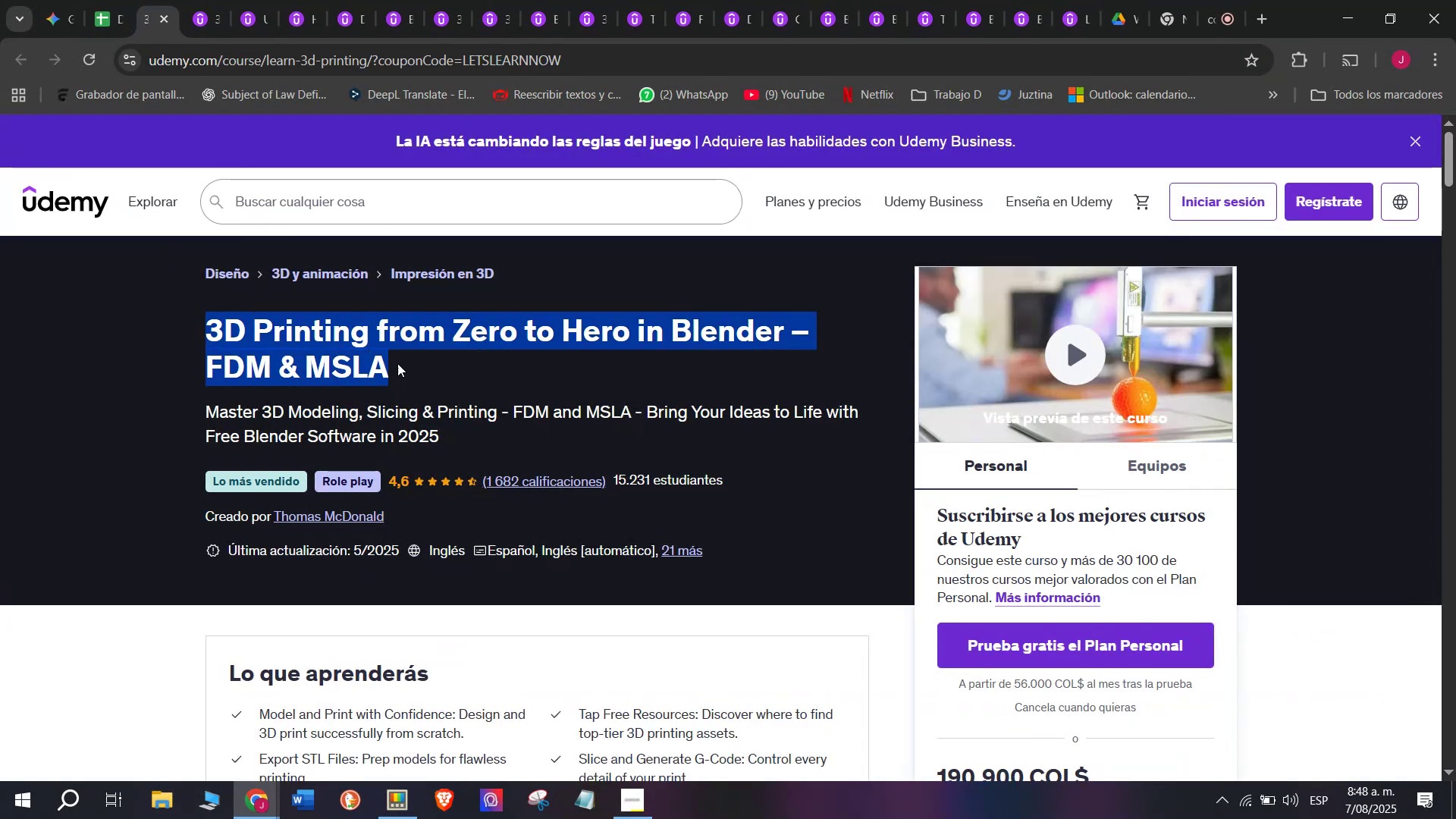 
key(Break)
 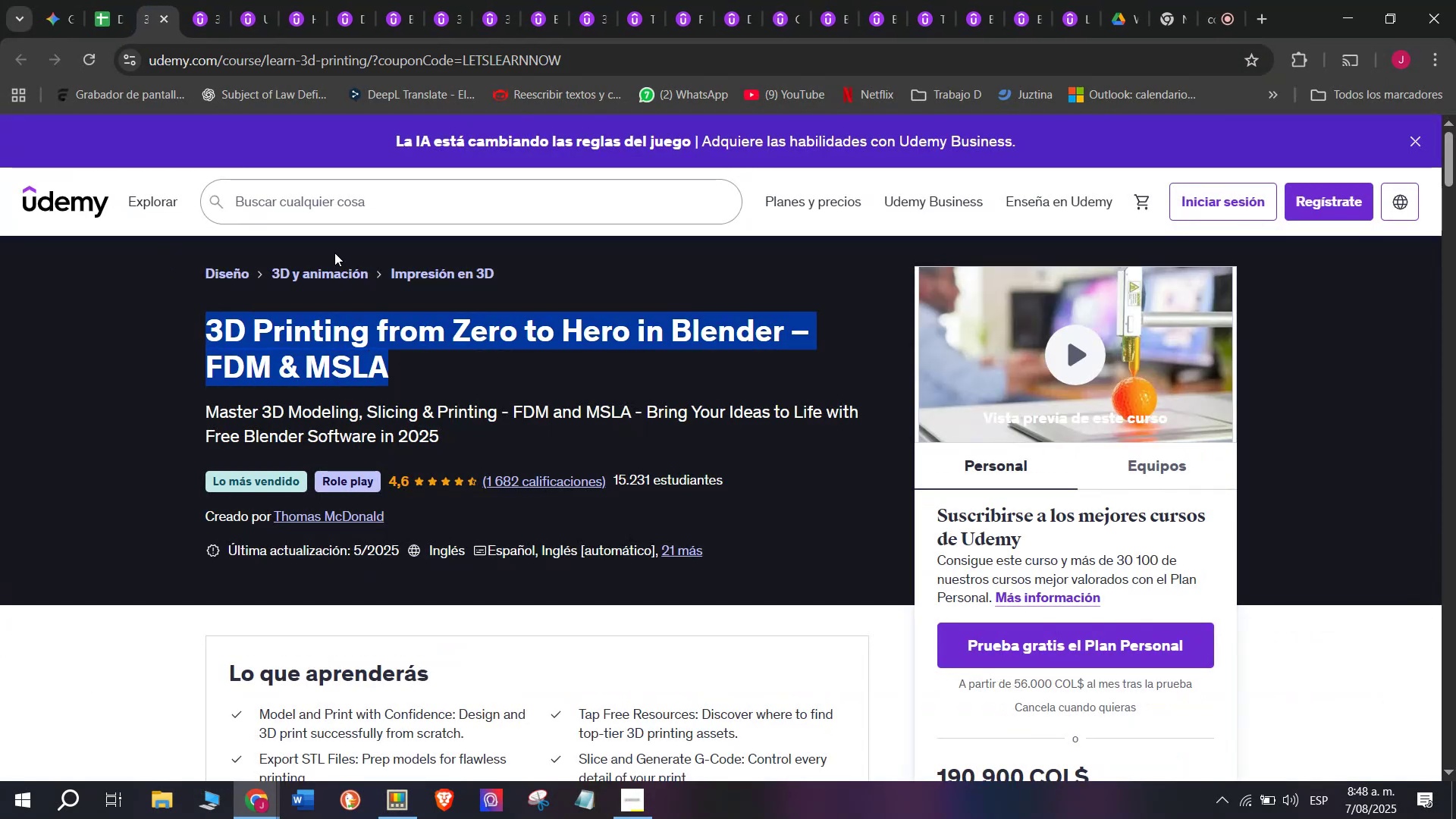 
key(Control+ControlLeft)
 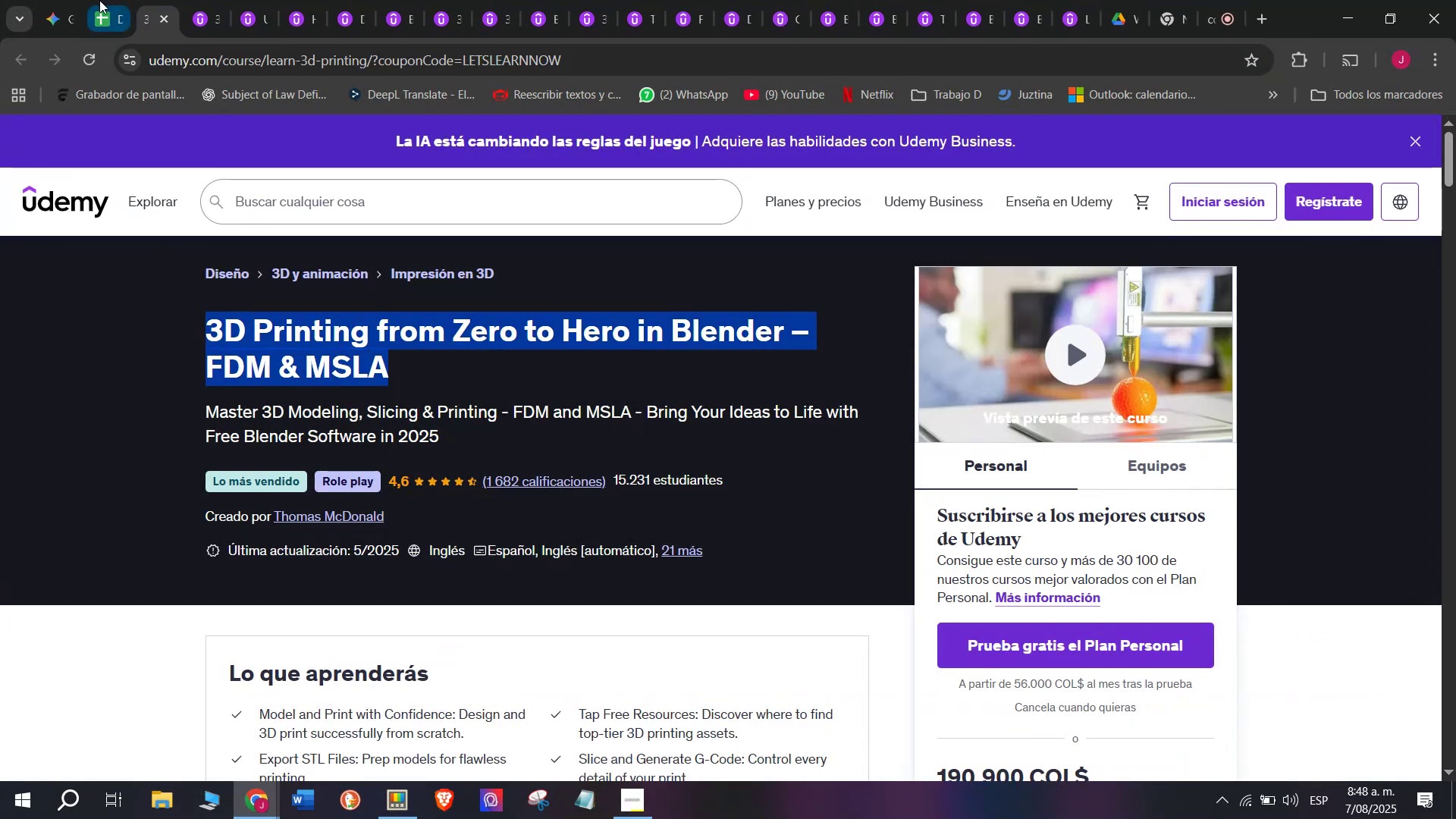 
key(Control+C)
 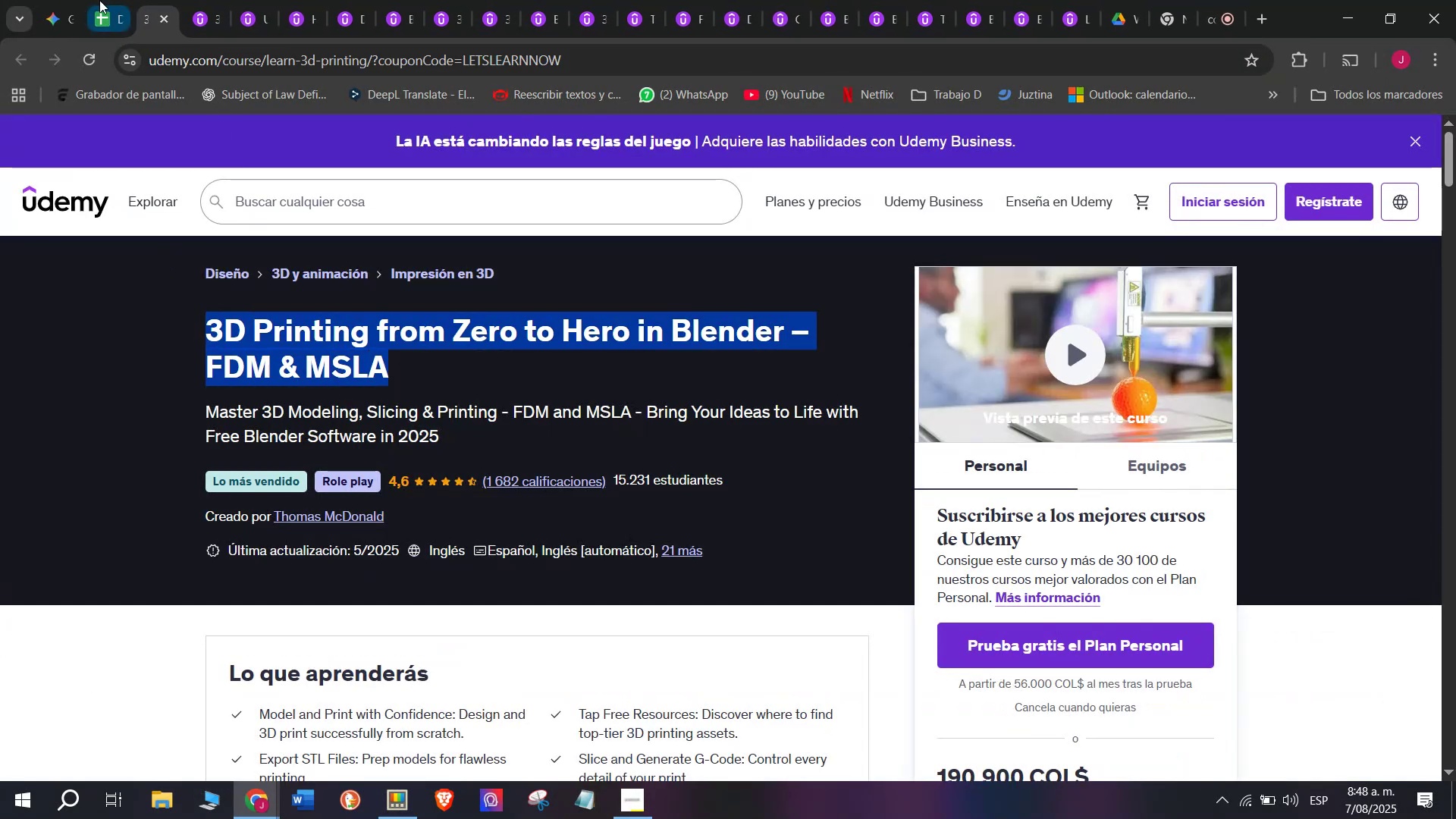 
left_click([99, 0])
 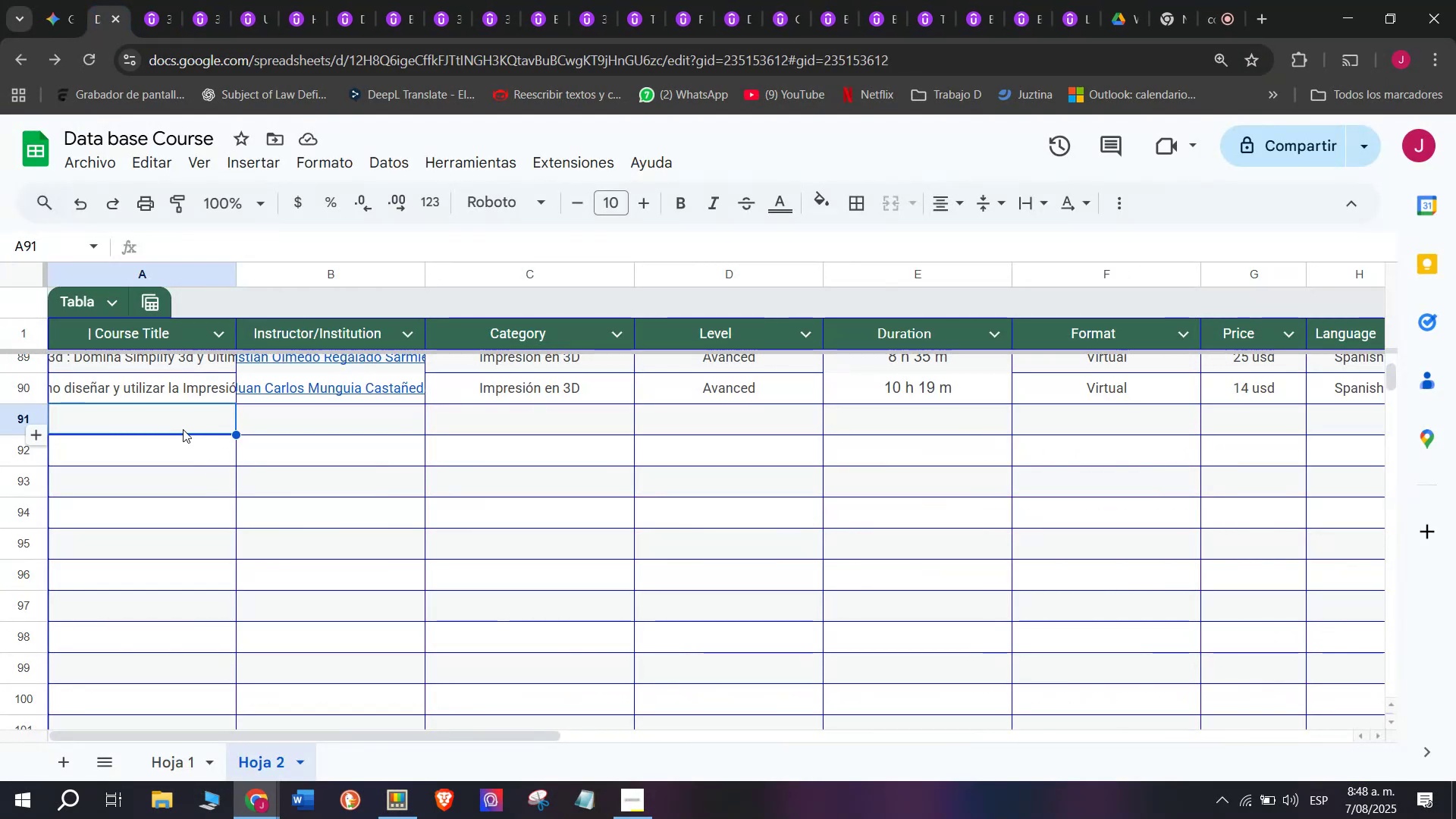 
double_click([183, 428])
 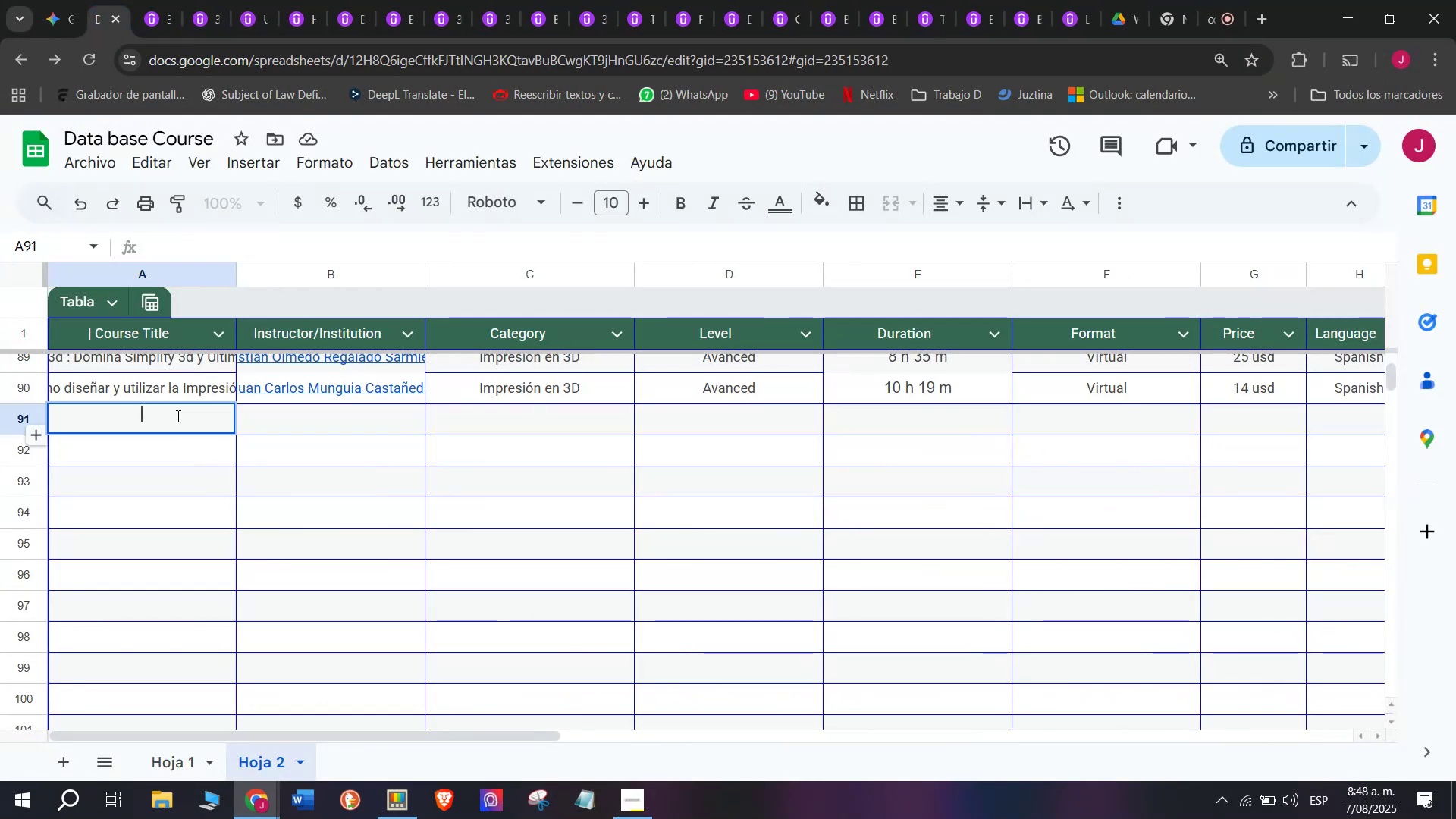 
key(Z)
 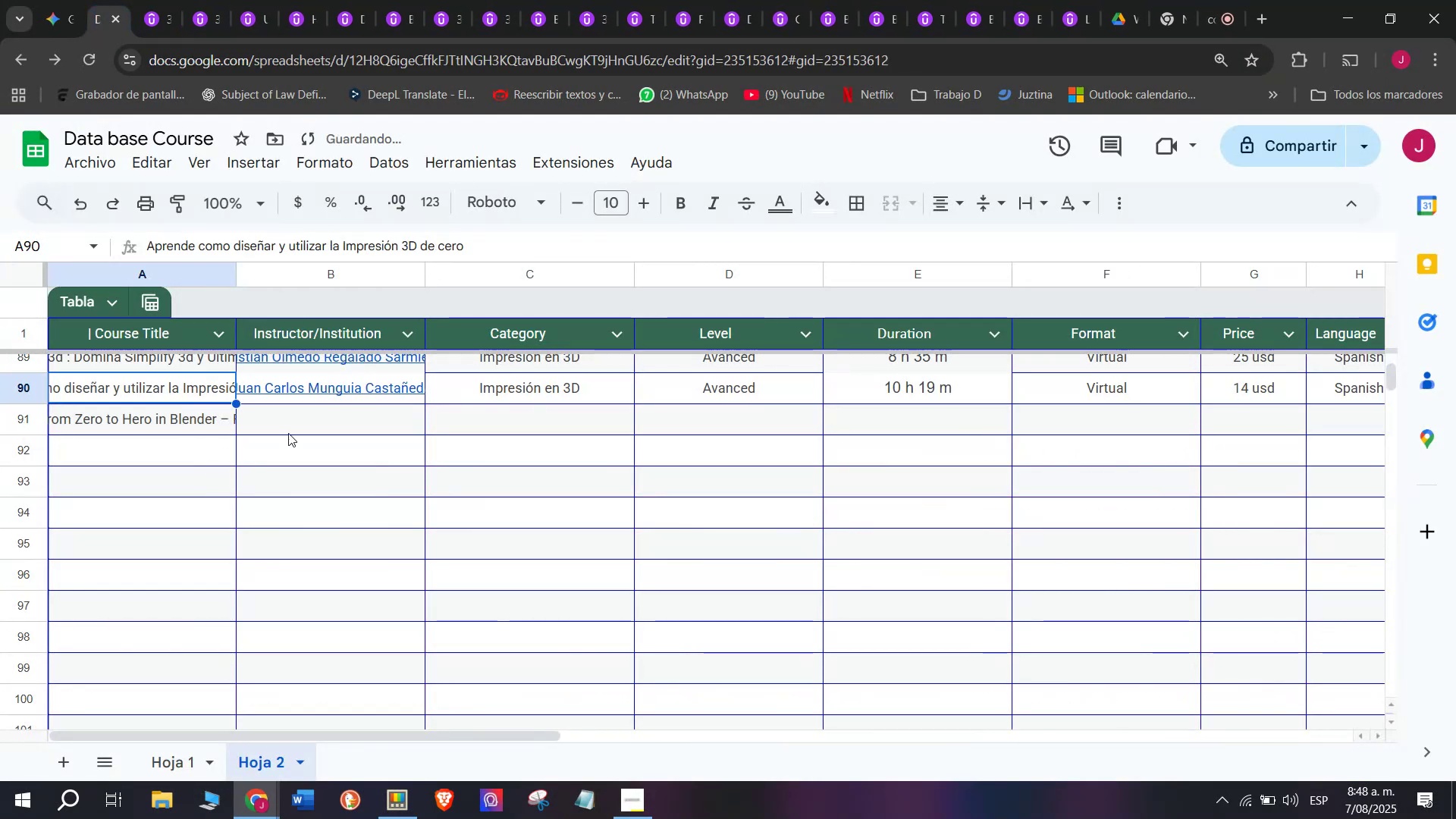 
key(Control+ControlLeft)
 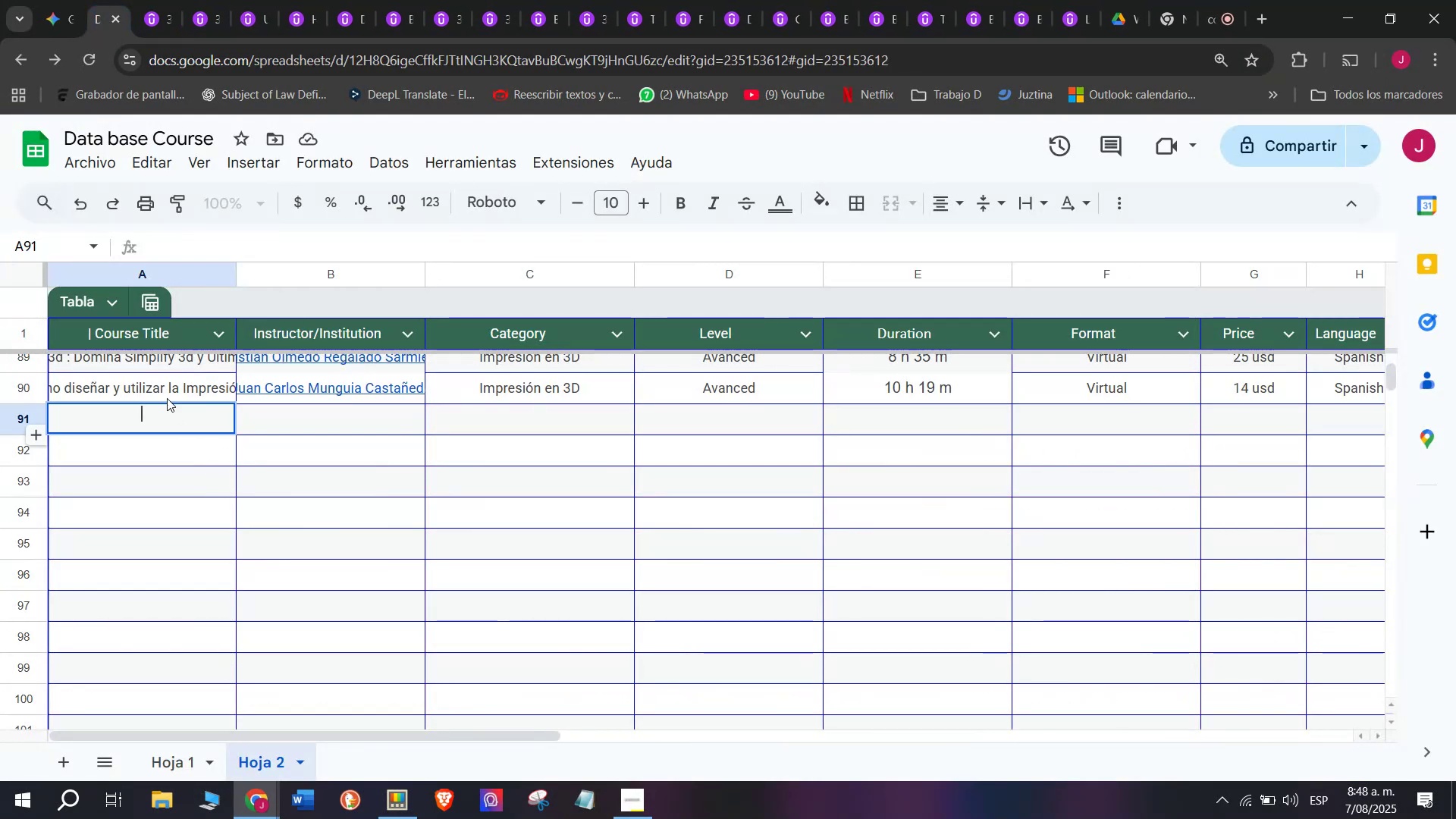 
key(Control+V)
 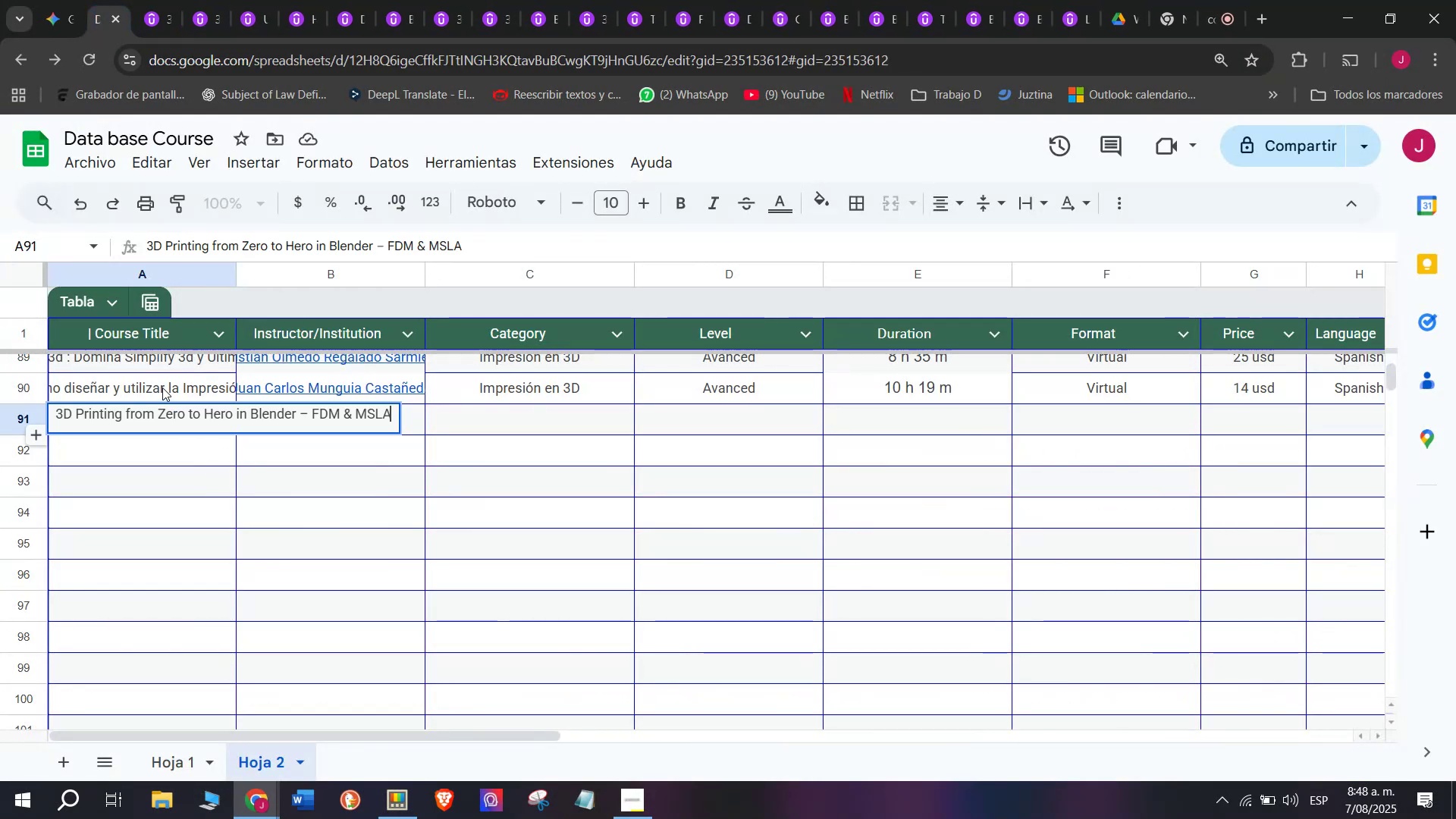 
triple_click([162, 388])
 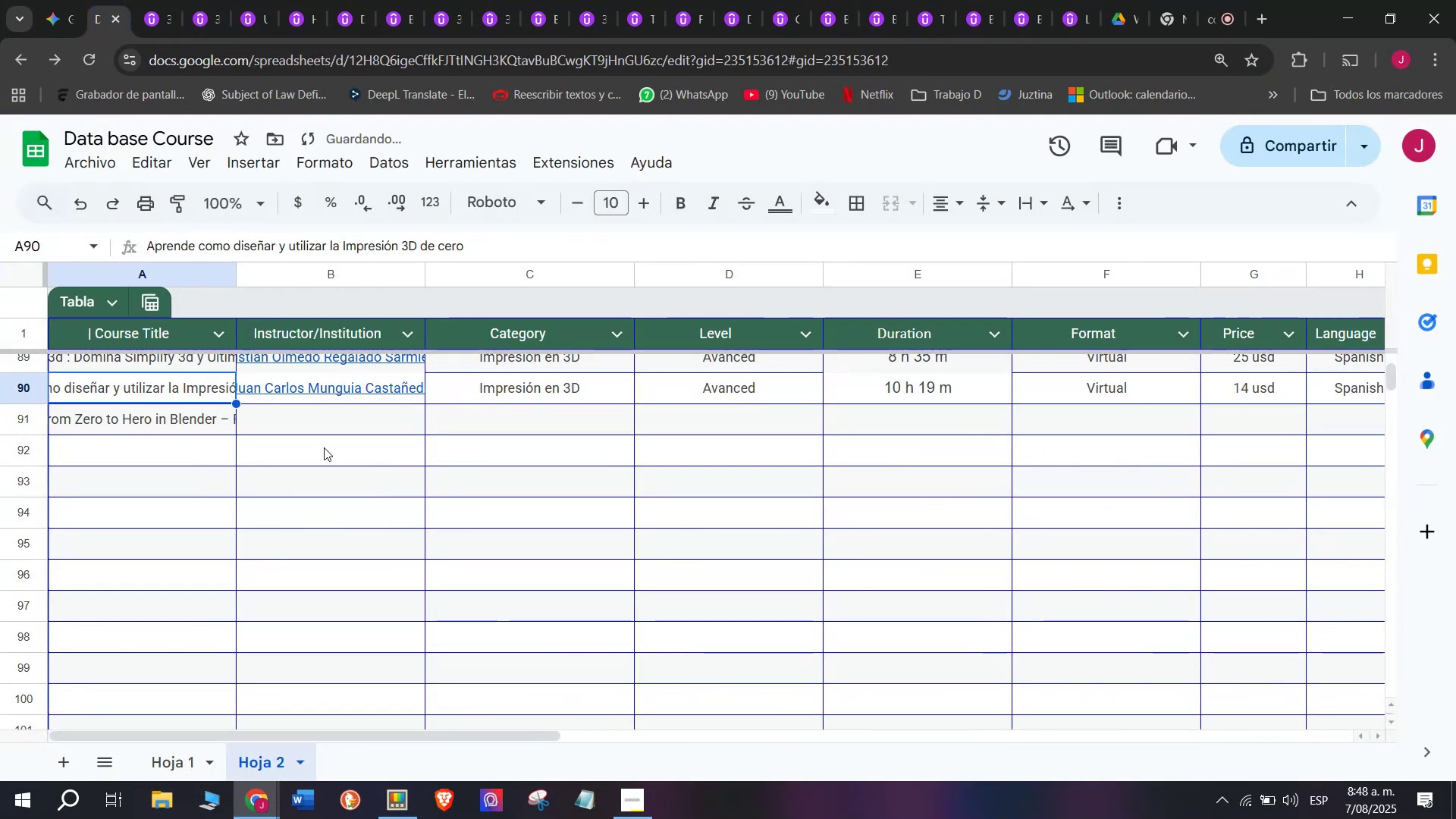 
triple_click([324, 447])
 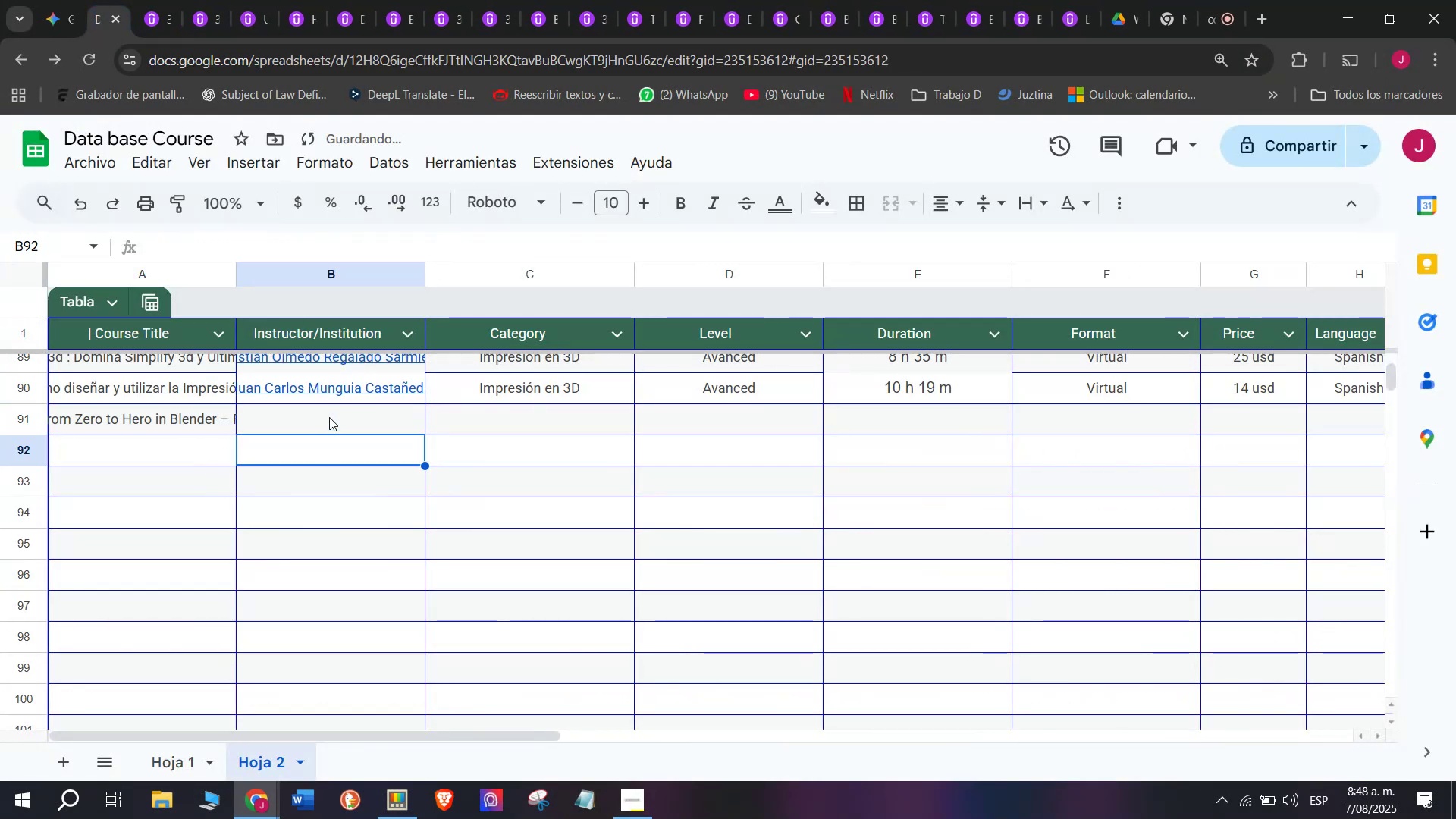 
triple_click([329, 417])
 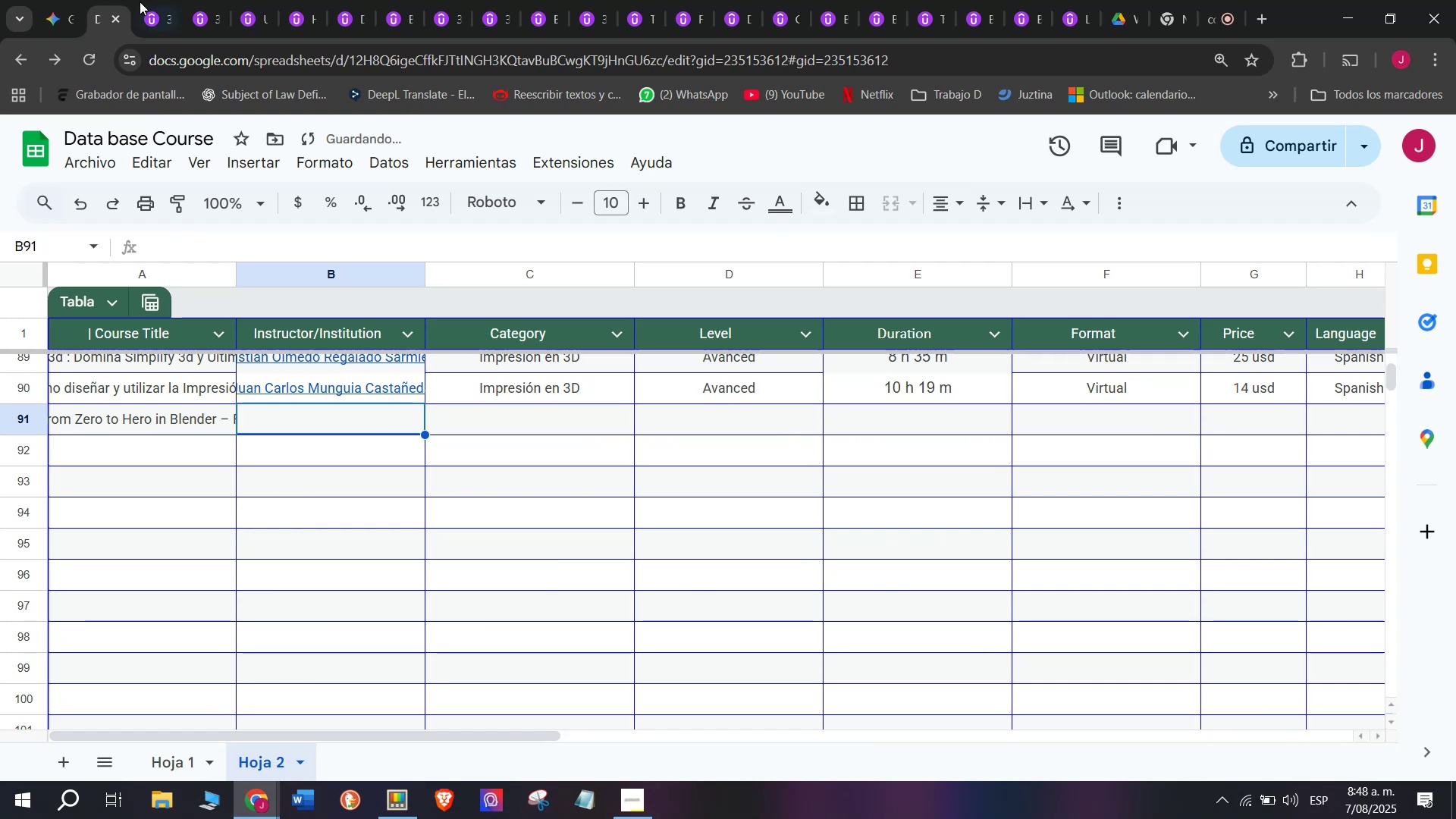 
left_click([144, 2])
 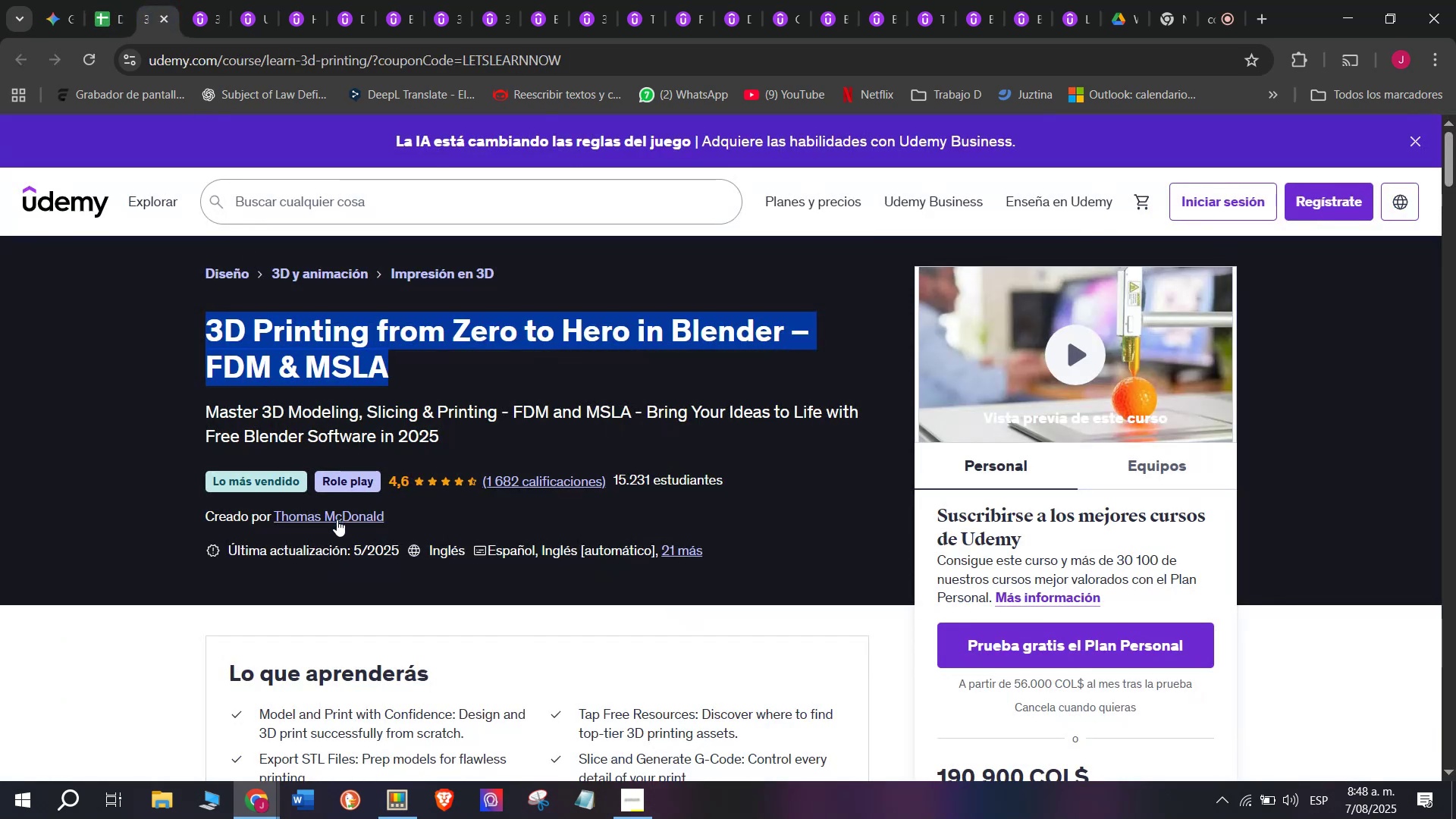 
left_click([337, 522])
 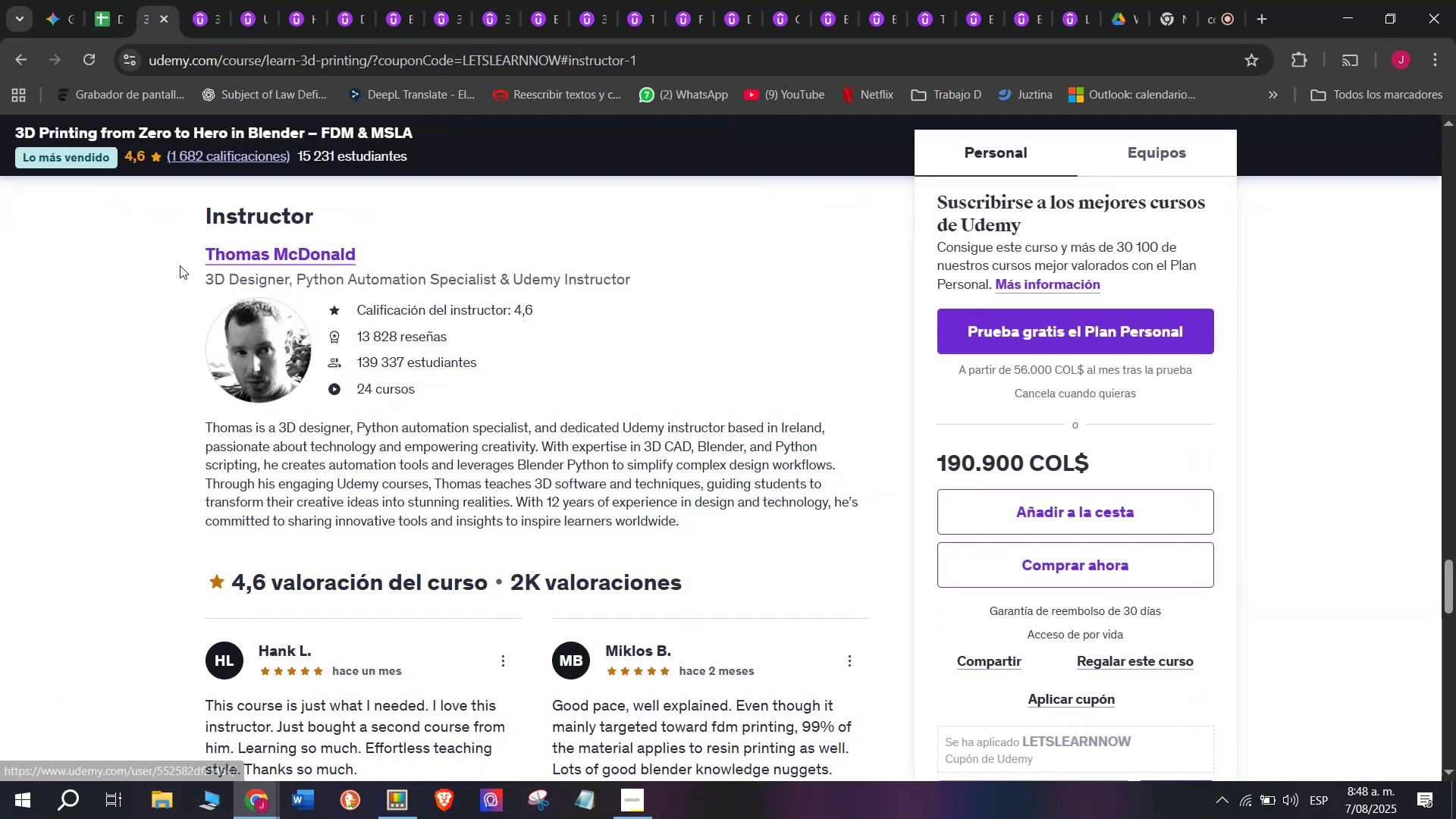 
left_click_drag(start_coordinate=[185, 251], to_coordinate=[452, 262])
 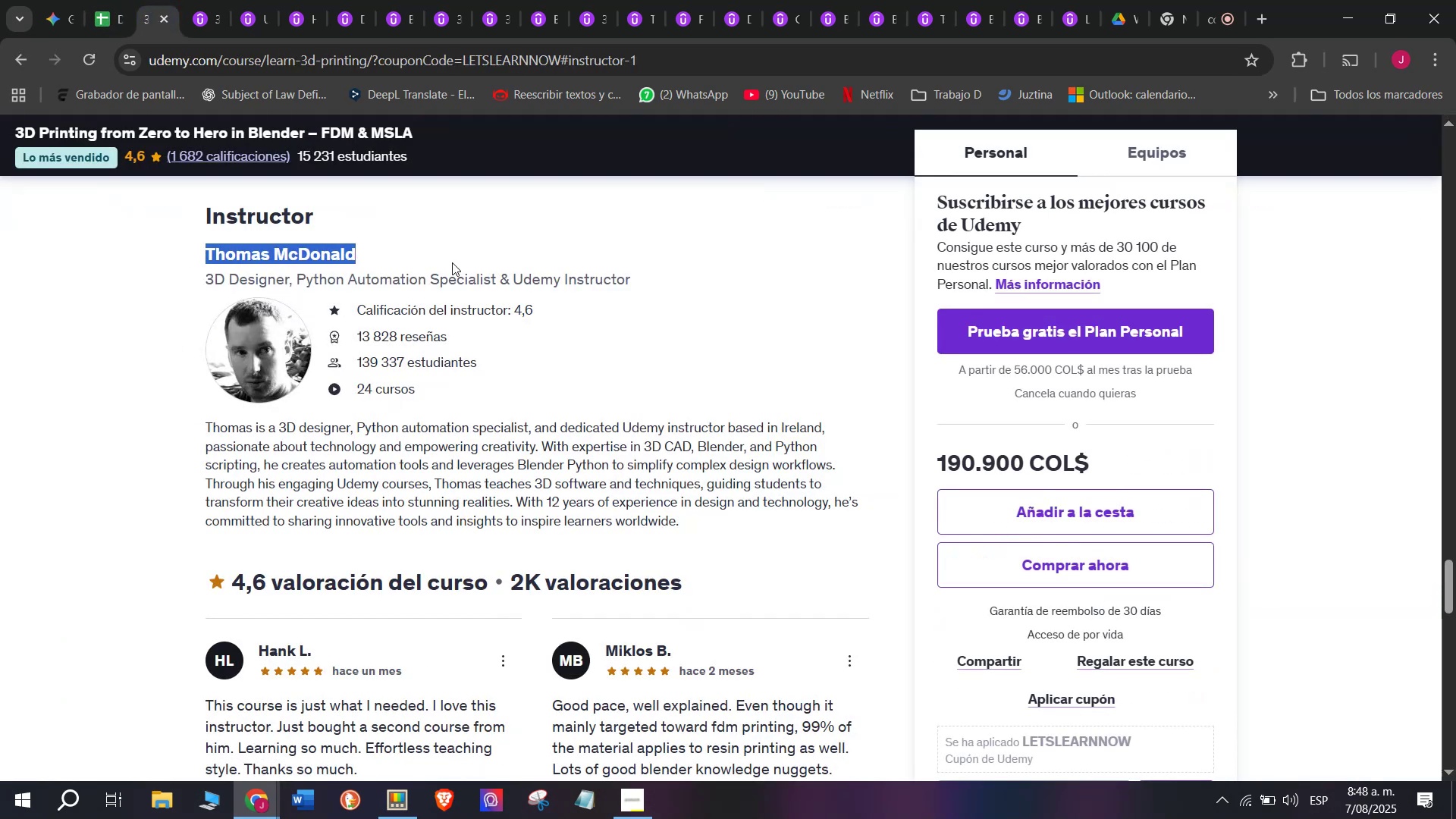 
key(Break)
 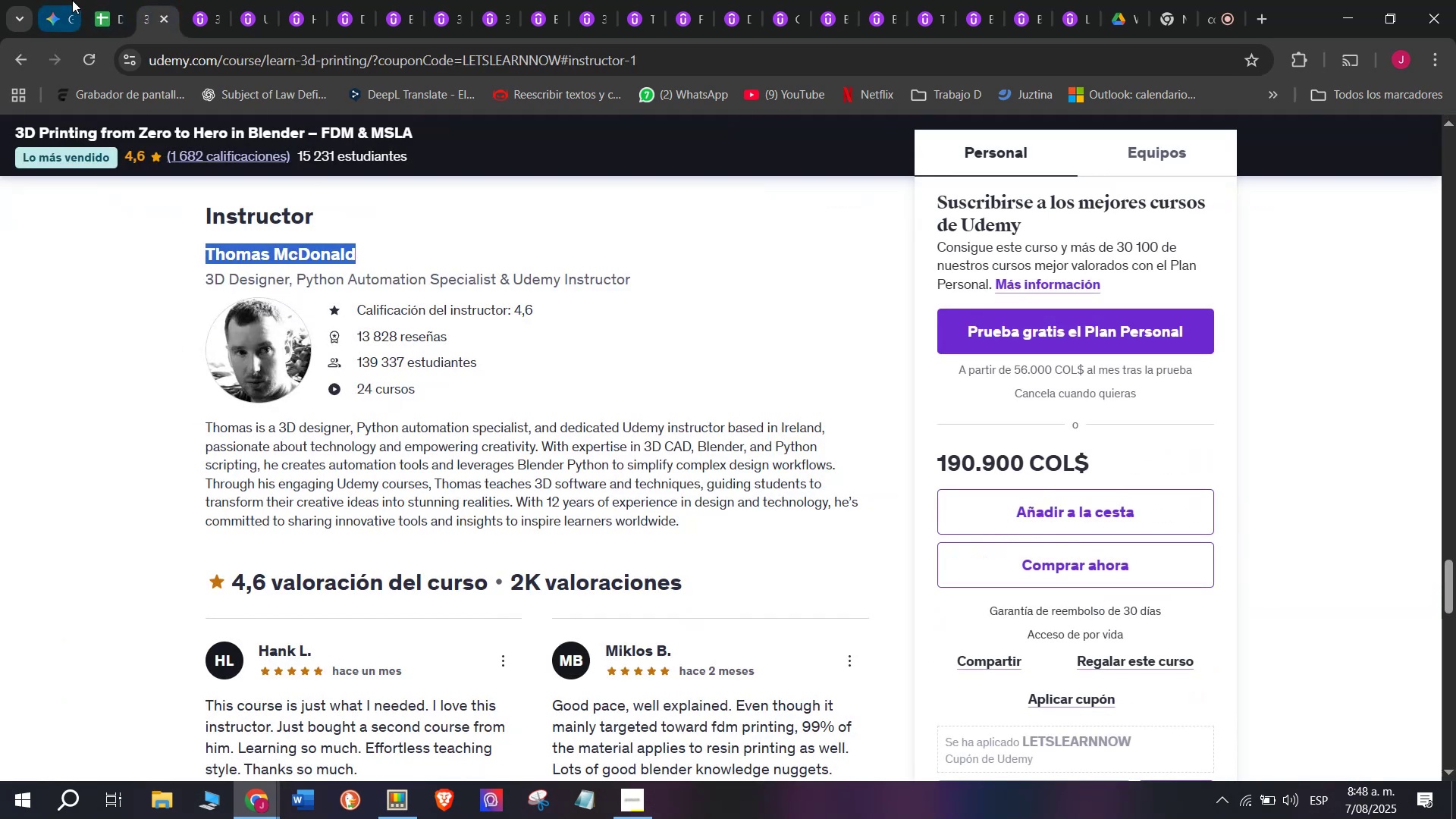 
key(Control+ControlLeft)
 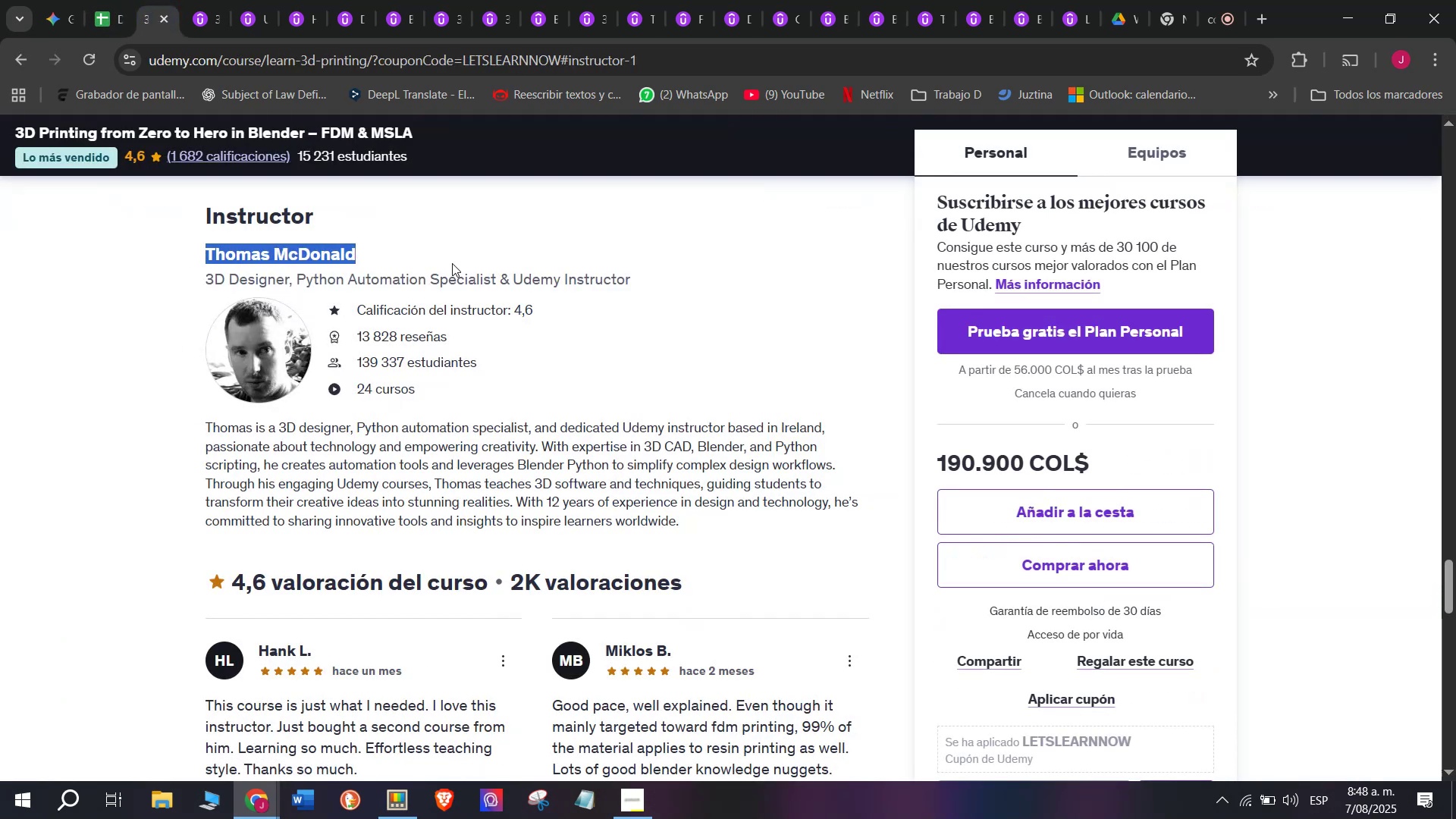 
key(Control+C)
 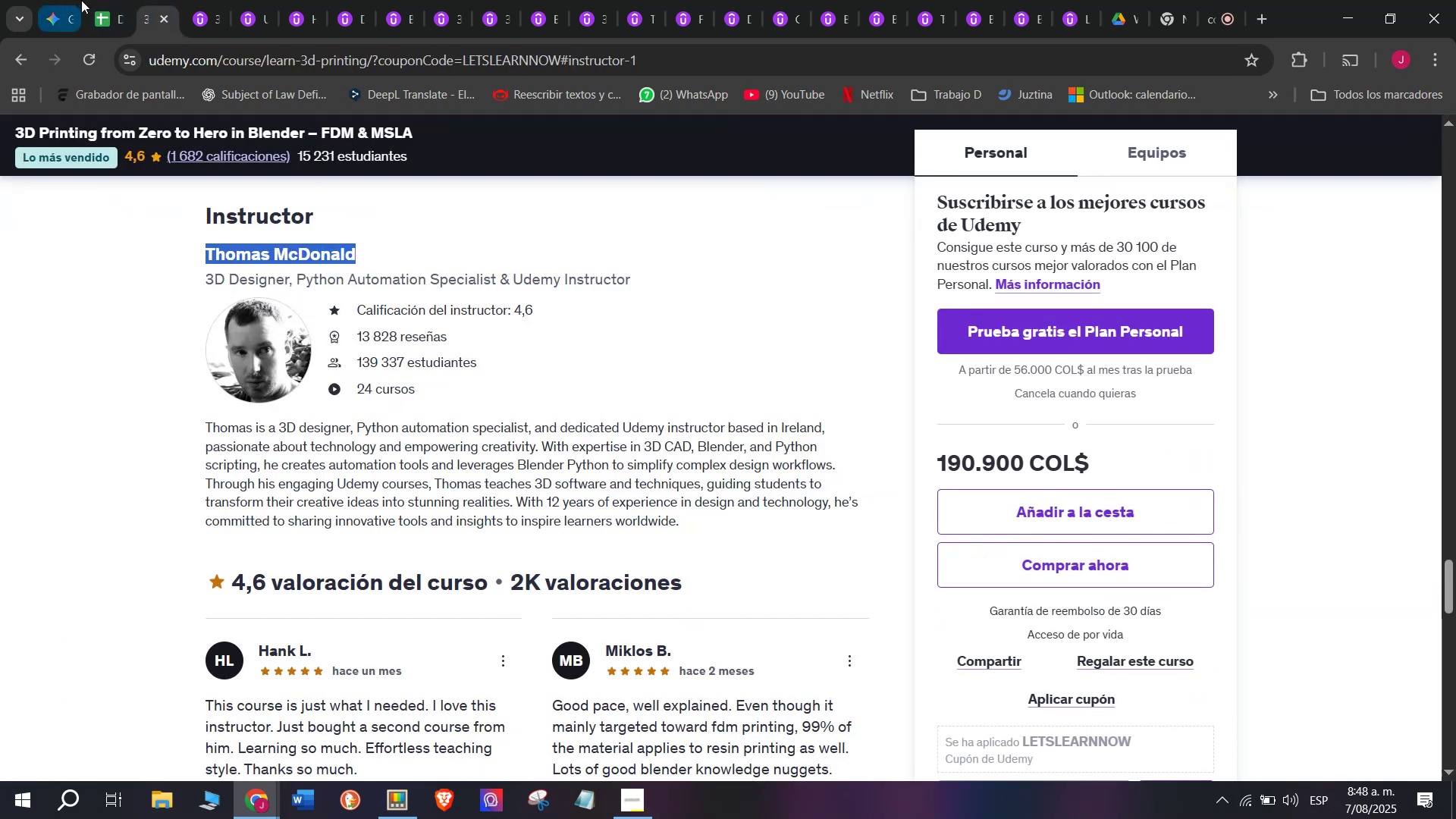 
left_click([98, 0])
 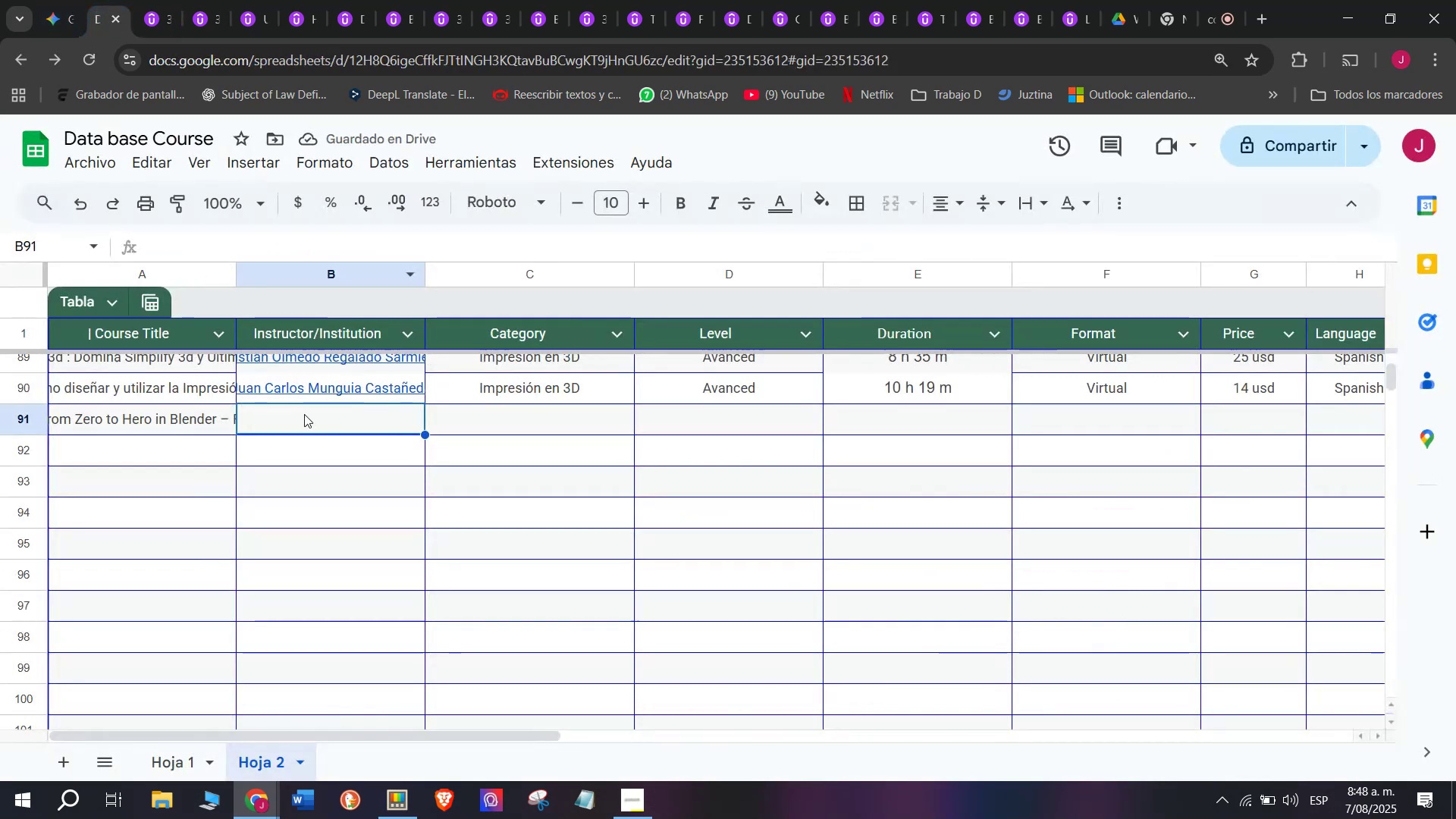 
key(Control+ControlLeft)
 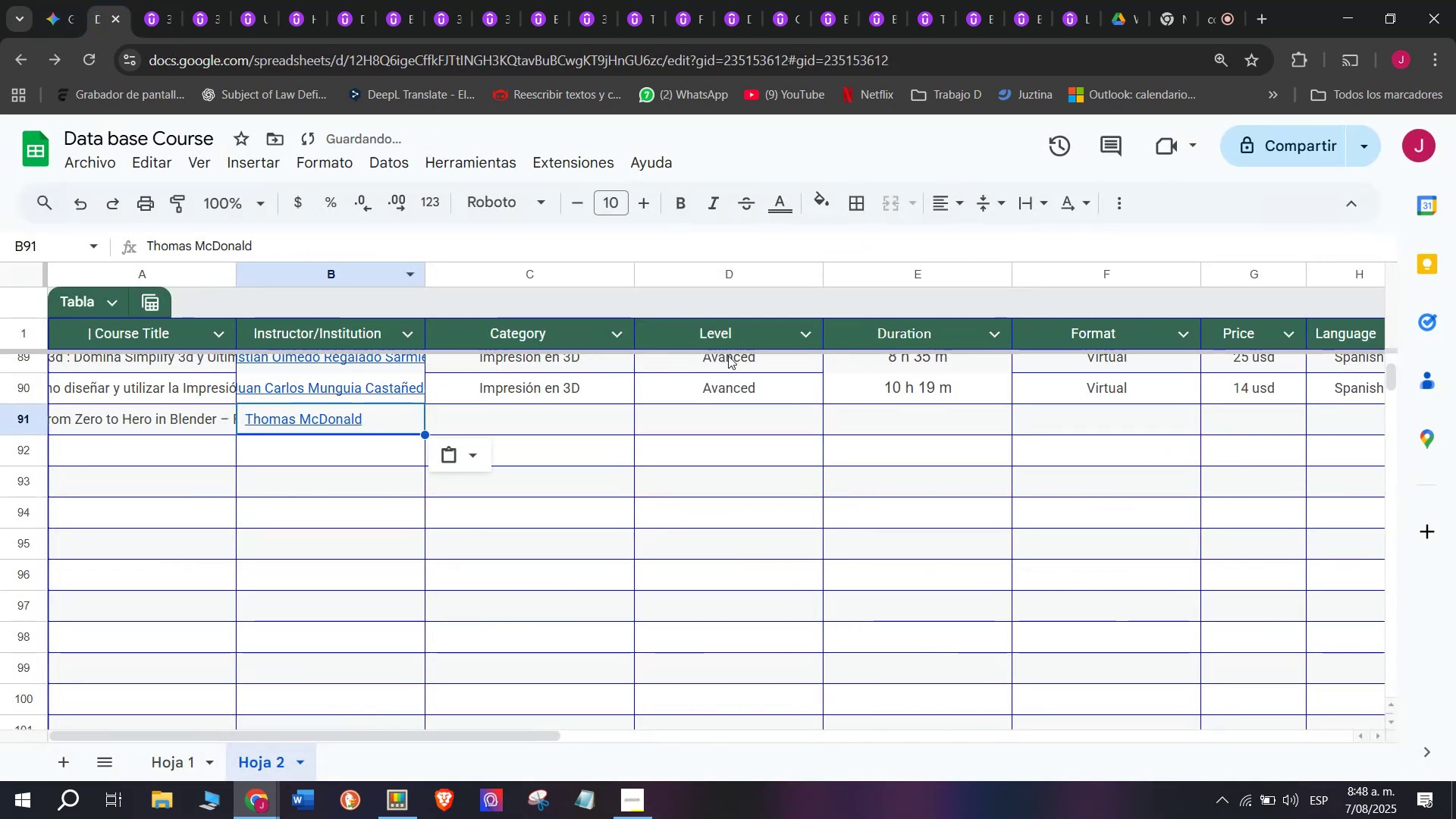 
key(Z)
 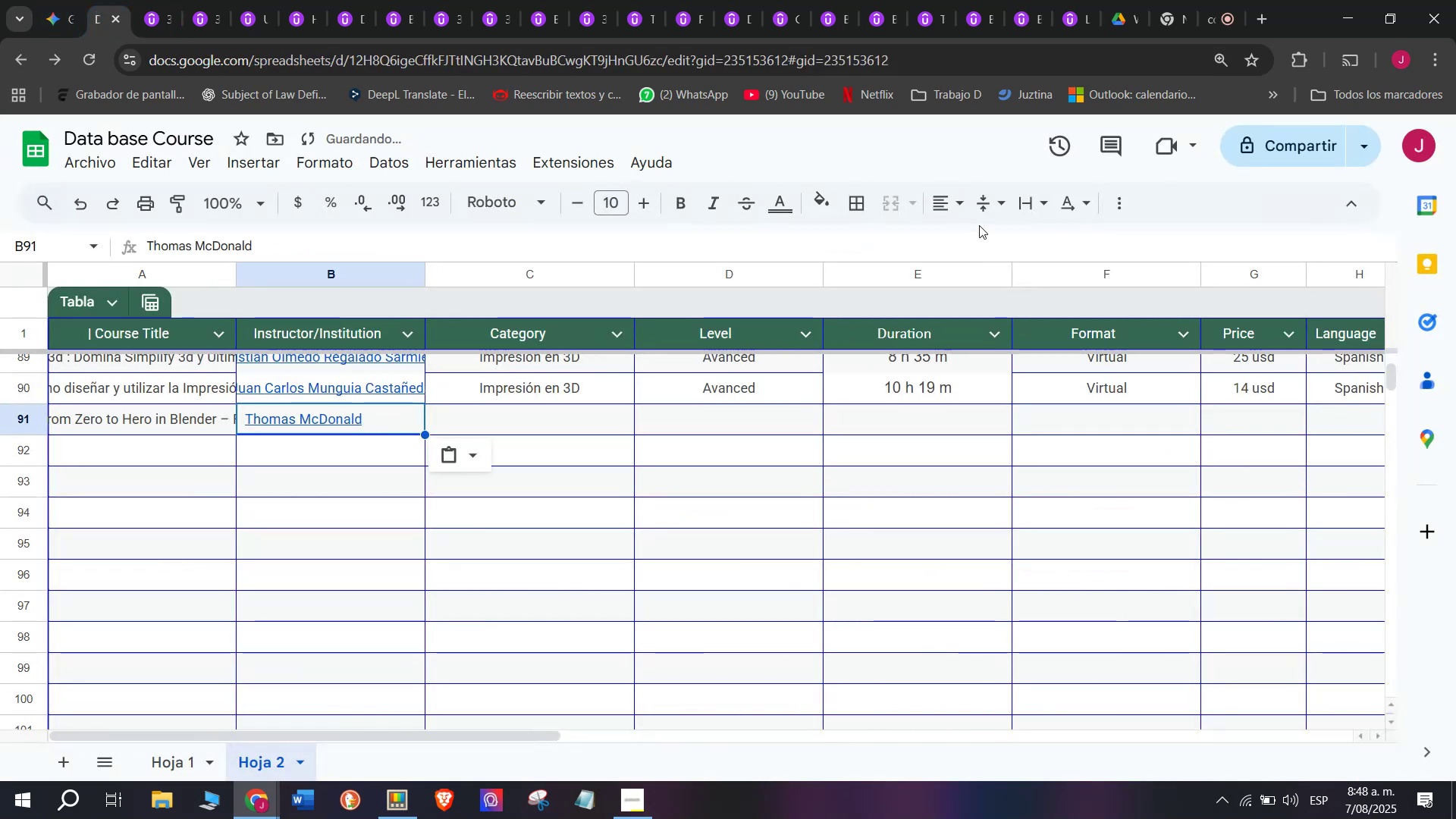 
key(Control+V)
 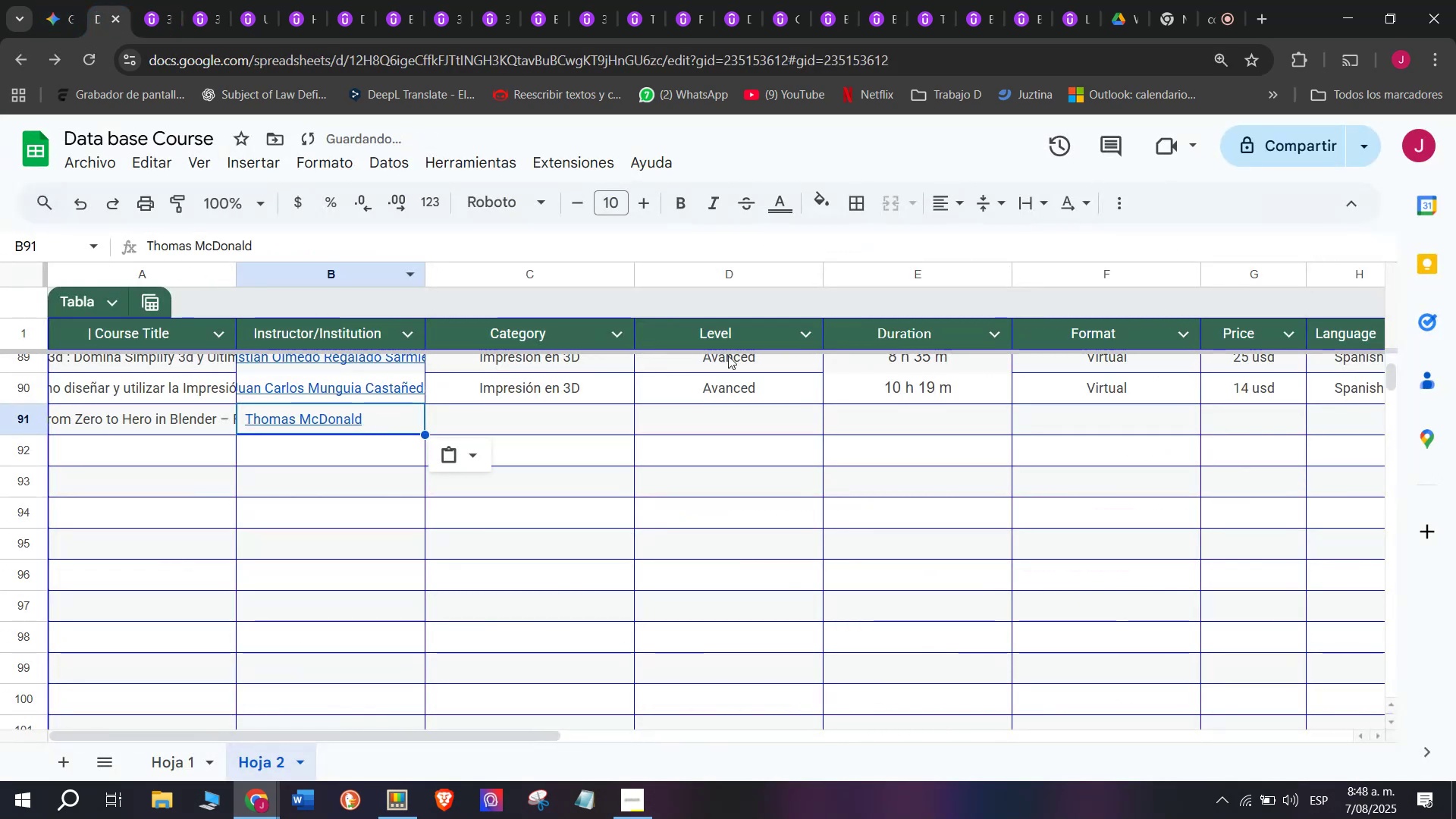 
left_click([958, 193])
 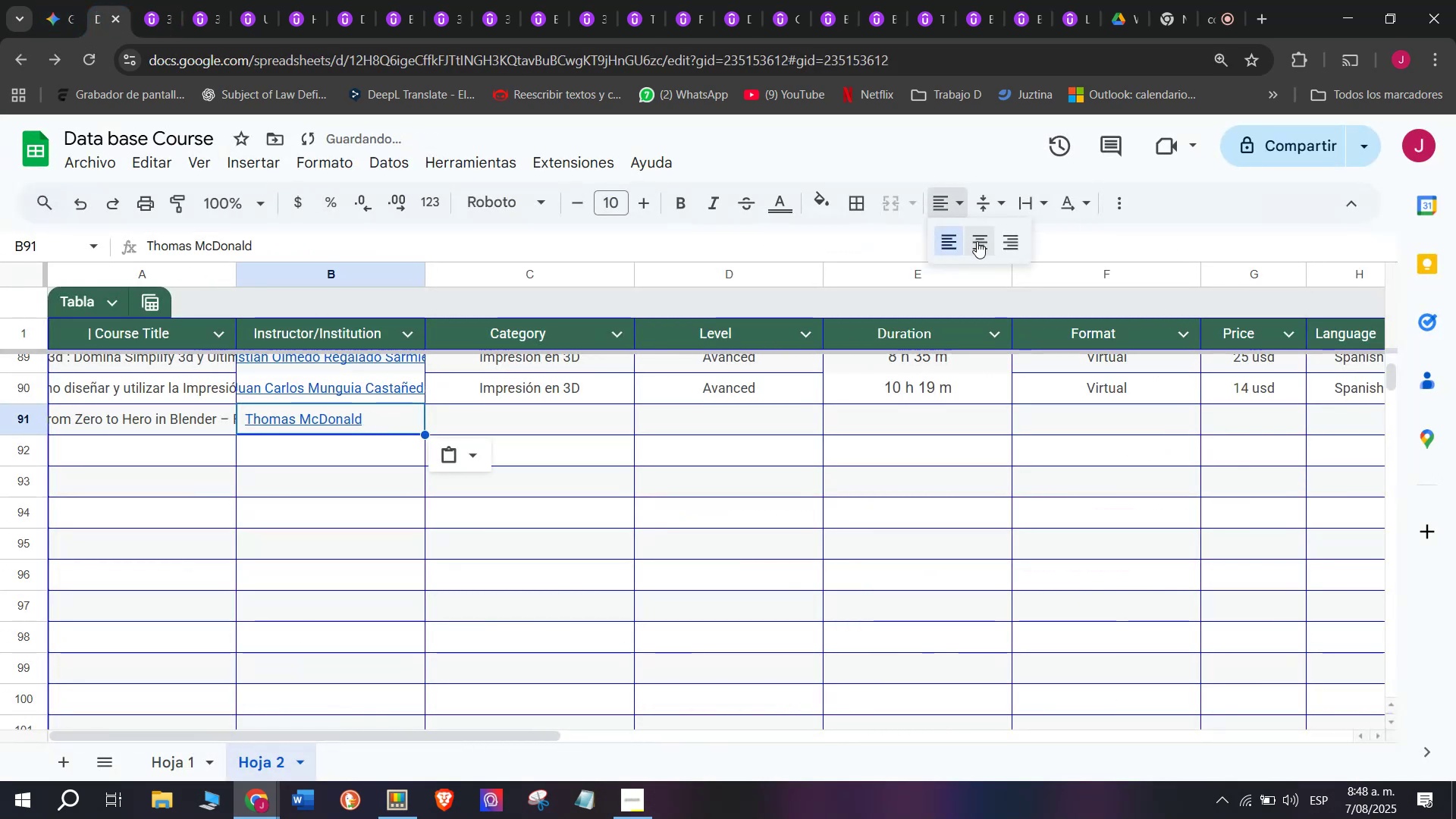 
double_click([977, 241])
 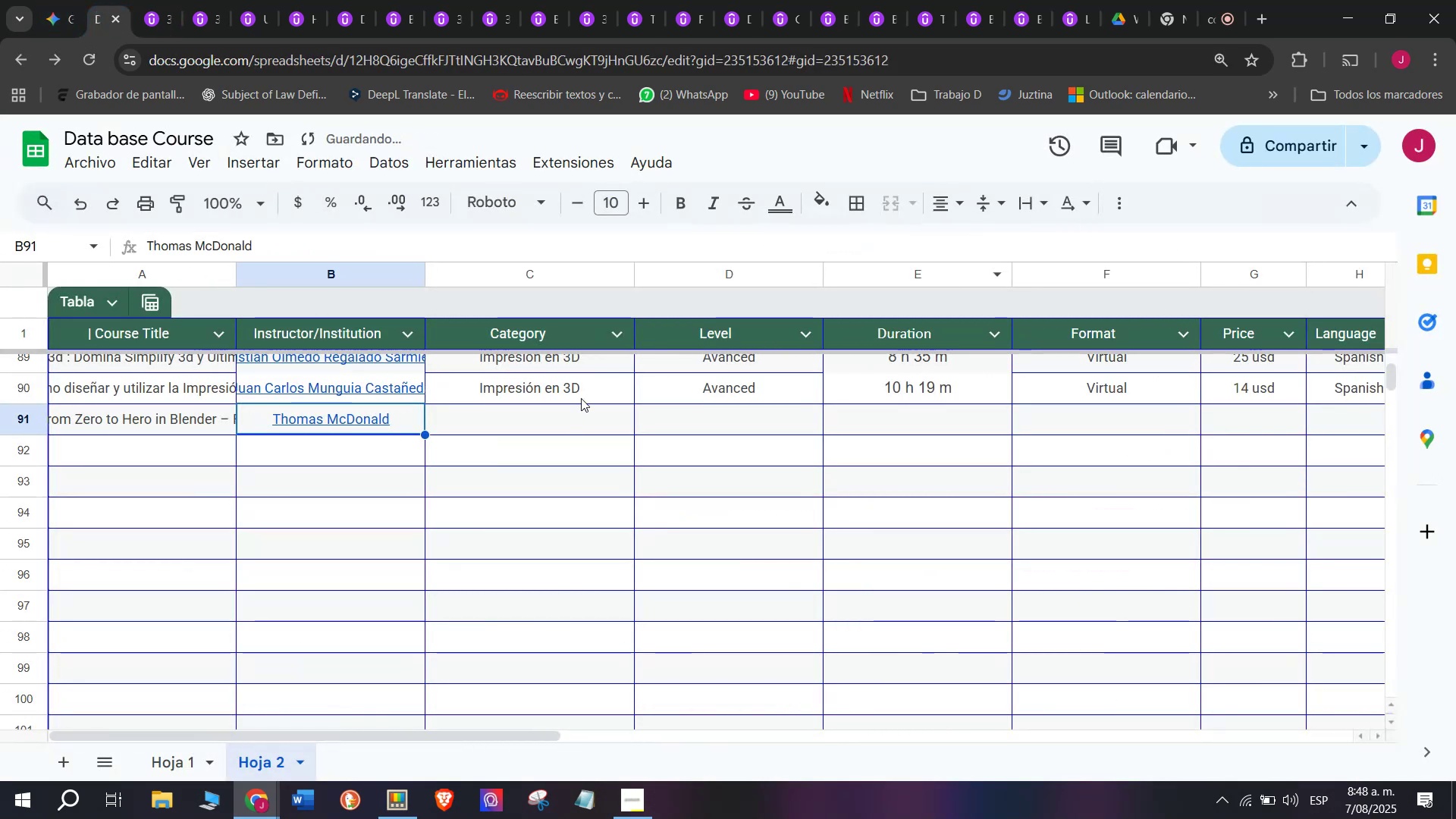 
left_click([583, 391])
 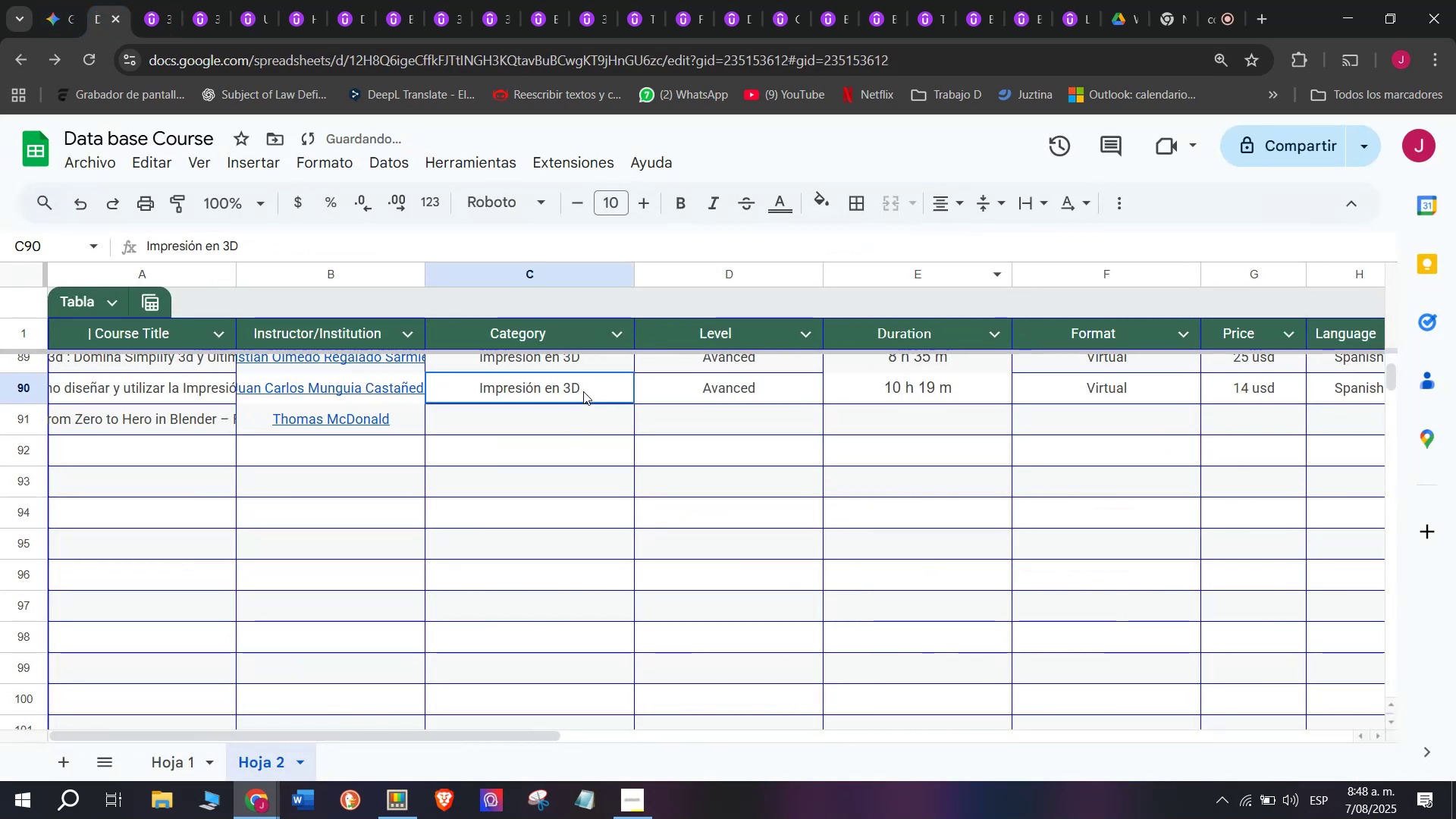 
key(Break)
 